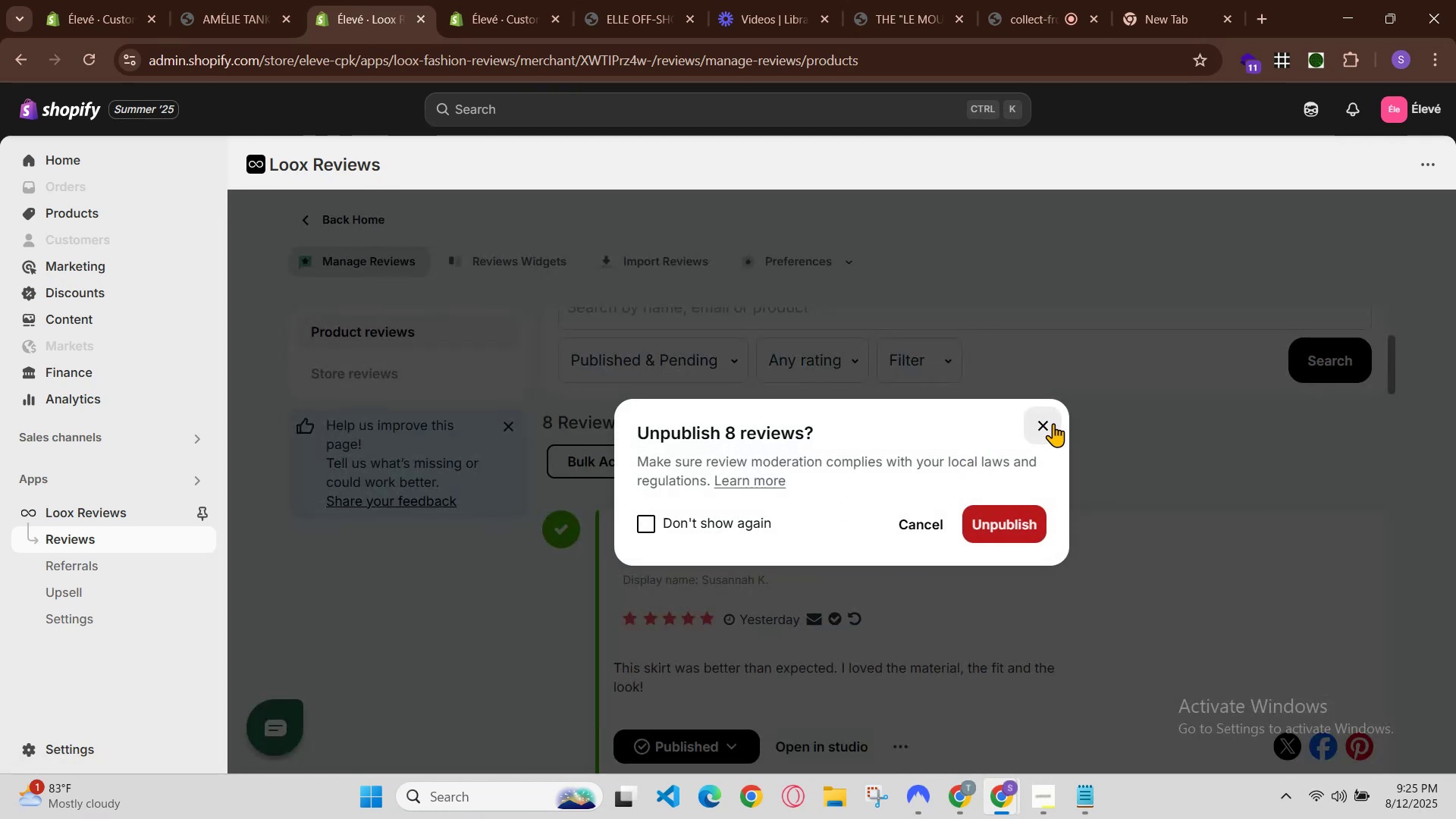 
left_click([1053, 423])
 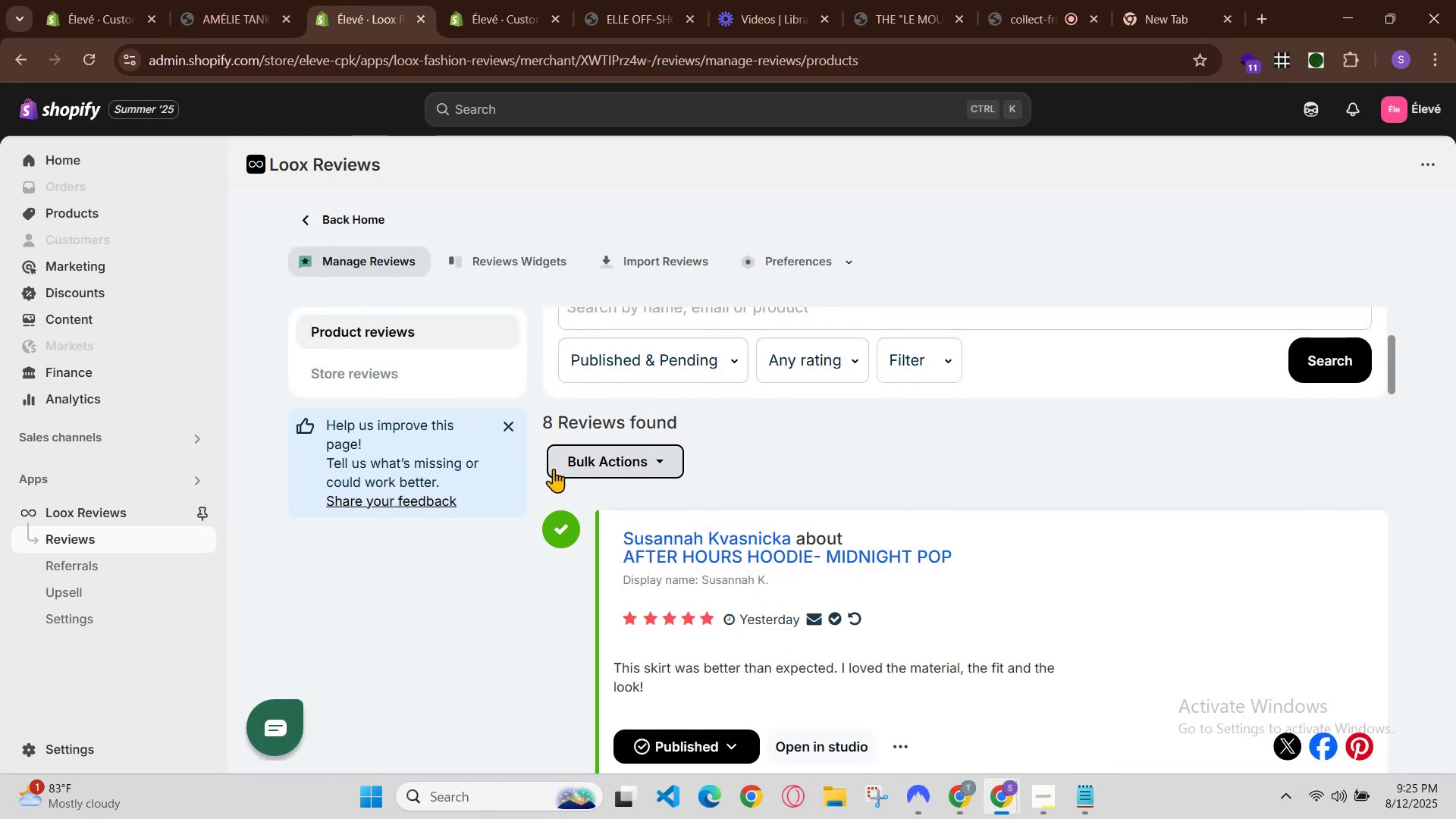 
scroll: coordinate [786, 516], scroll_direction: up, amount: 2.0
 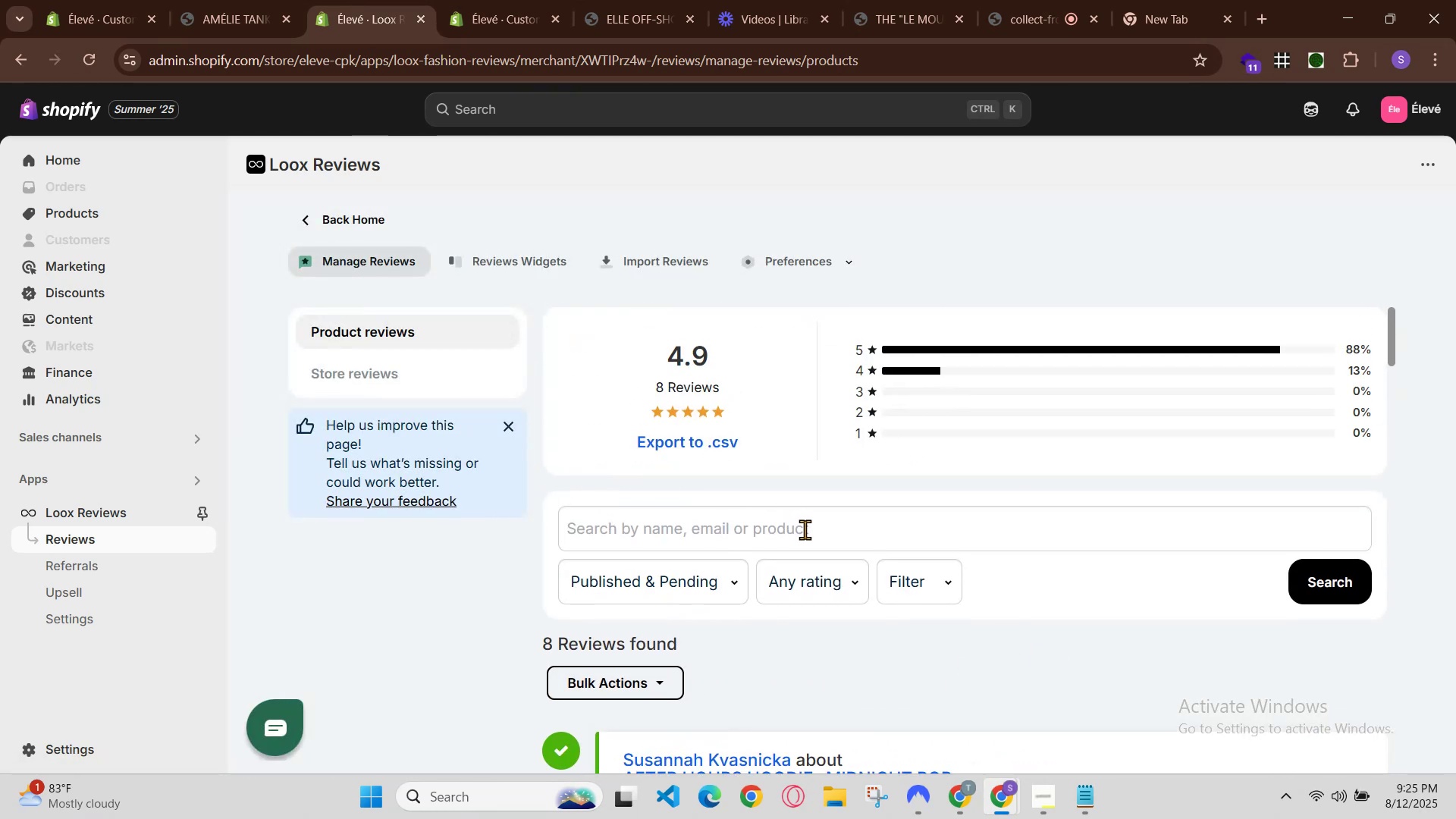 
scroll: coordinate [806, 532], scroll_direction: down, amount: 1.0
 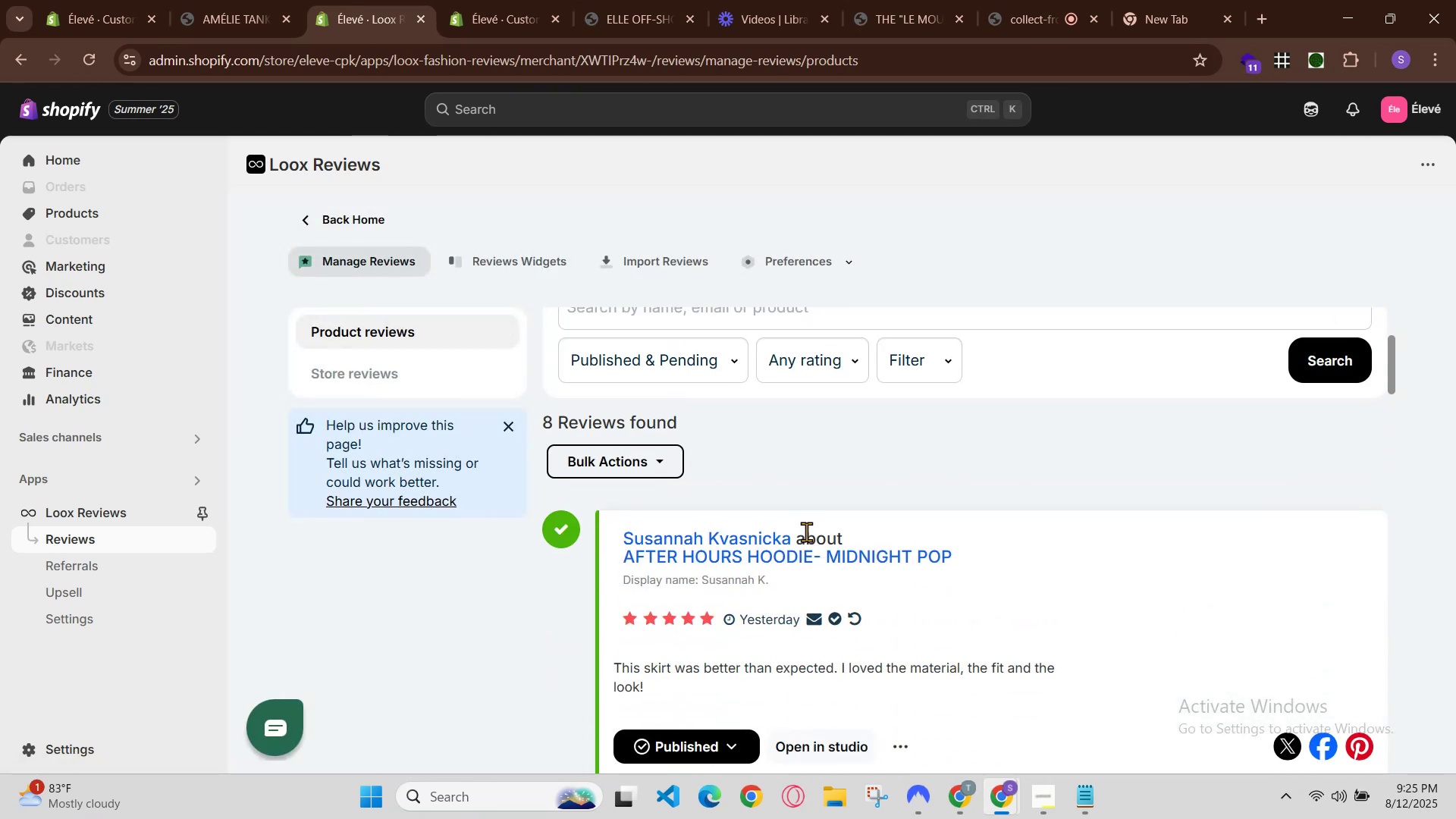 
scroll: coordinate [814, 535], scroll_direction: up, amount: 1.0
 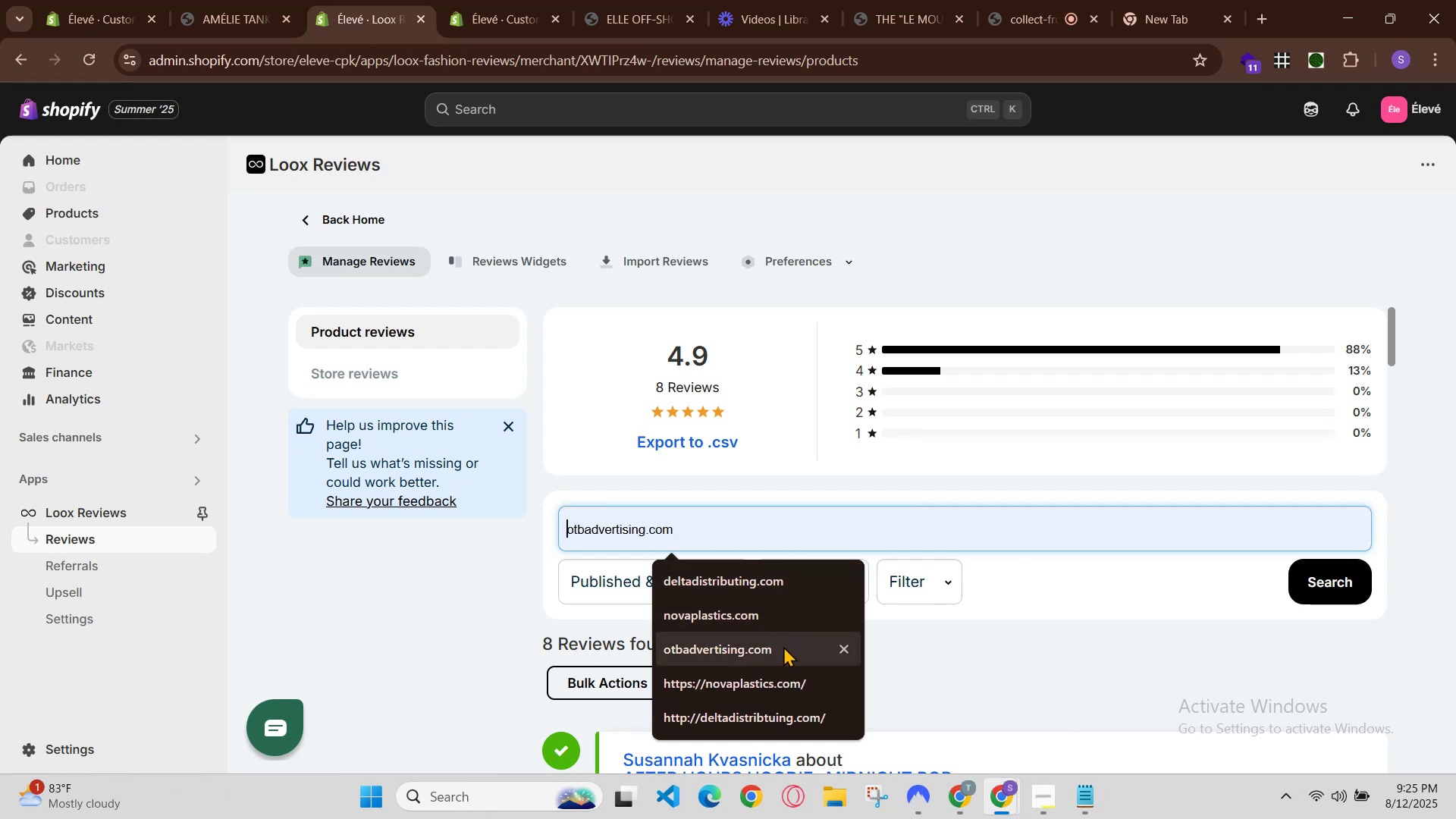 
scroll: coordinate [783, 646], scroll_direction: down, amount: 2.0
 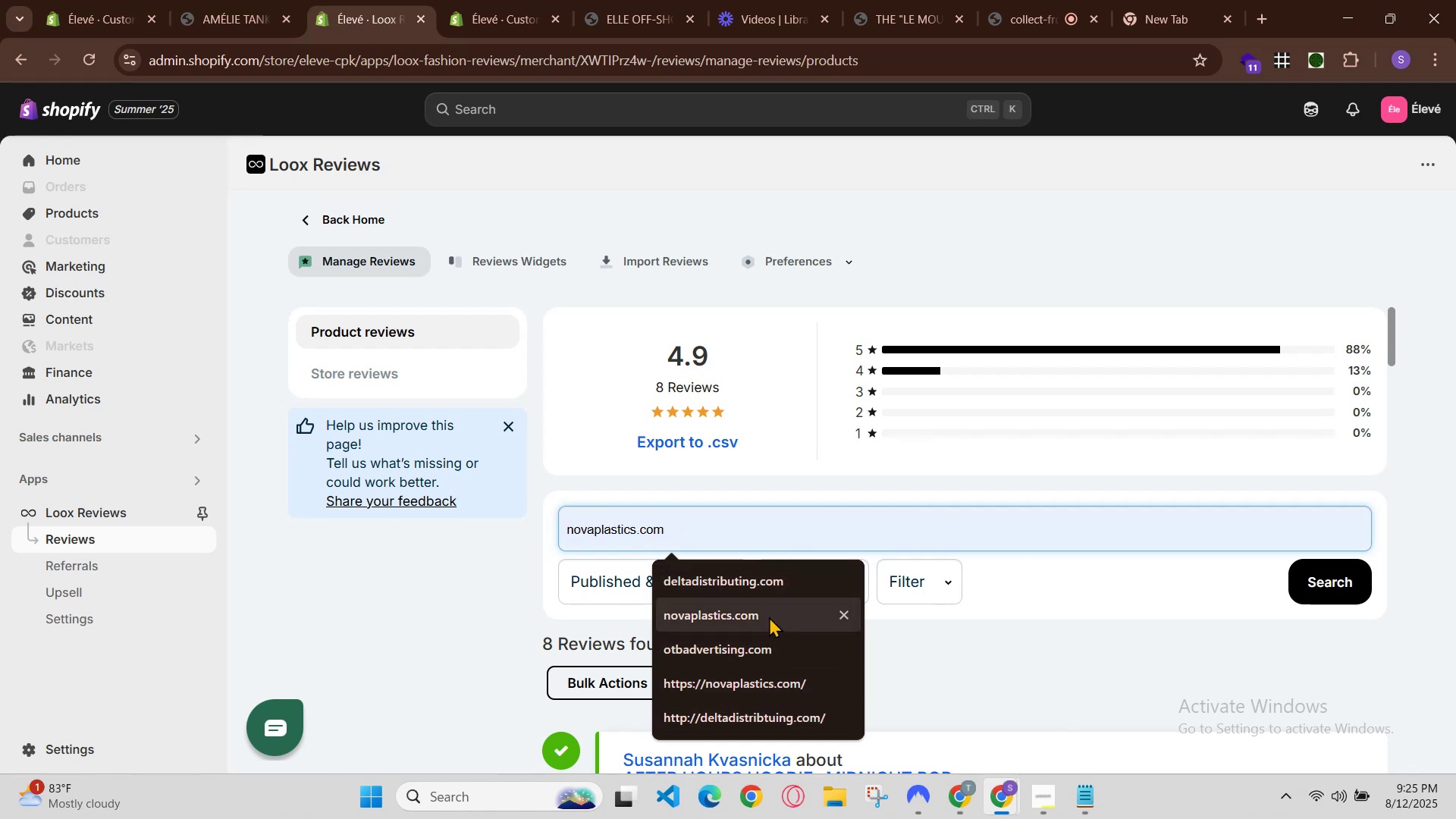 
key(D)
 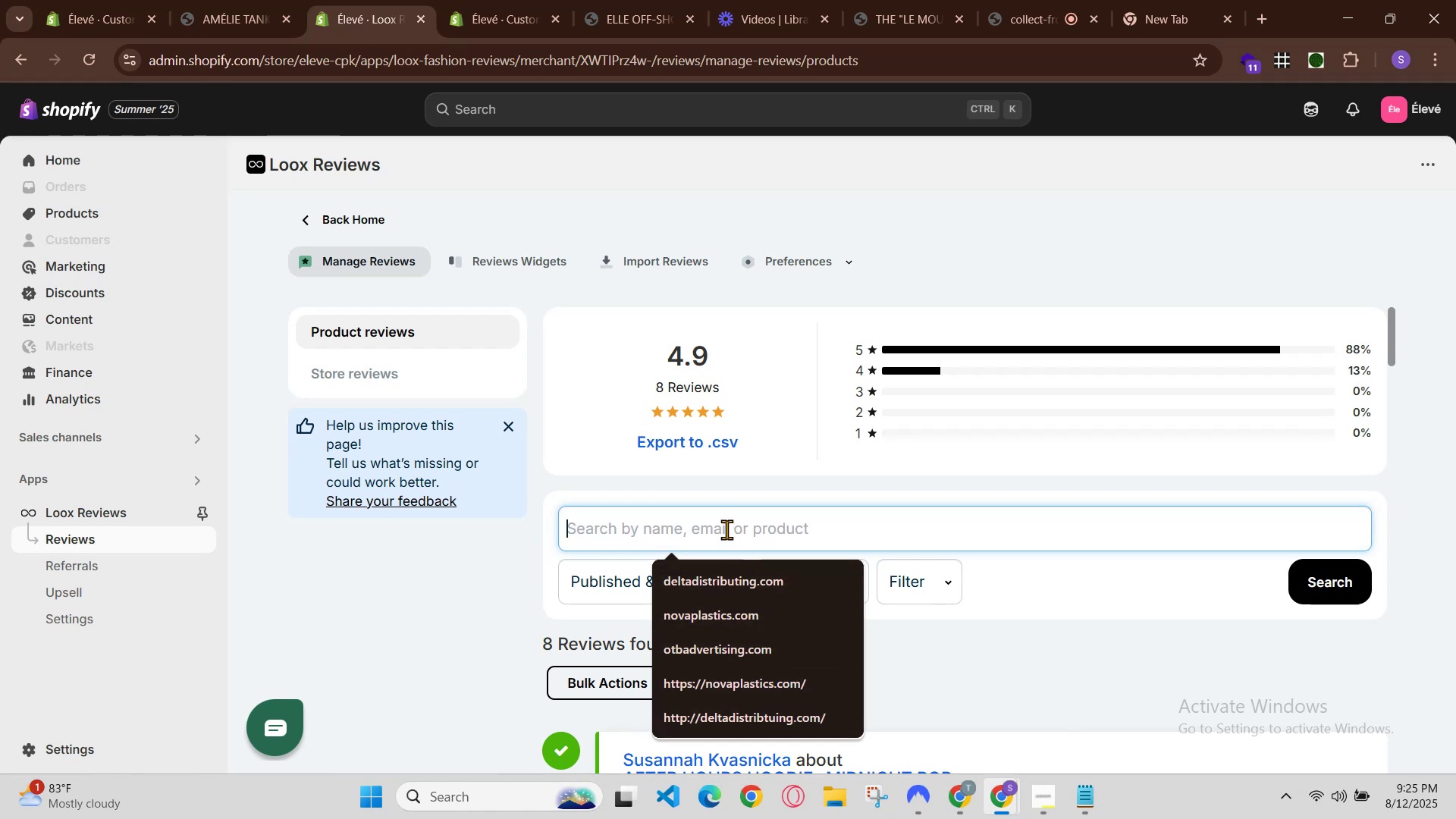 
left_click([726, 529])
 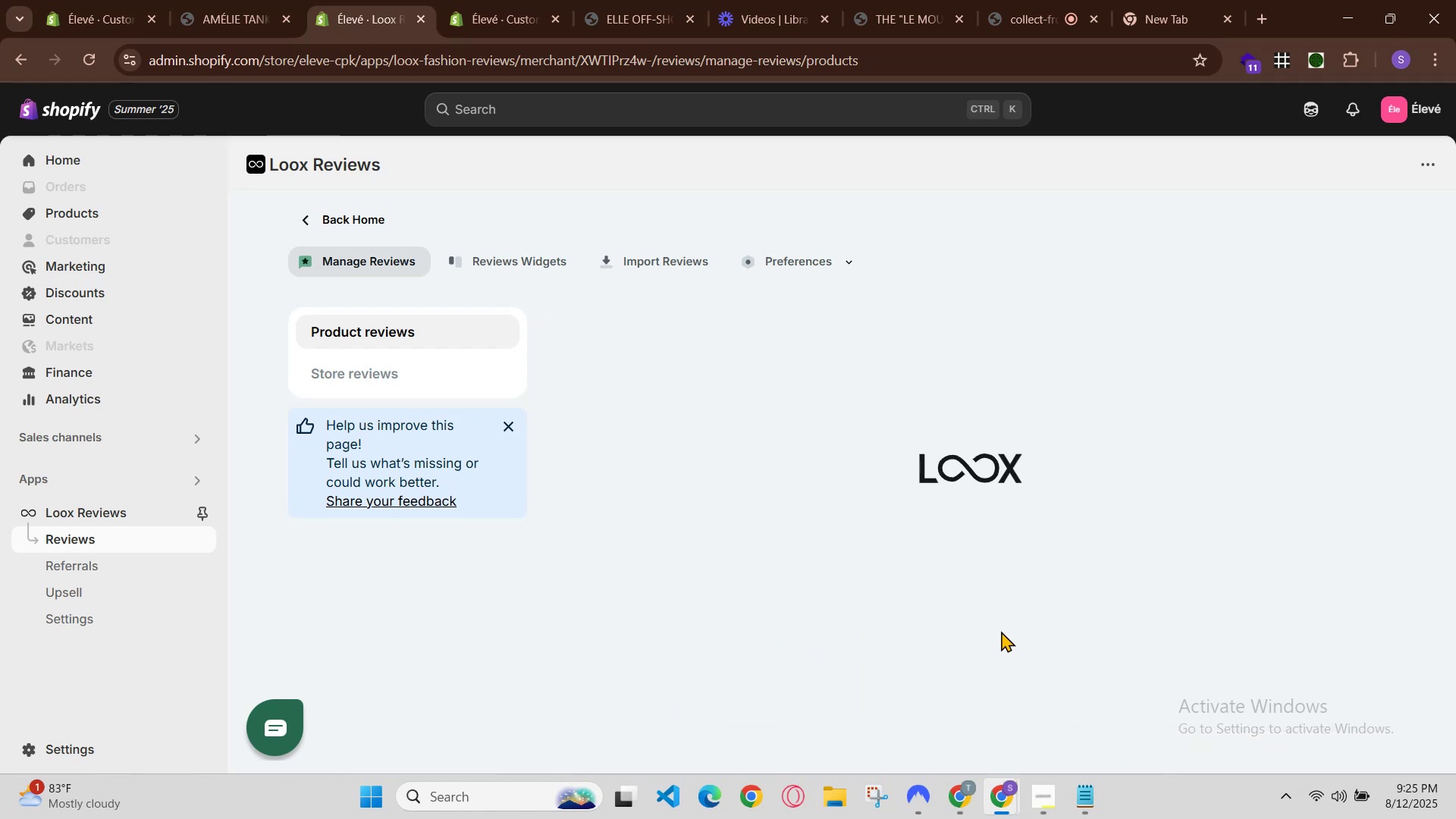 
scroll: coordinate [943, 595], scroll_direction: none, amount: 0.0
 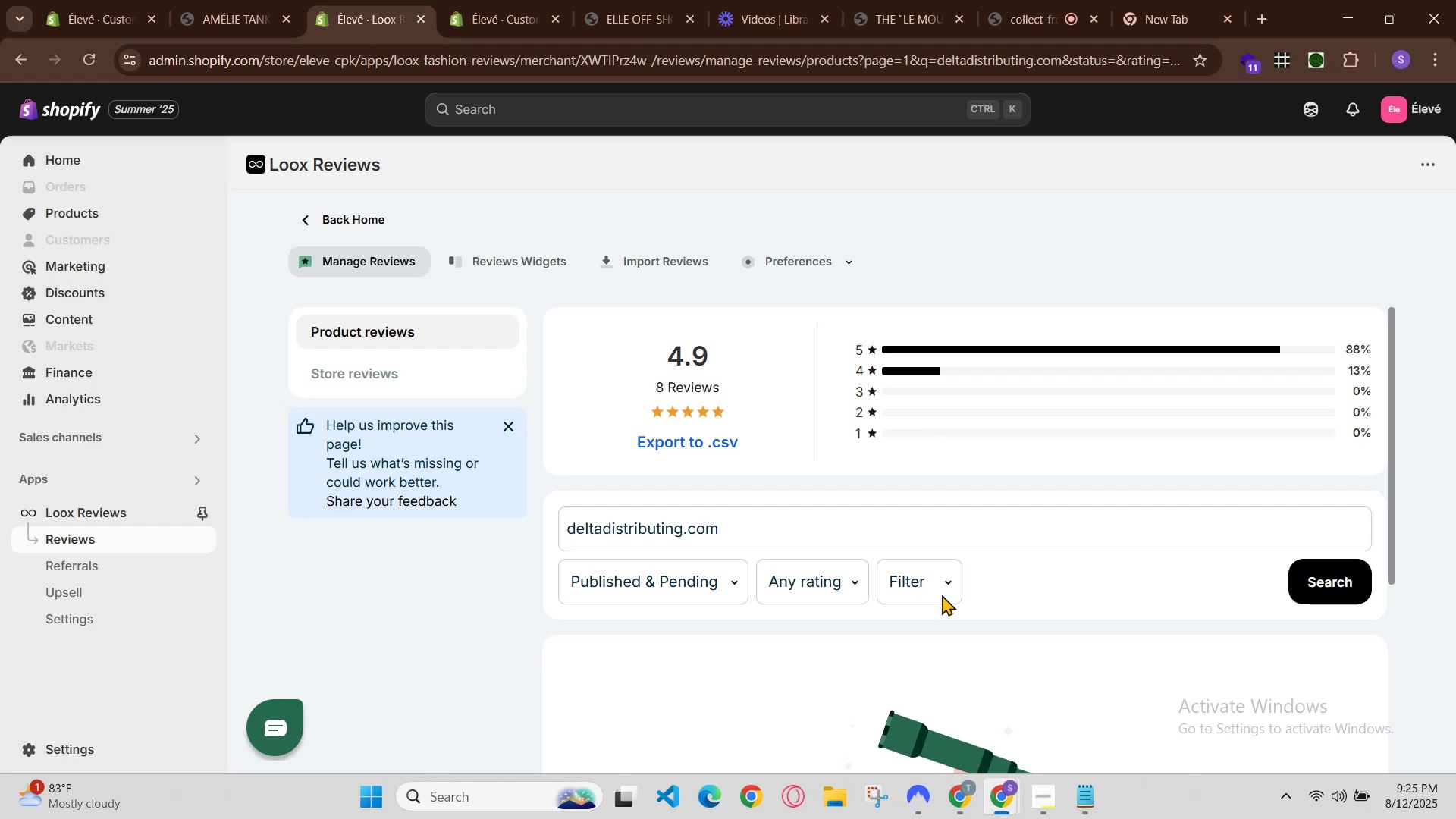 
scroll: coordinate [943, 592], scroll_direction: down, amount: 2.0
 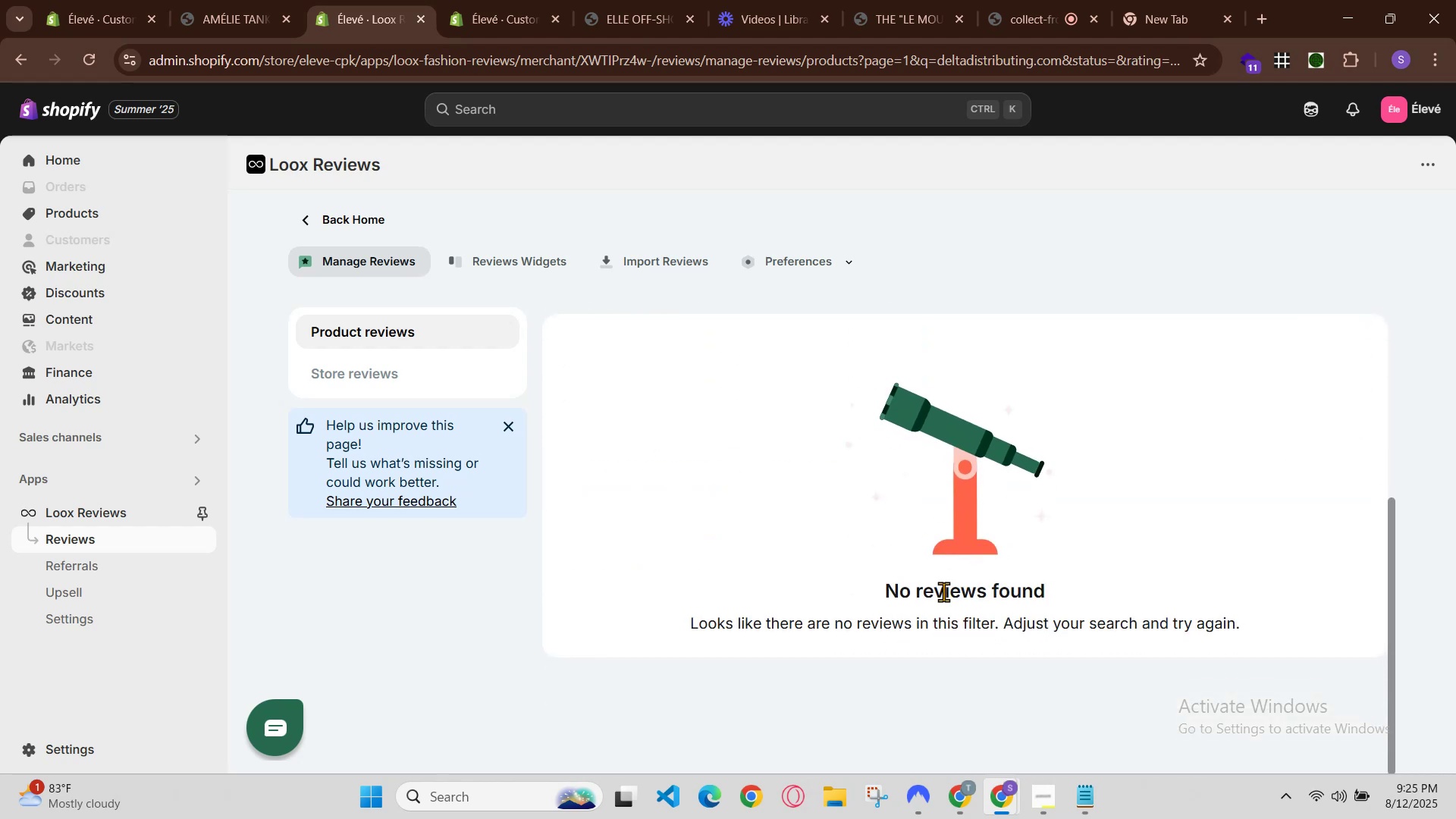 
scroll: coordinate [943, 592], scroll_direction: up, amount: 2.0
 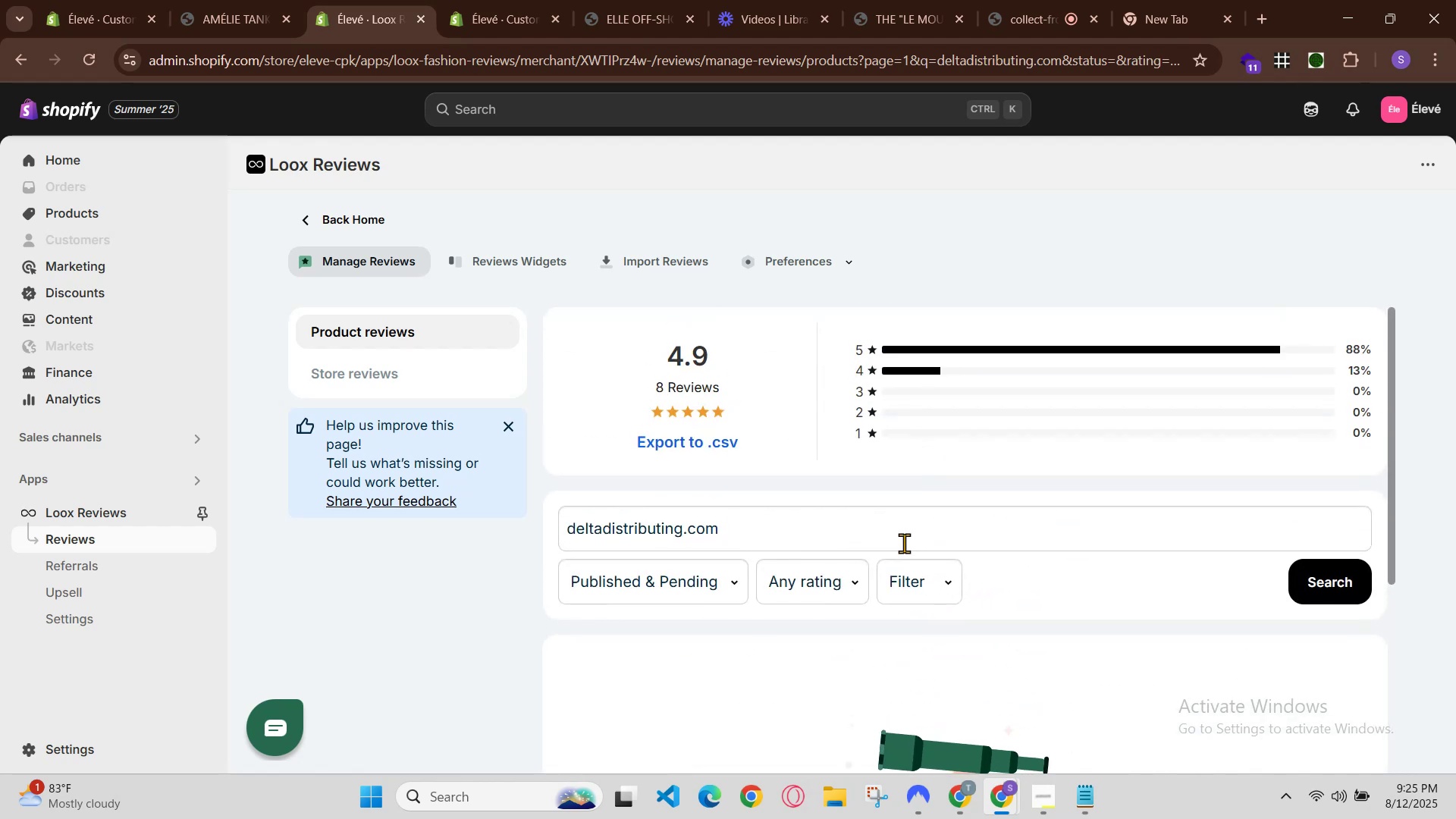 
left_click_drag(start_coordinate=[899, 535], to_coordinate=[332, 537])
 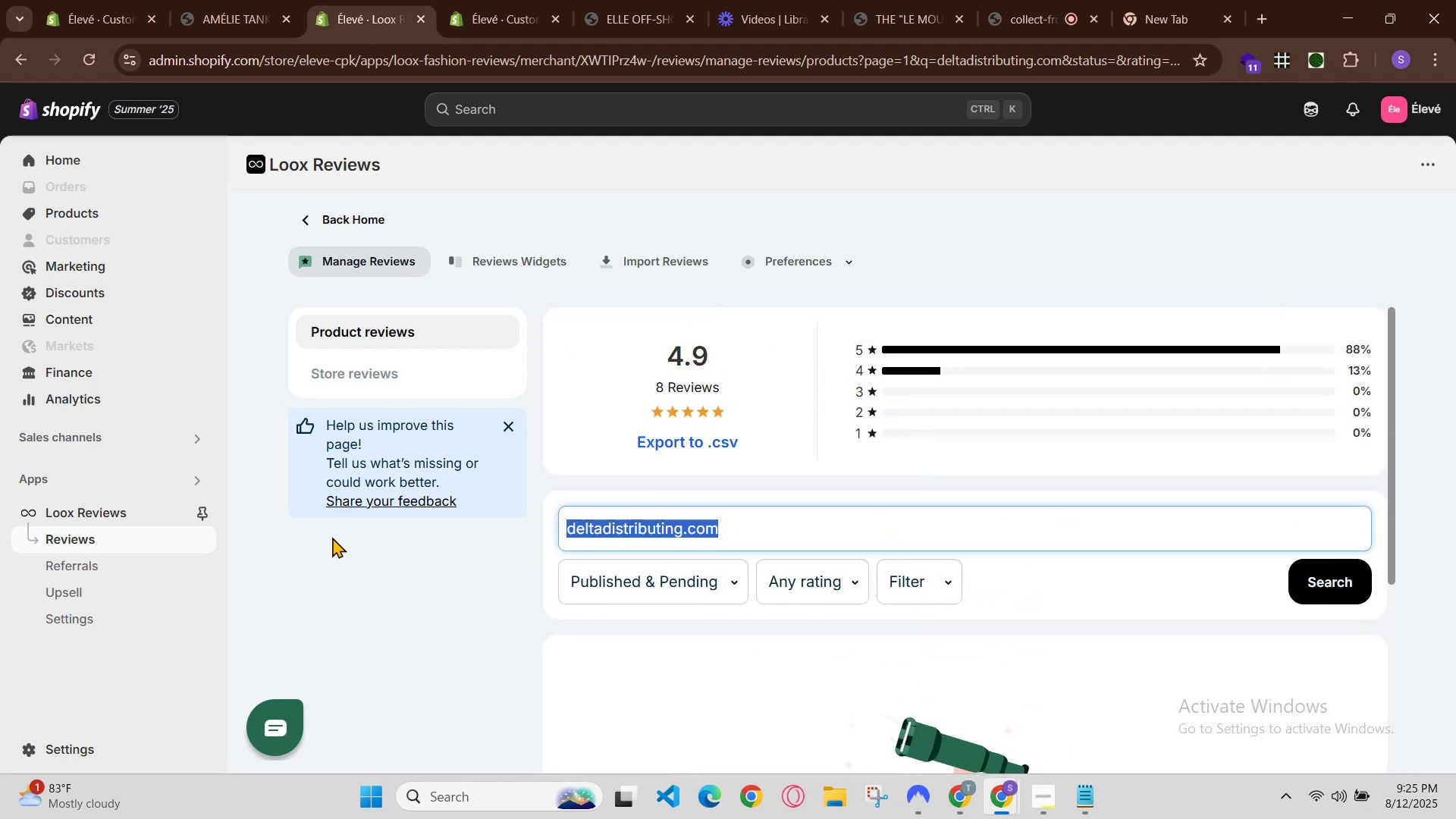 
key(Backspace)
 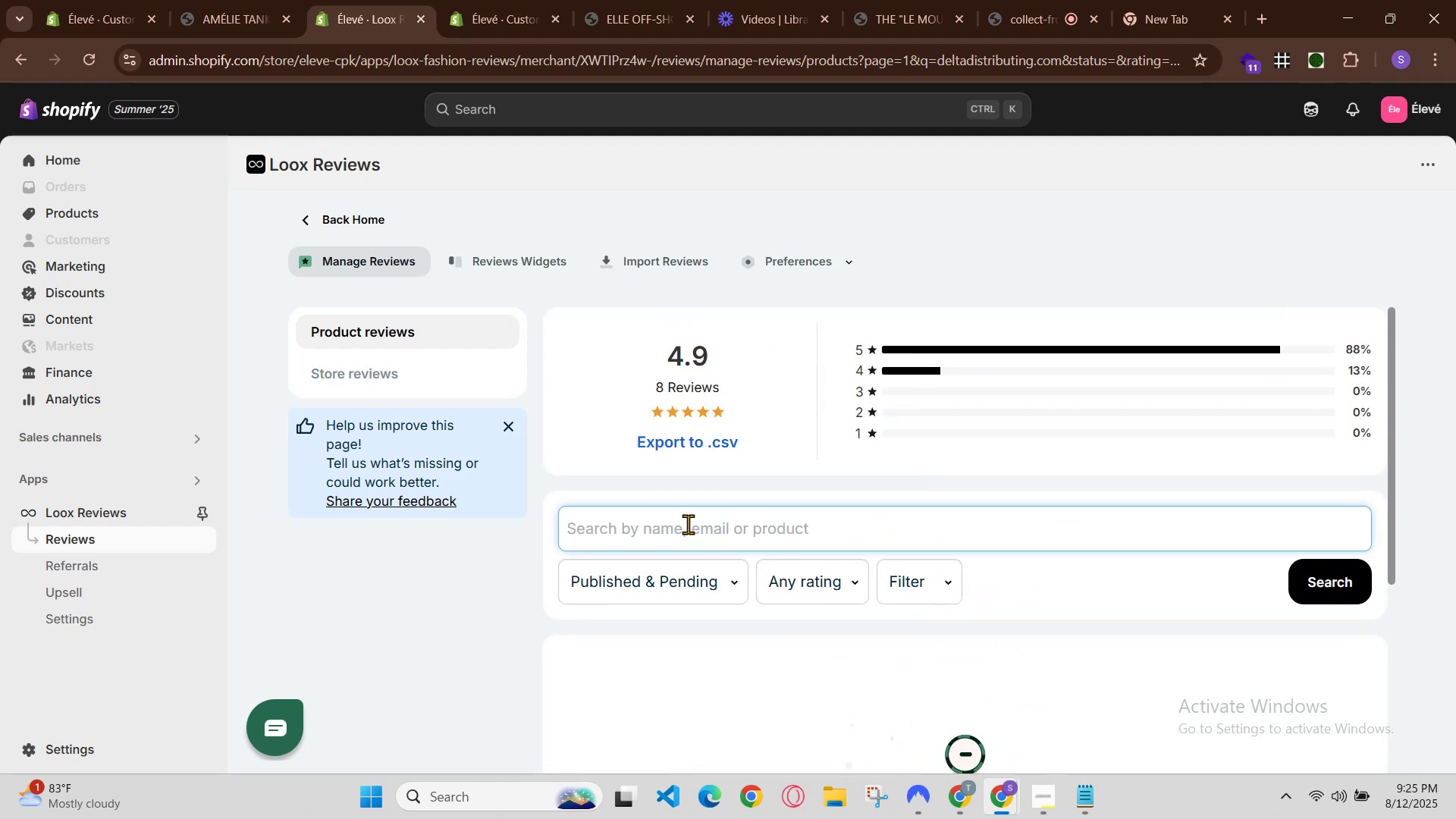 
scroll: coordinate [841, 576], scroll_direction: down, amount: 3.0
 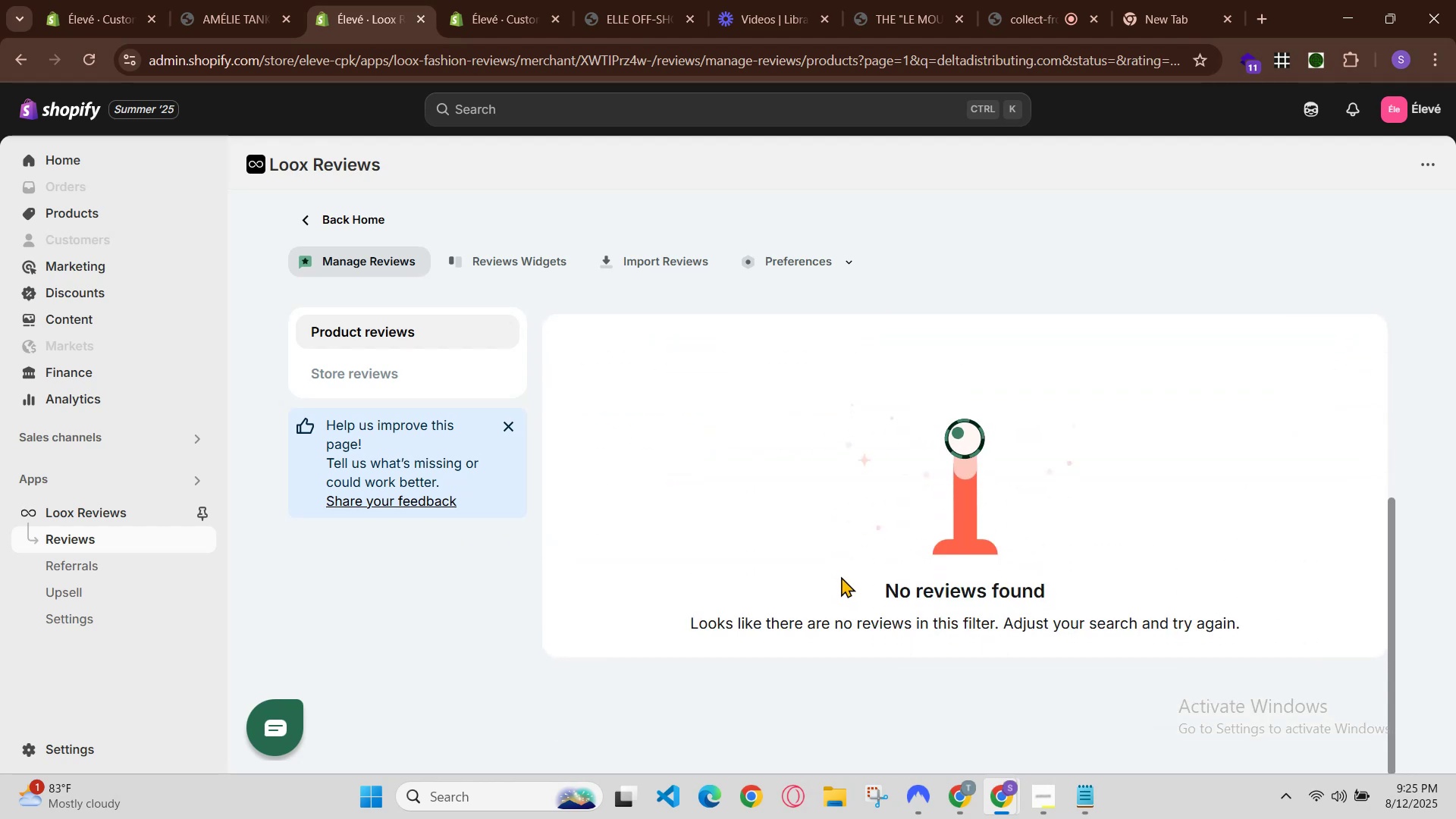 
scroll: coordinate [843, 576], scroll_direction: up, amount: 3.0
 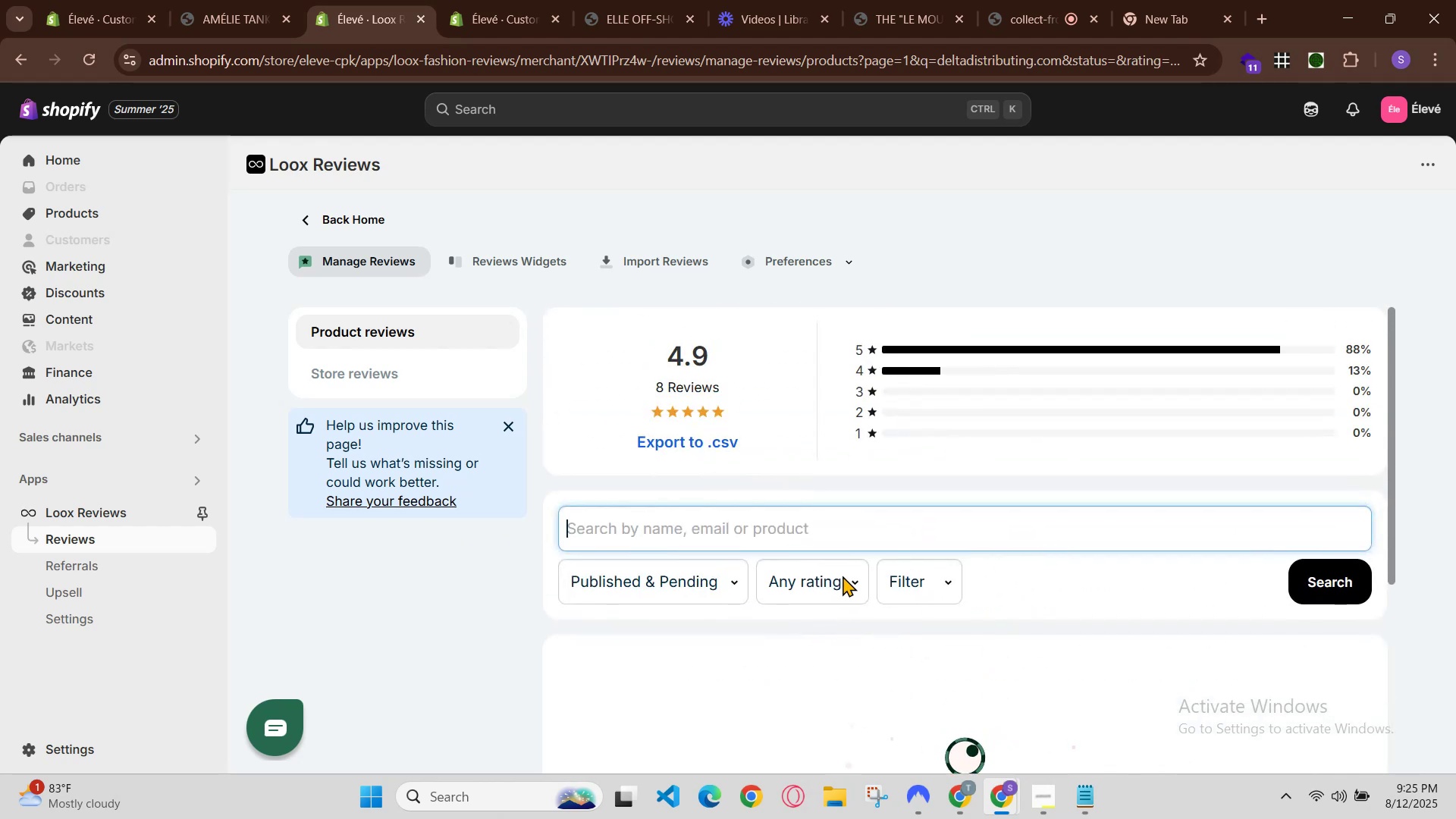 
hold_key(key=ControlLeft, duration=0.9)
 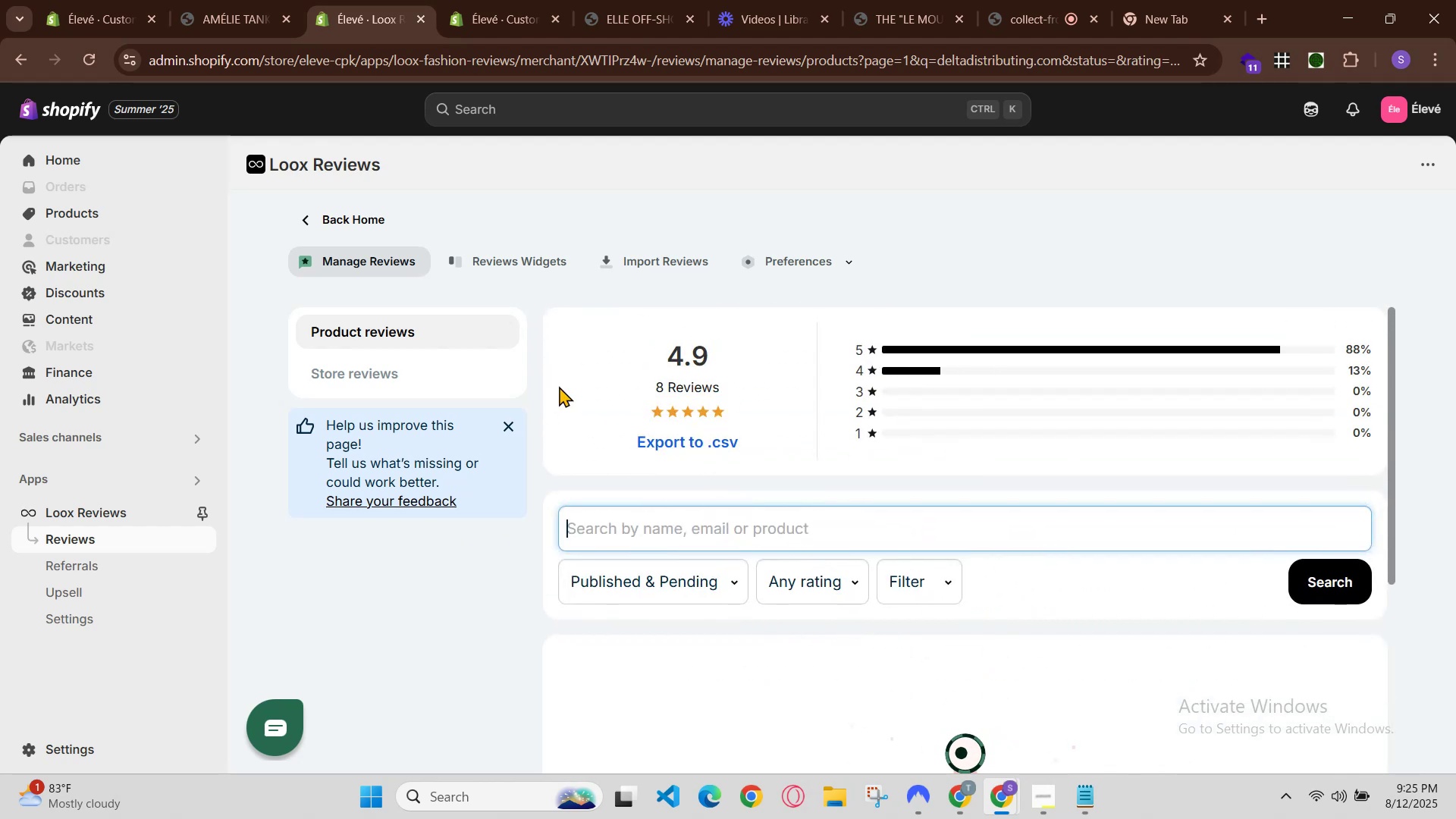 
key(Control+R)
 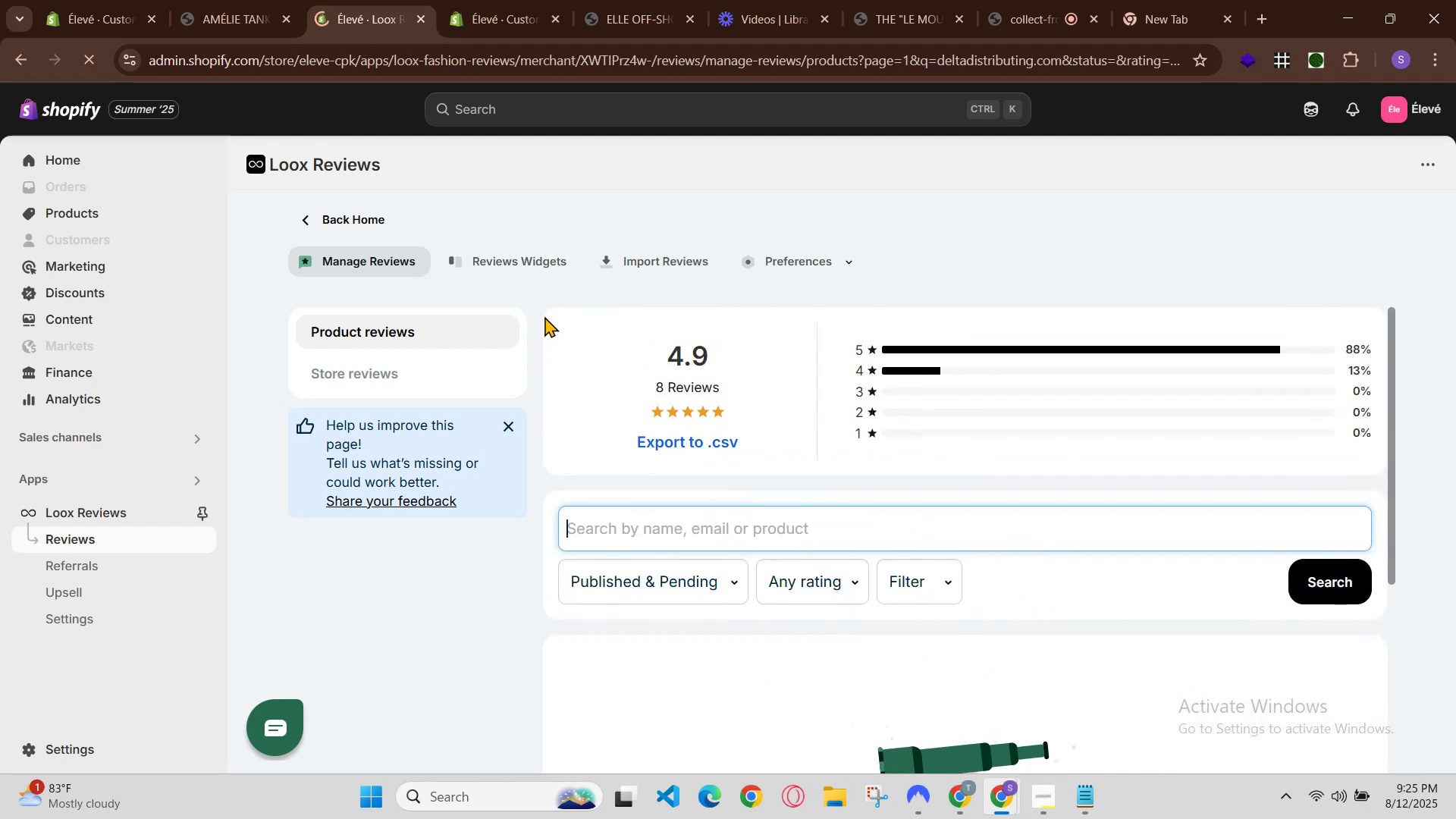 
scroll: coordinate [779, 473], scroll_direction: down, amount: 2.0
 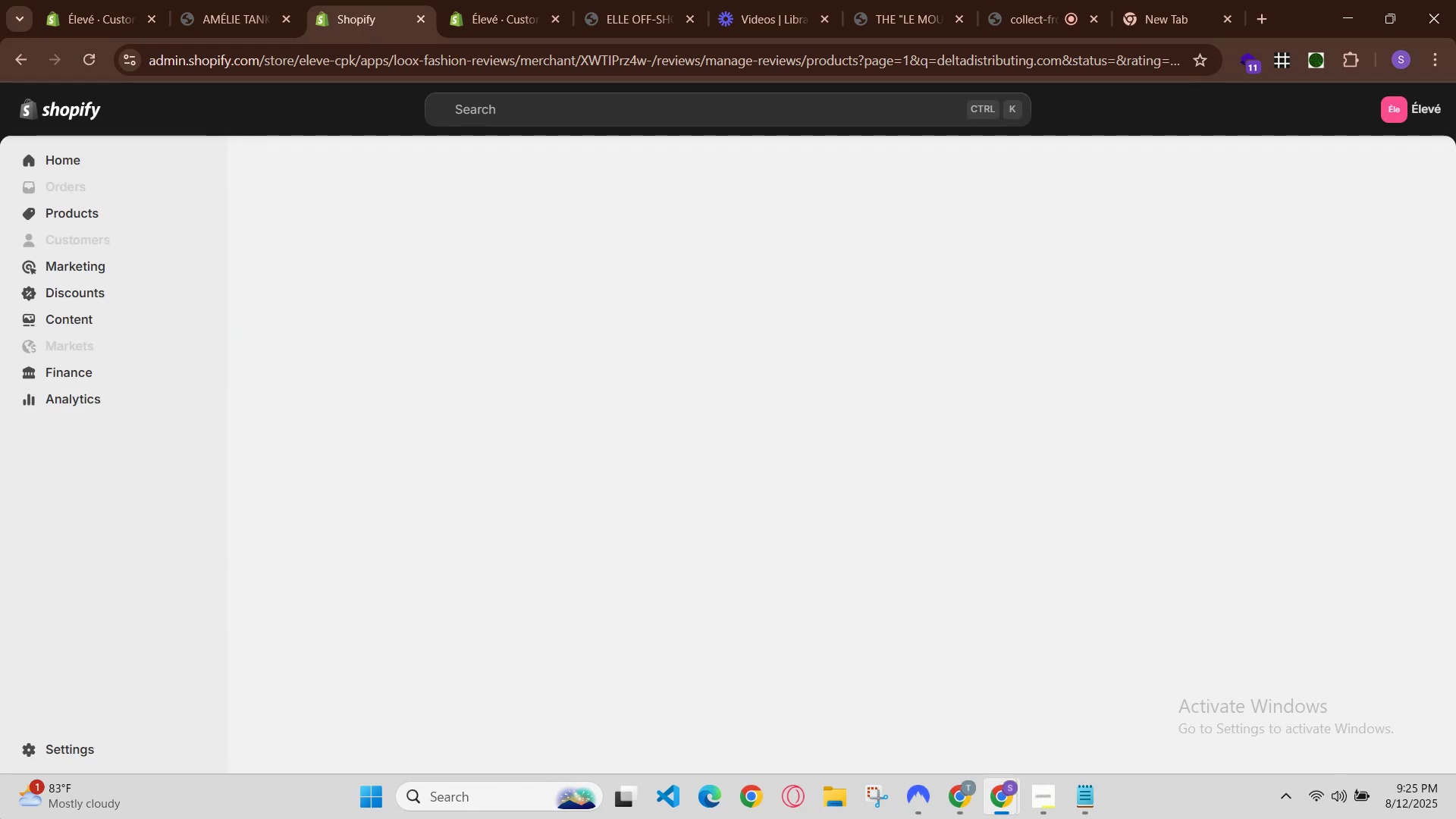 
left_click([218, 9])
 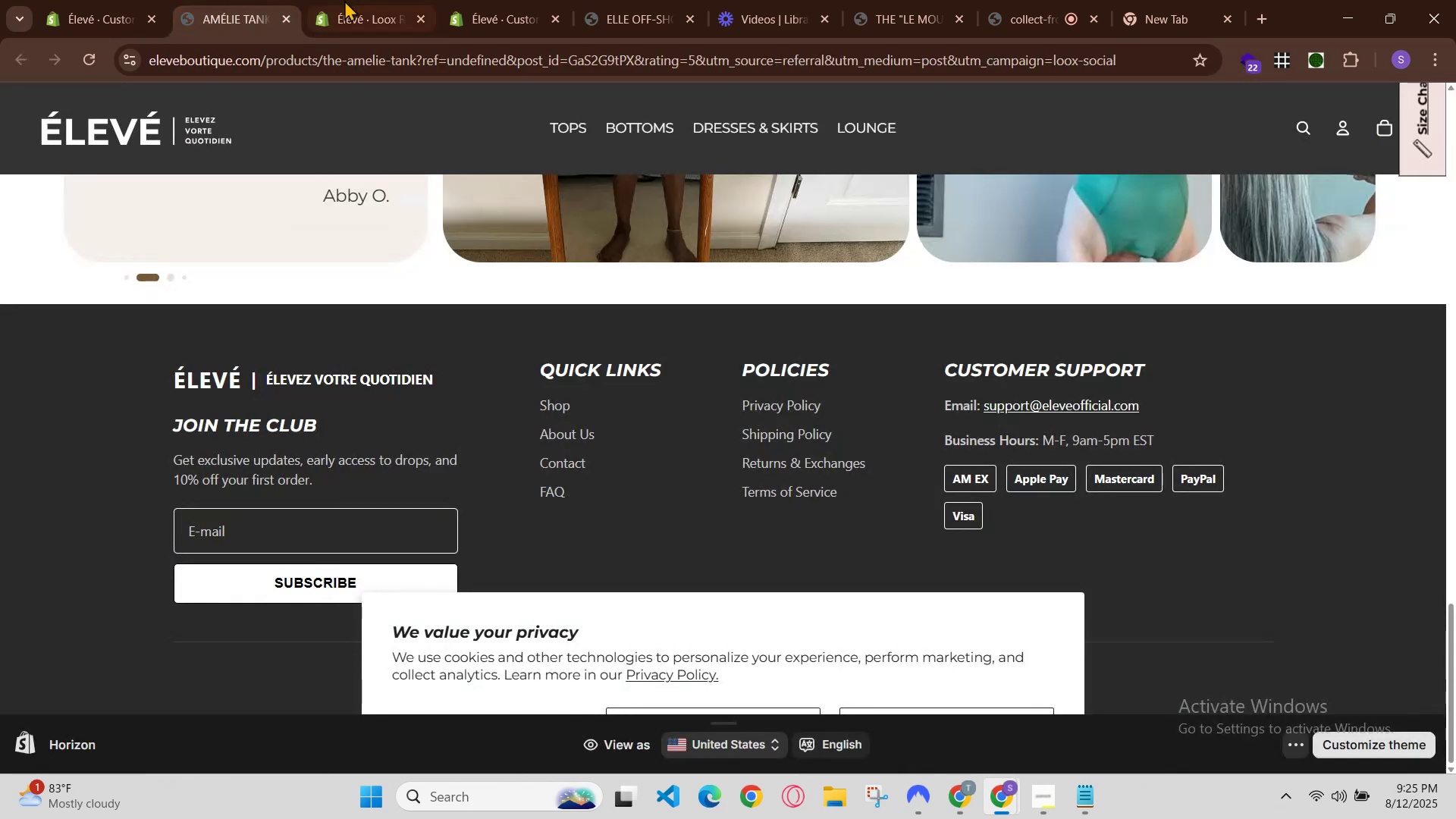 
left_click([352, 0])
 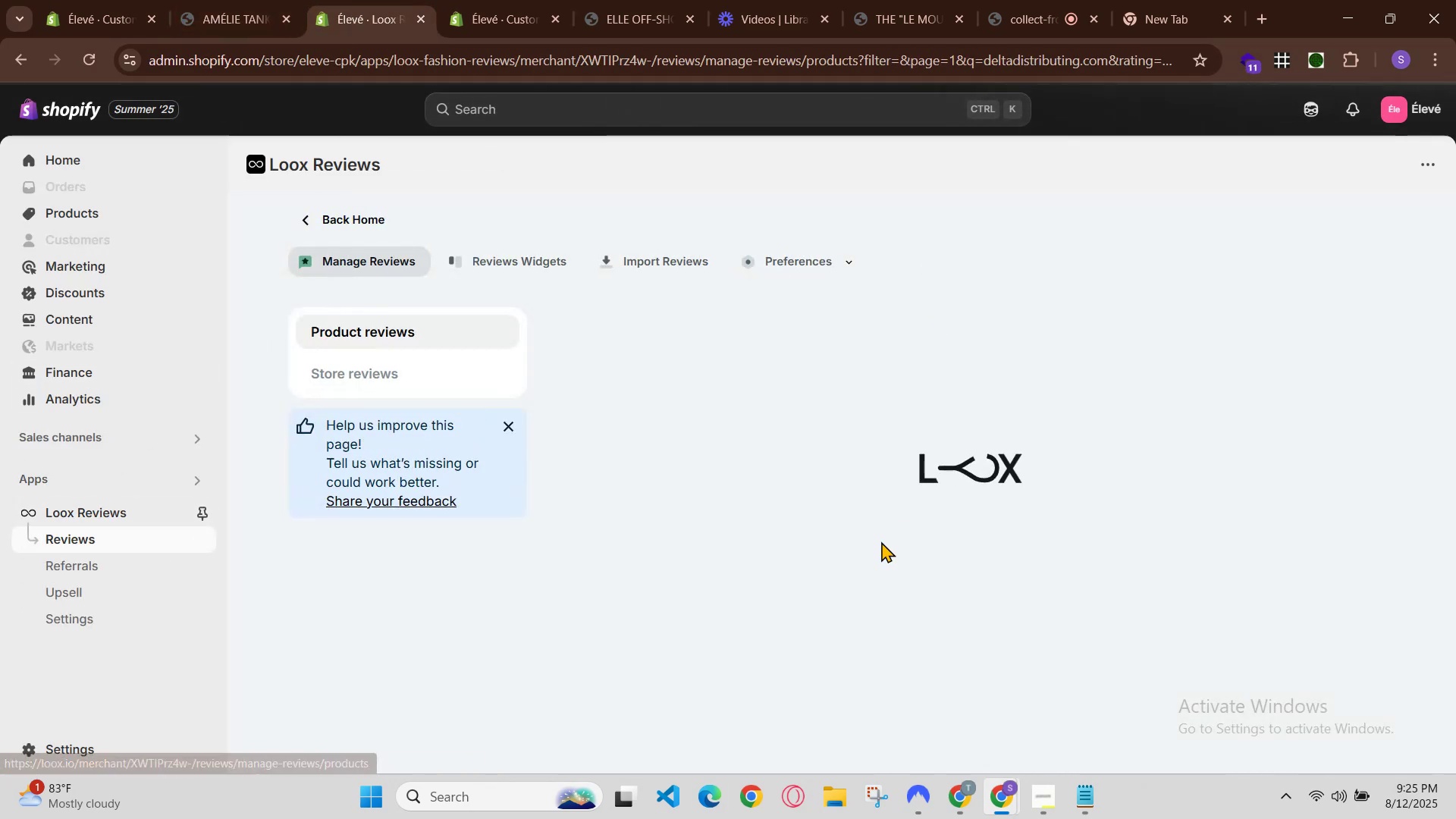 
scroll: coordinate [585, 520], scroll_direction: down, amount: 2.0
 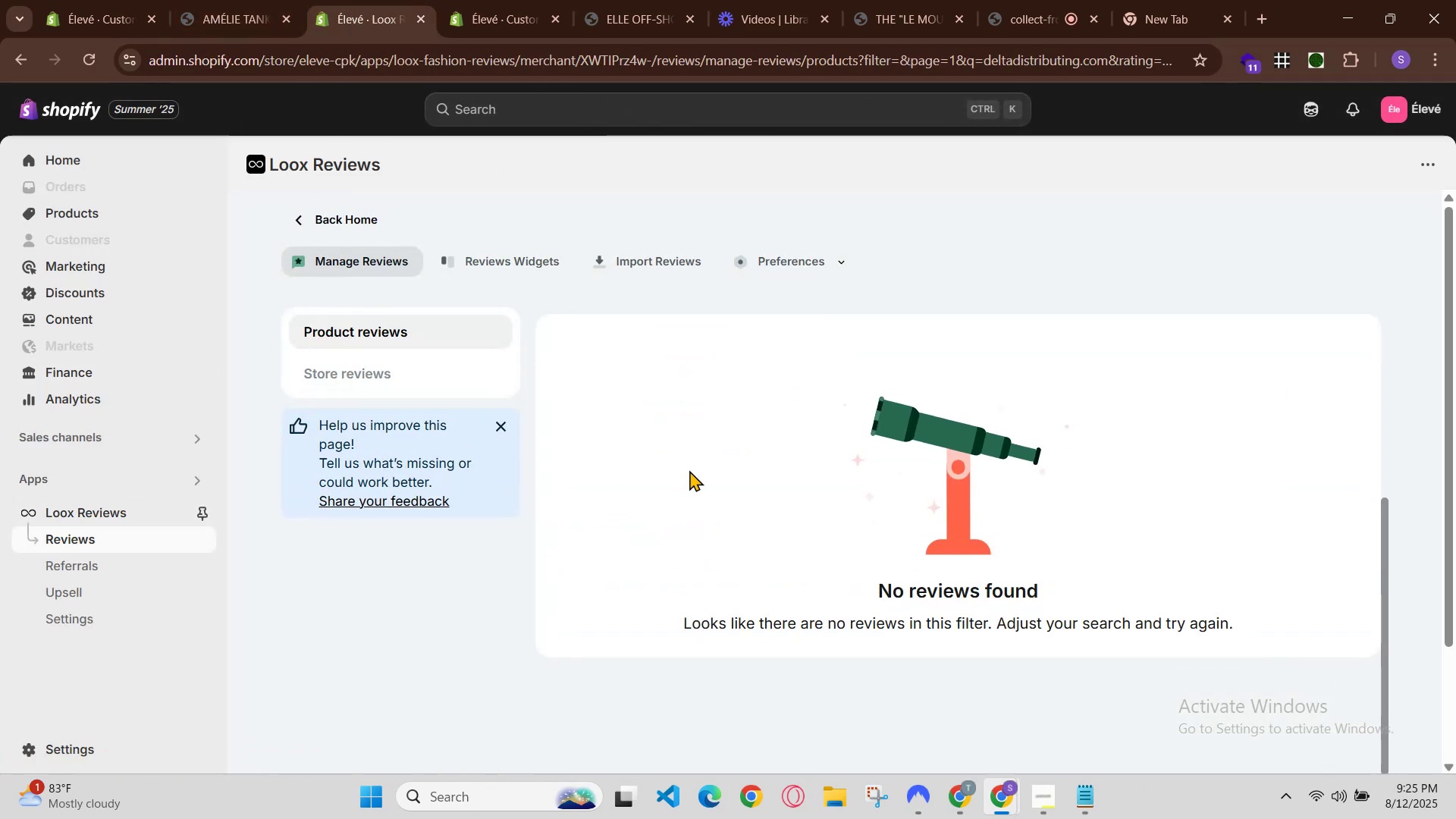 
scroll: coordinate [750, 464], scroll_direction: up, amount: 1.0
 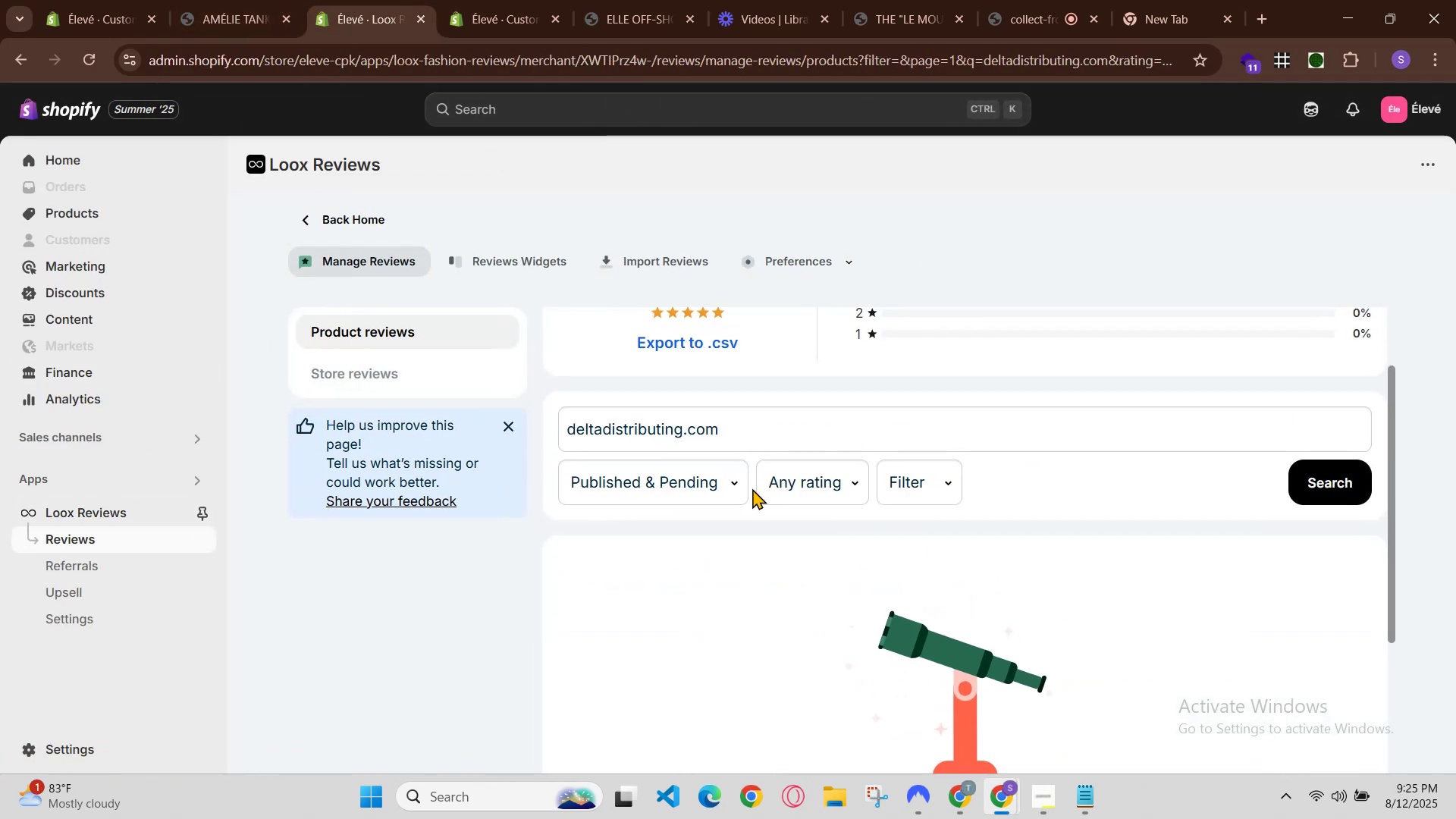 
left_click_drag(start_coordinate=[757, 435], to_coordinate=[435, 445])
 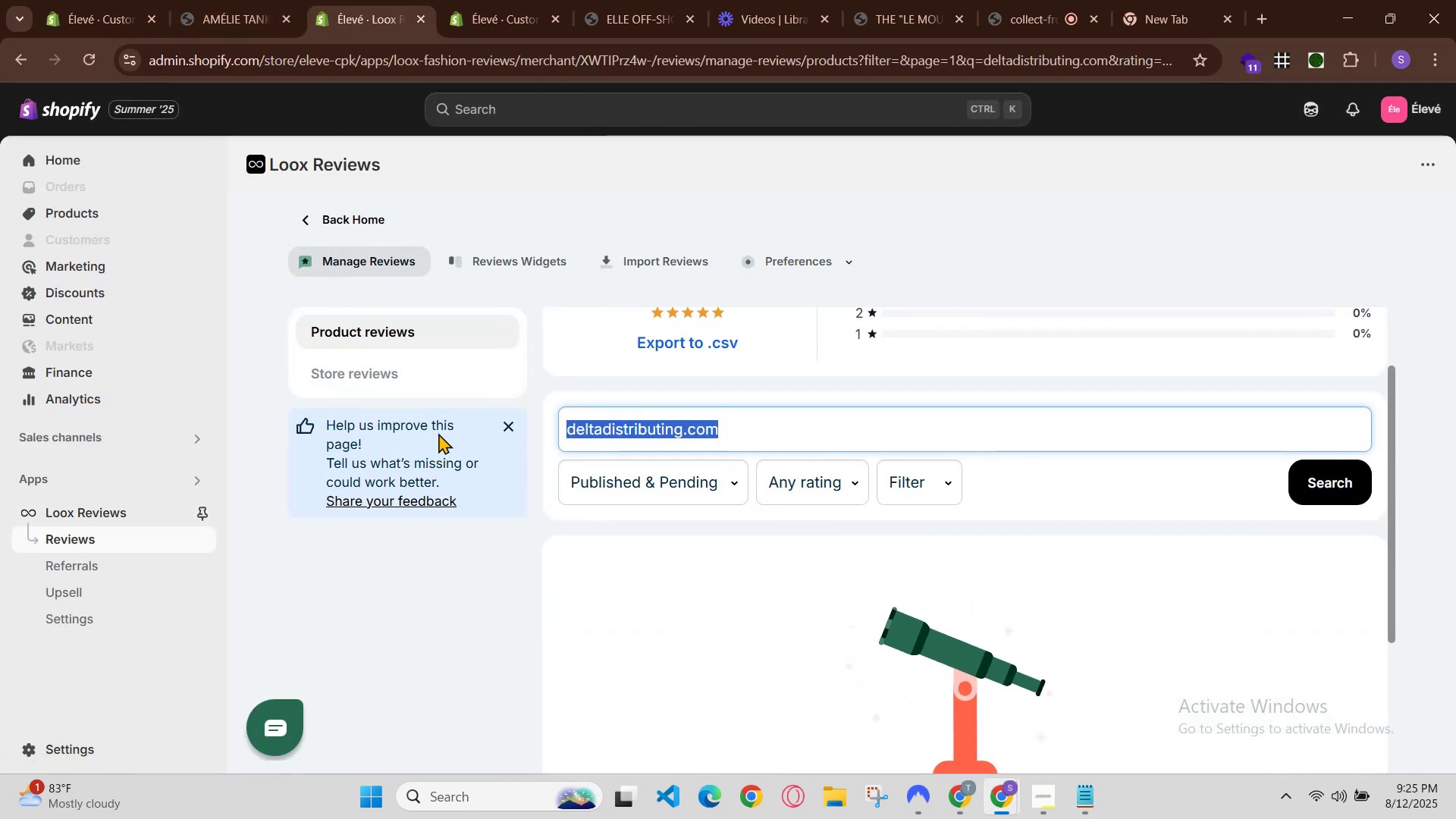 
key(Backspace)
 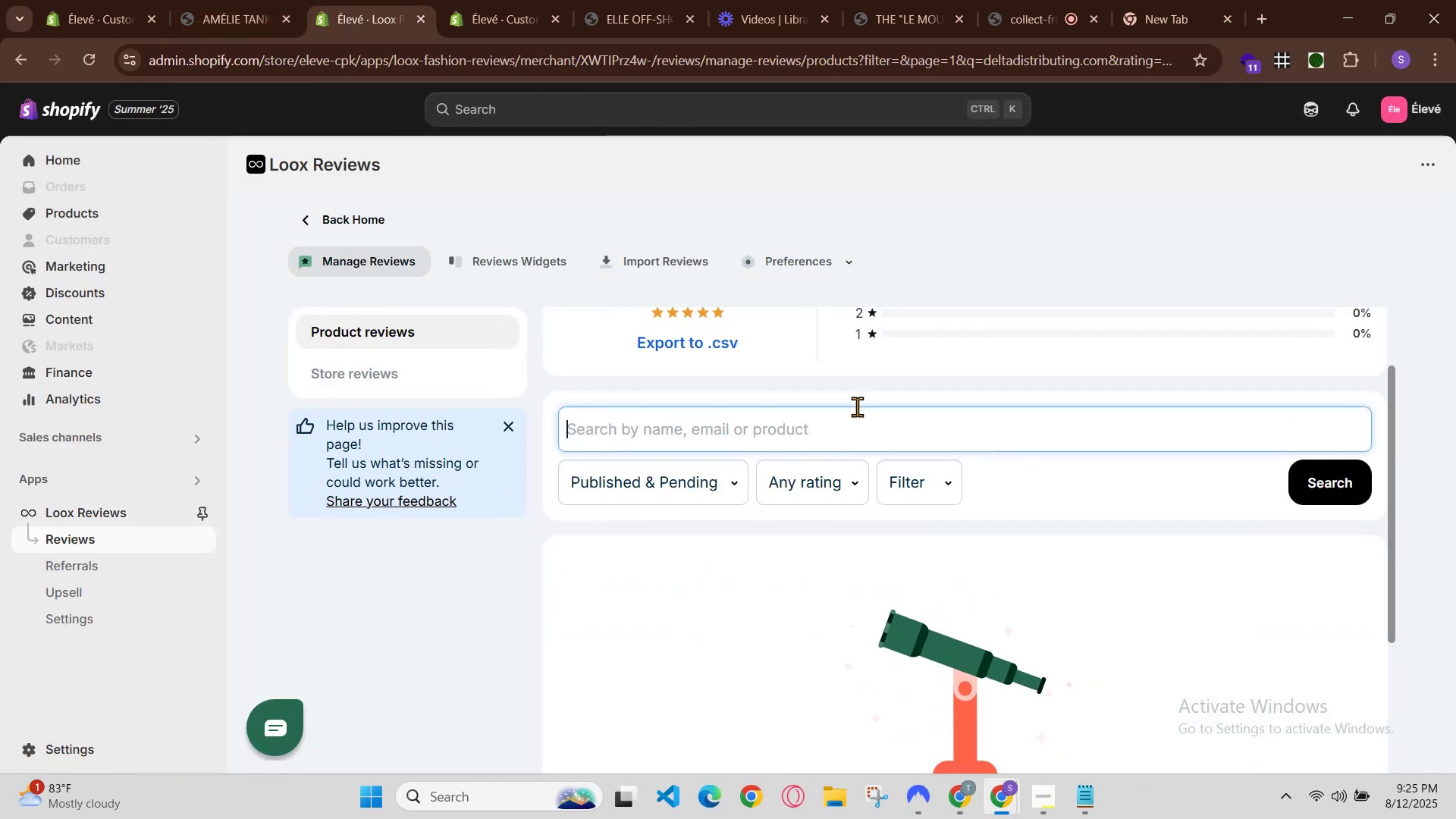 
scroll: coordinate [857, 406], scroll_direction: down, amount: 2.0
 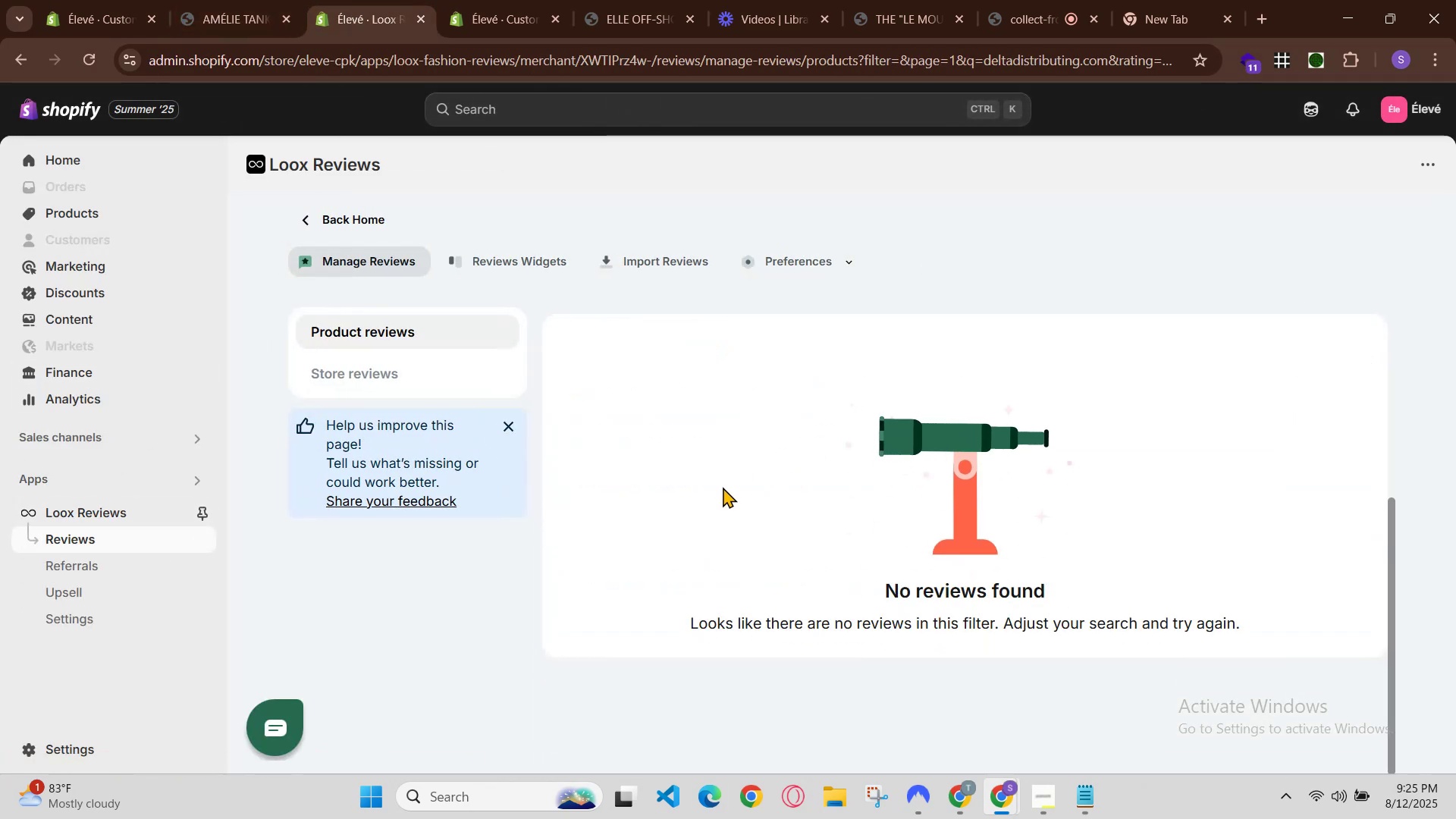 
scroll: coordinate [723, 487], scroll_direction: up, amount: 2.0
 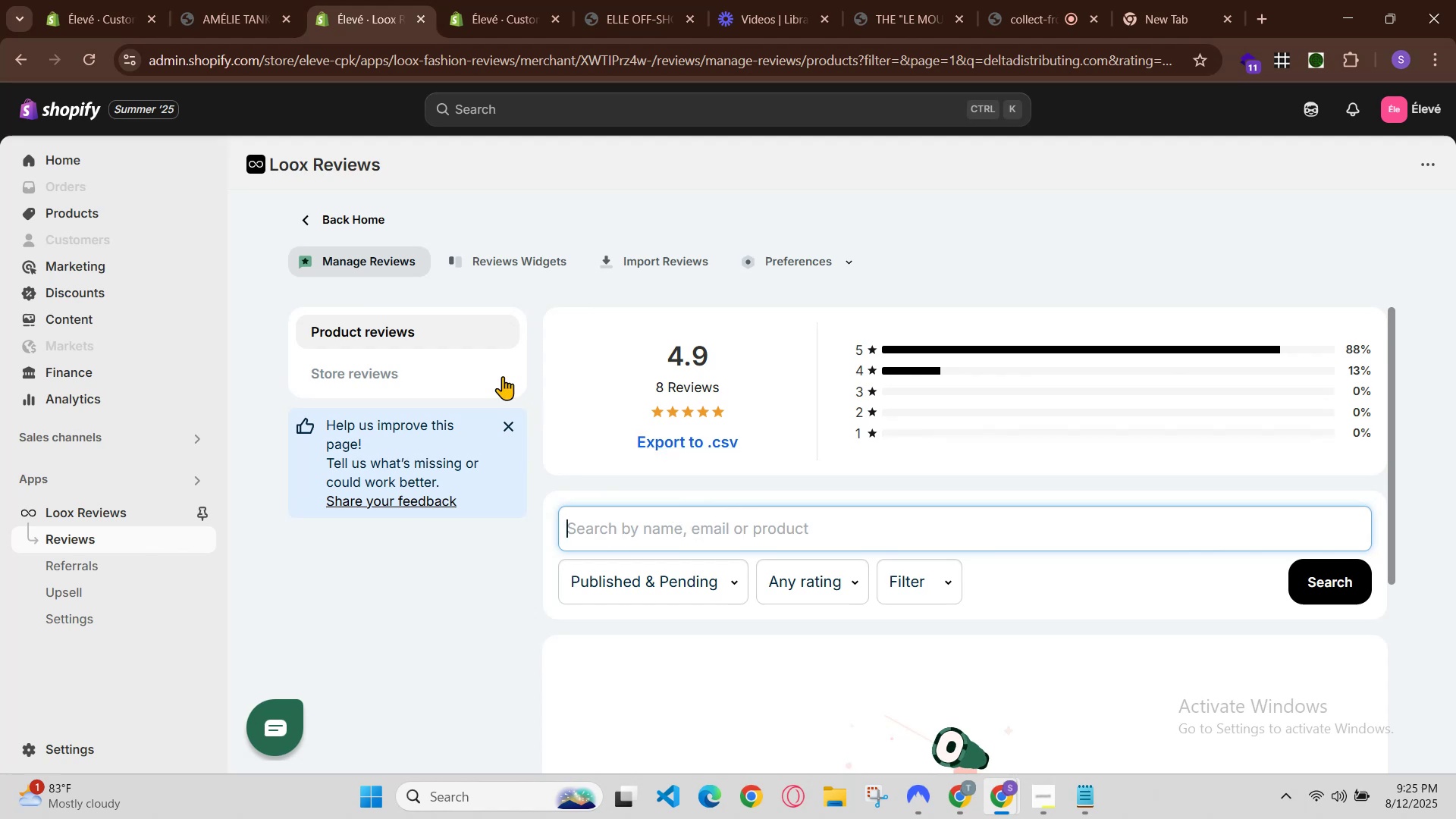 
left_click([431, 372])
 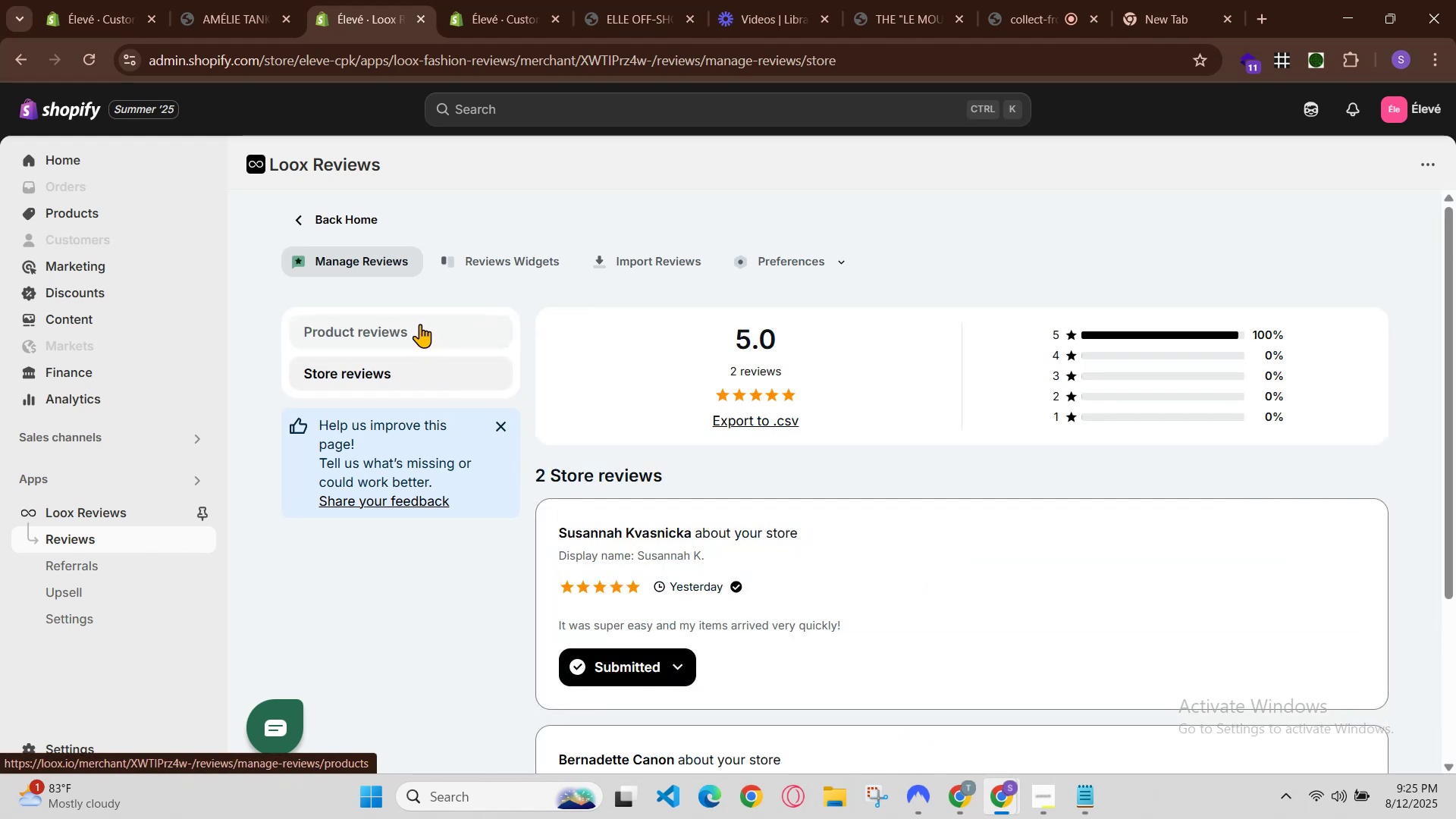 
scroll: coordinate [568, 463], scroll_direction: down, amount: 2.0
 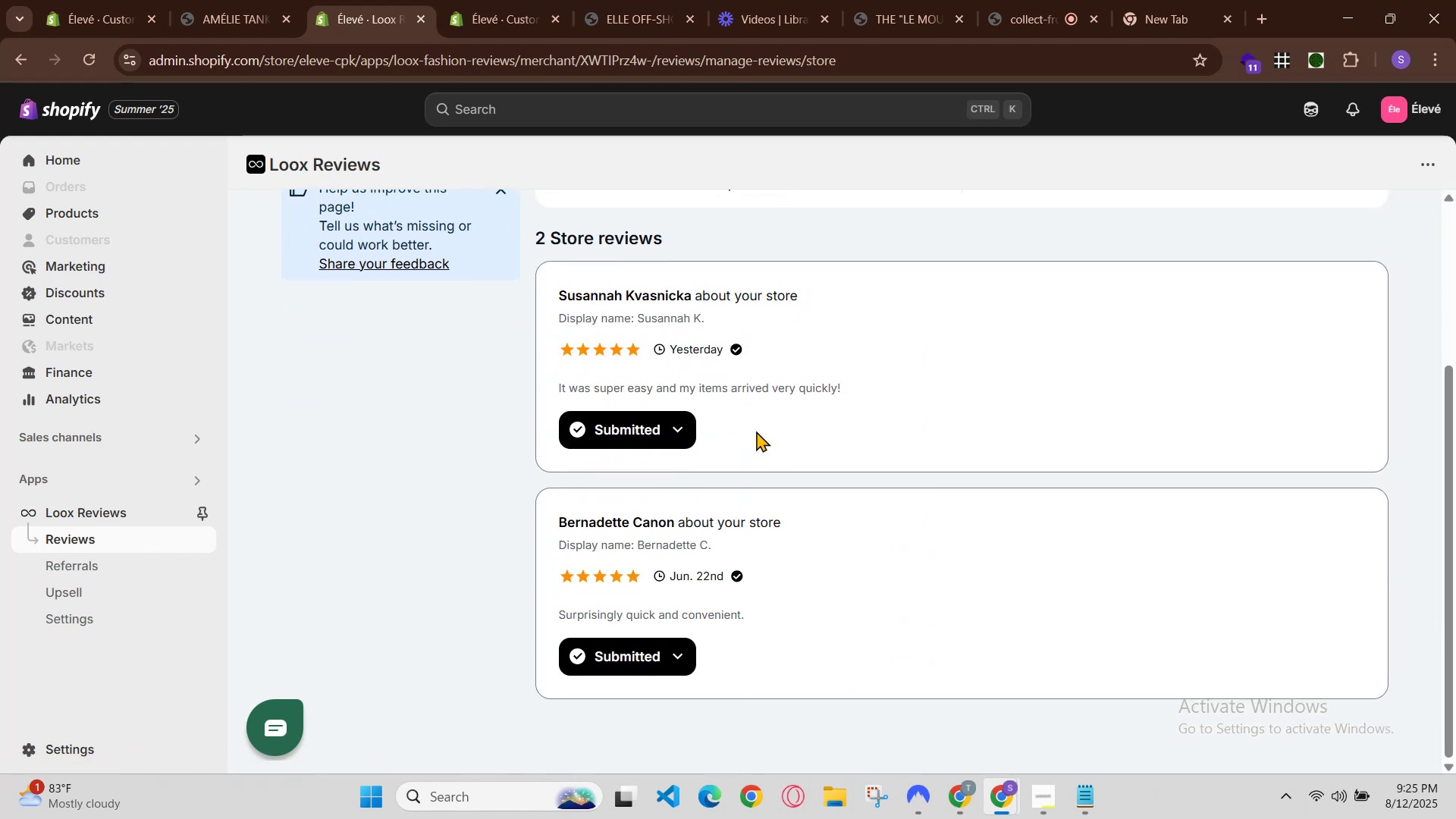 
left_click([680, 428])
 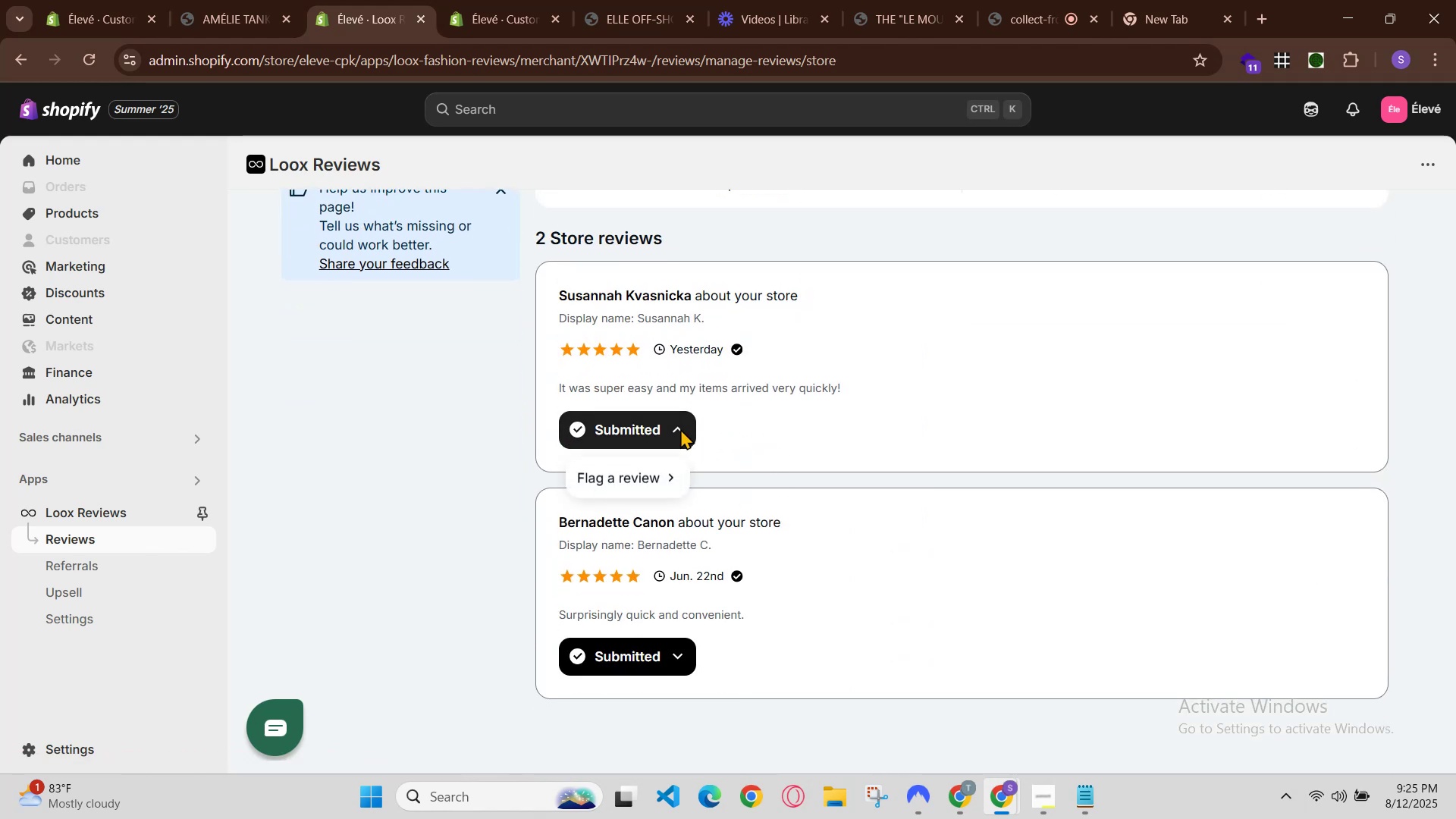 
left_click([680, 428])
 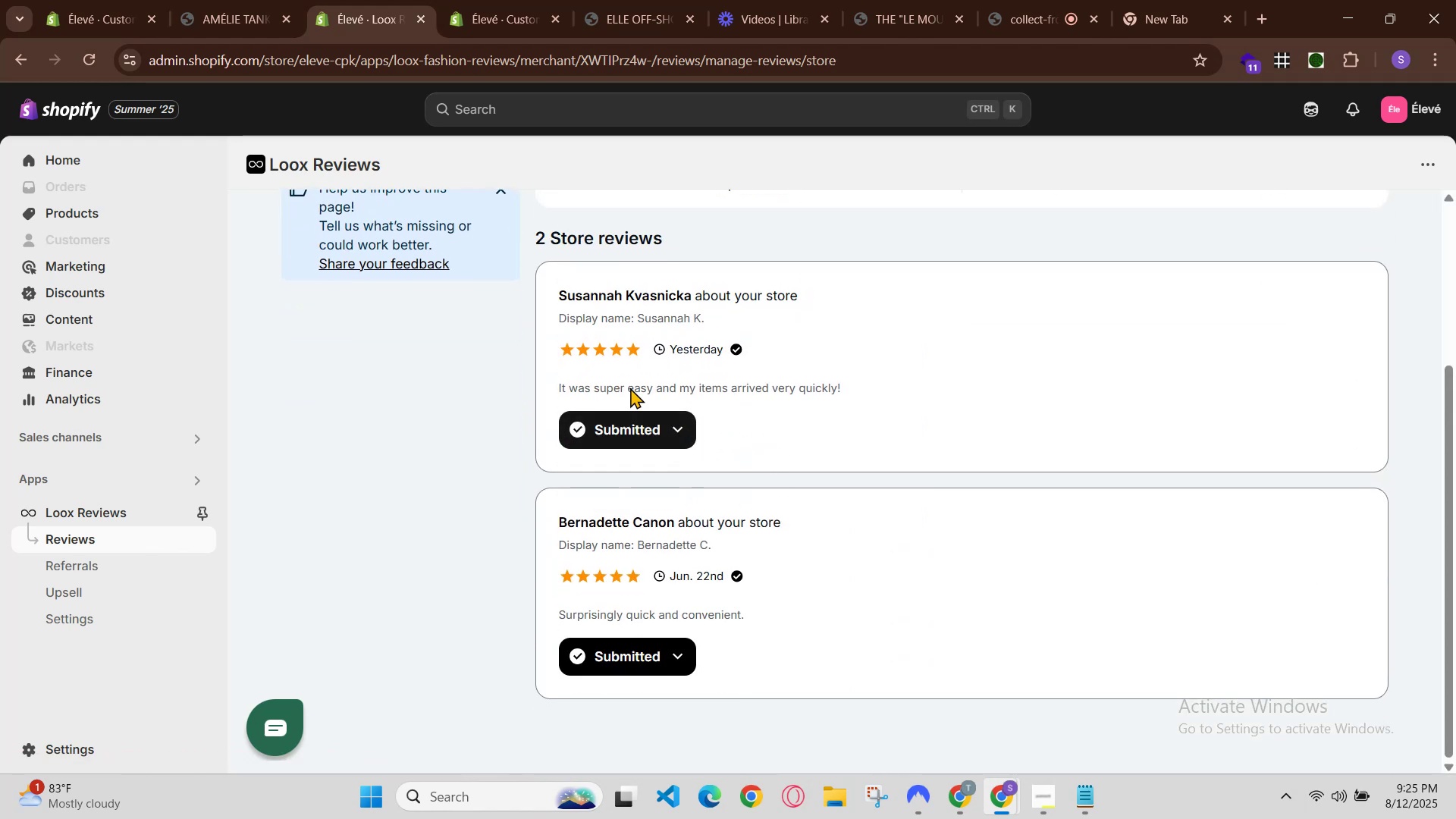 
scroll: coordinate [535, 293], scroll_direction: up, amount: 2.0
 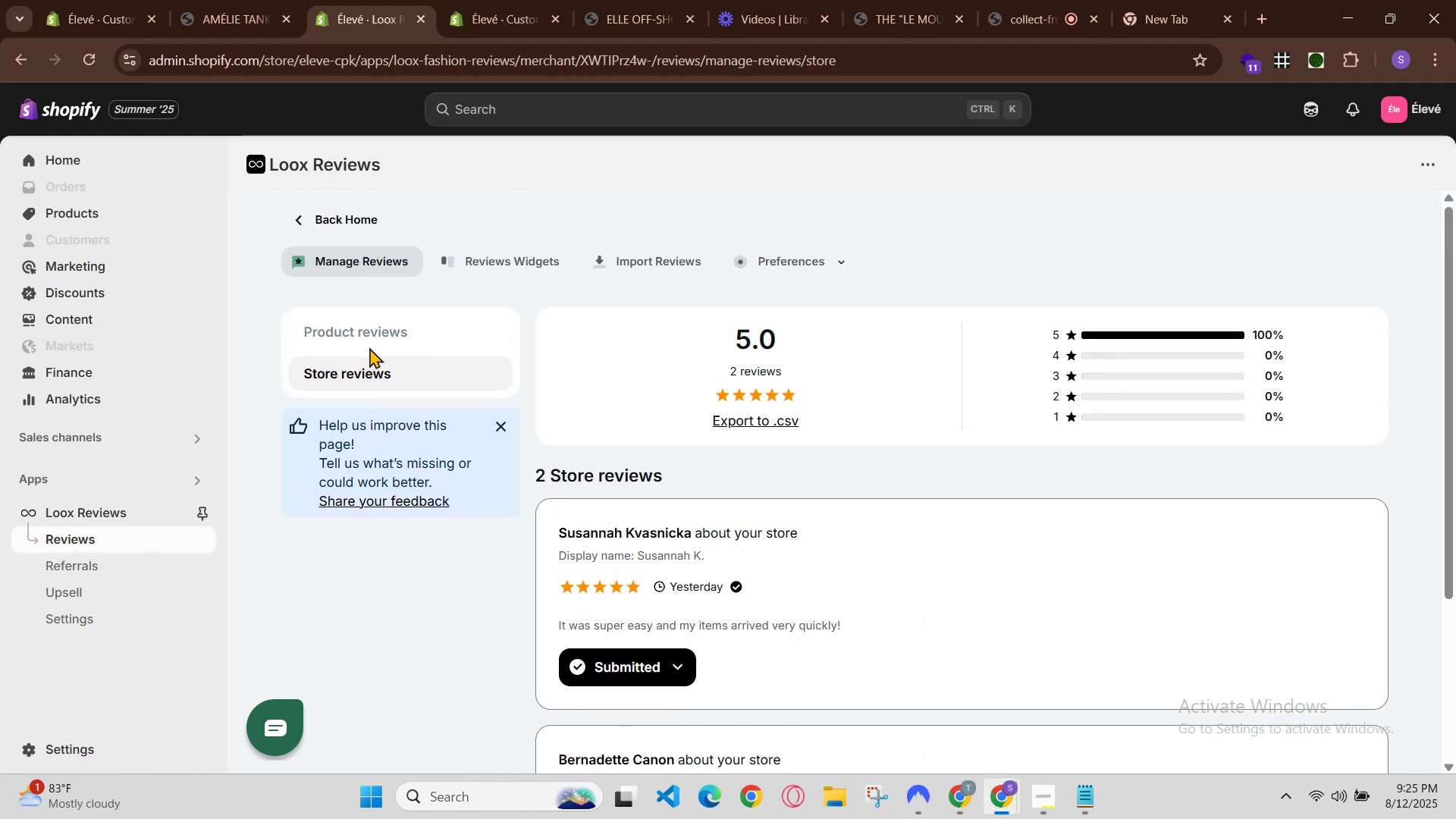 
left_click([383, 328])
 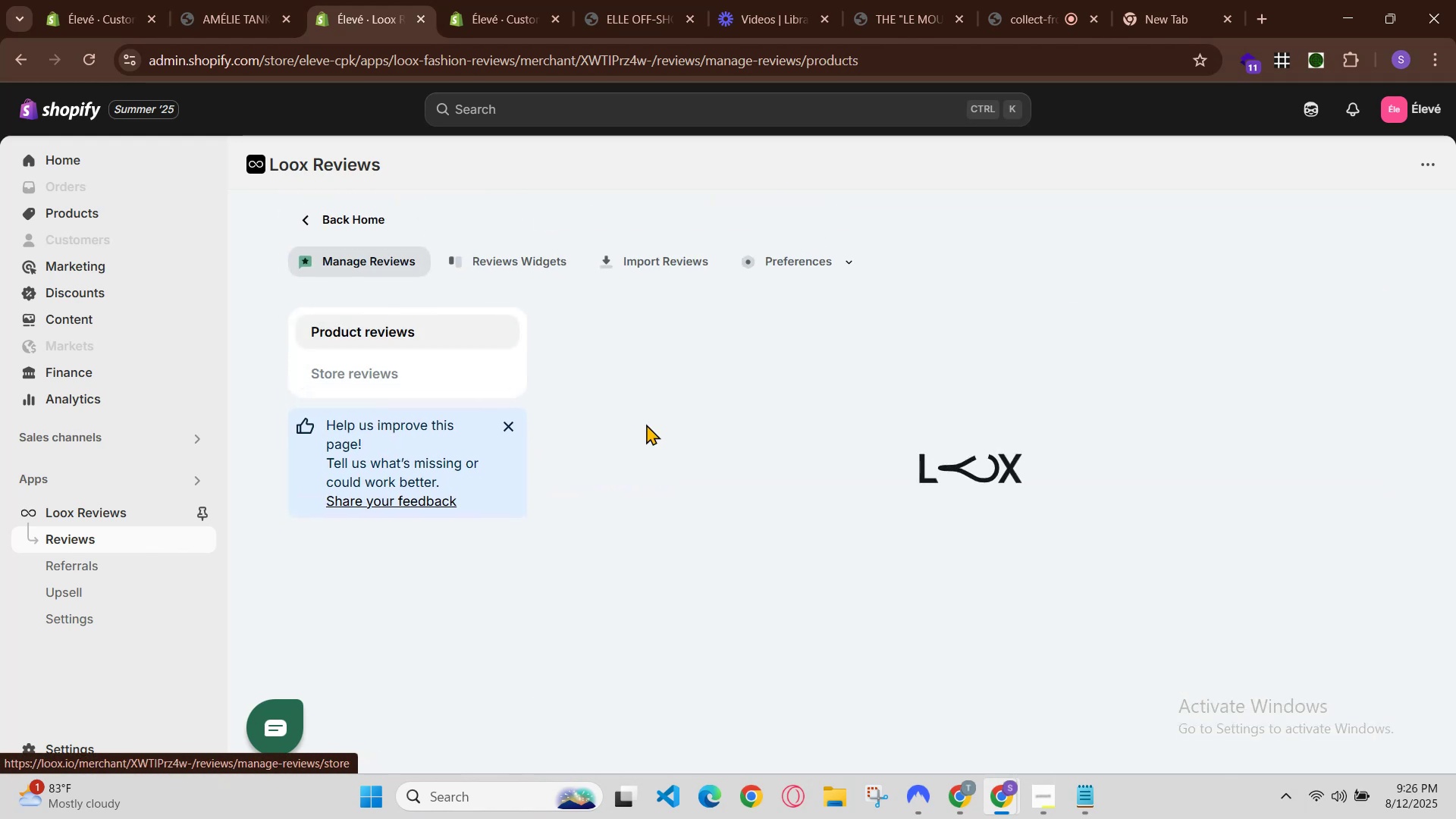 
scroll: coordinate [689, 439], scroll_direction: down, amount: 2.0
 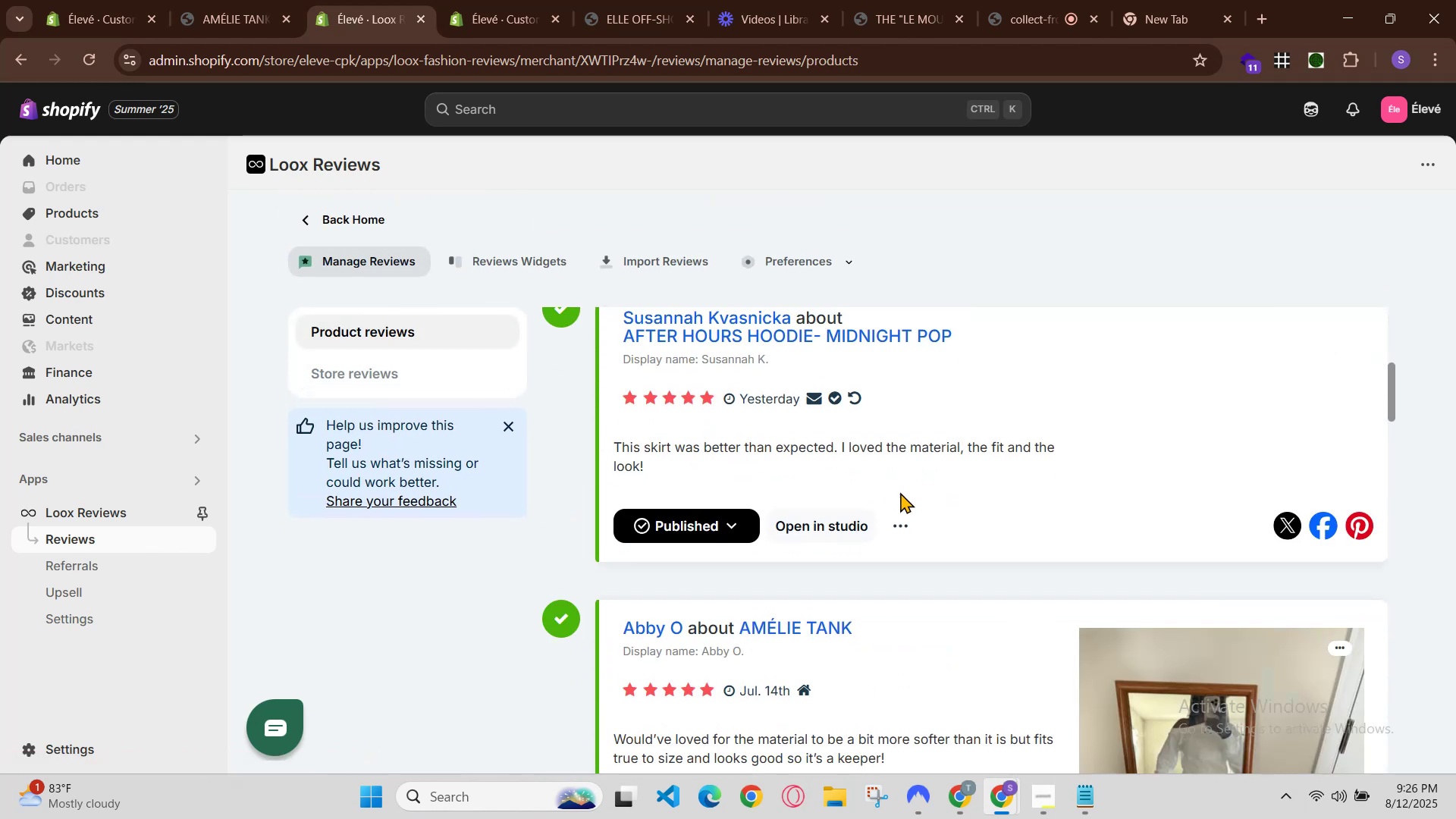 
left_click([904, 515])
 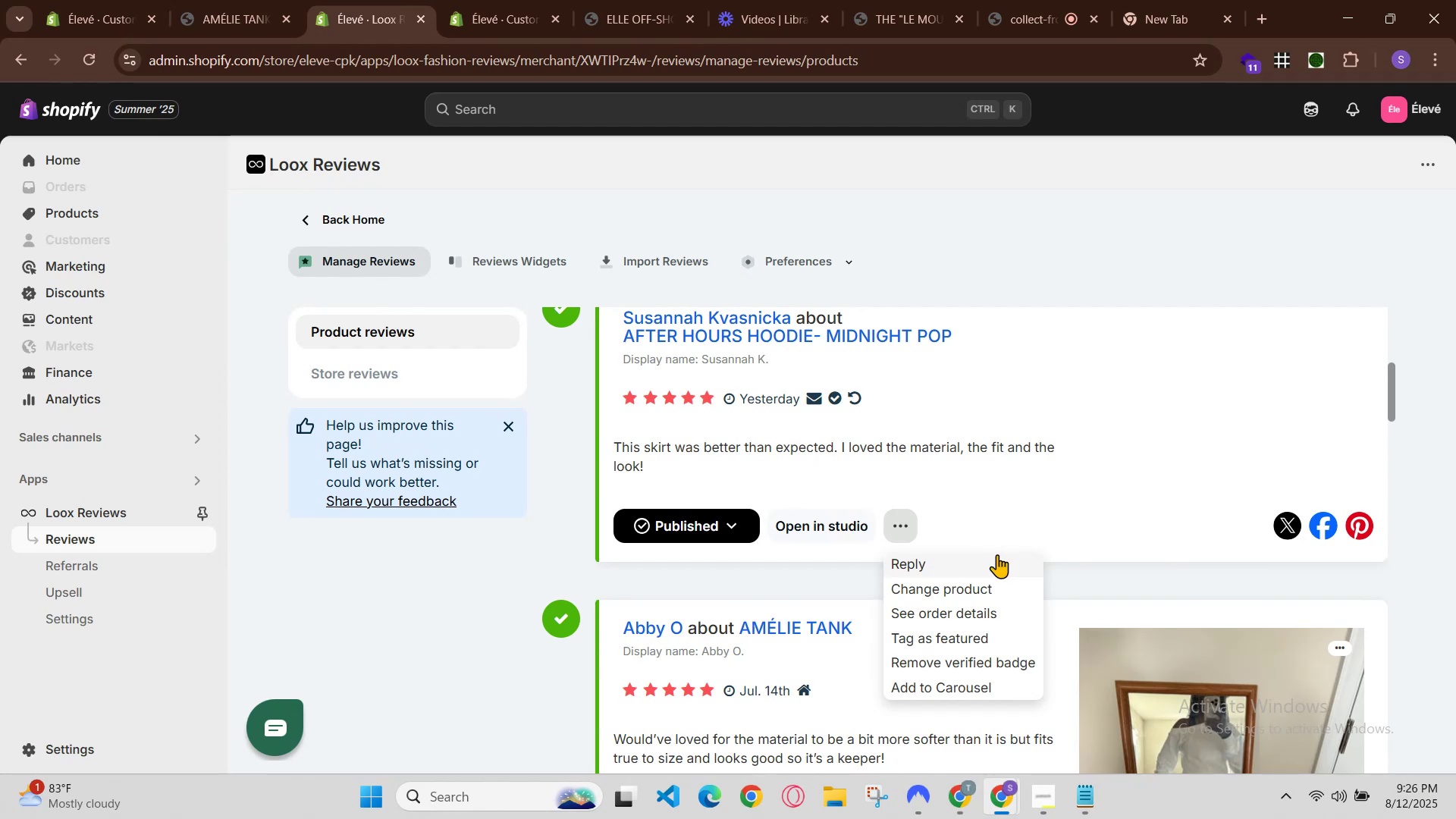 
left_click([985, 585])
 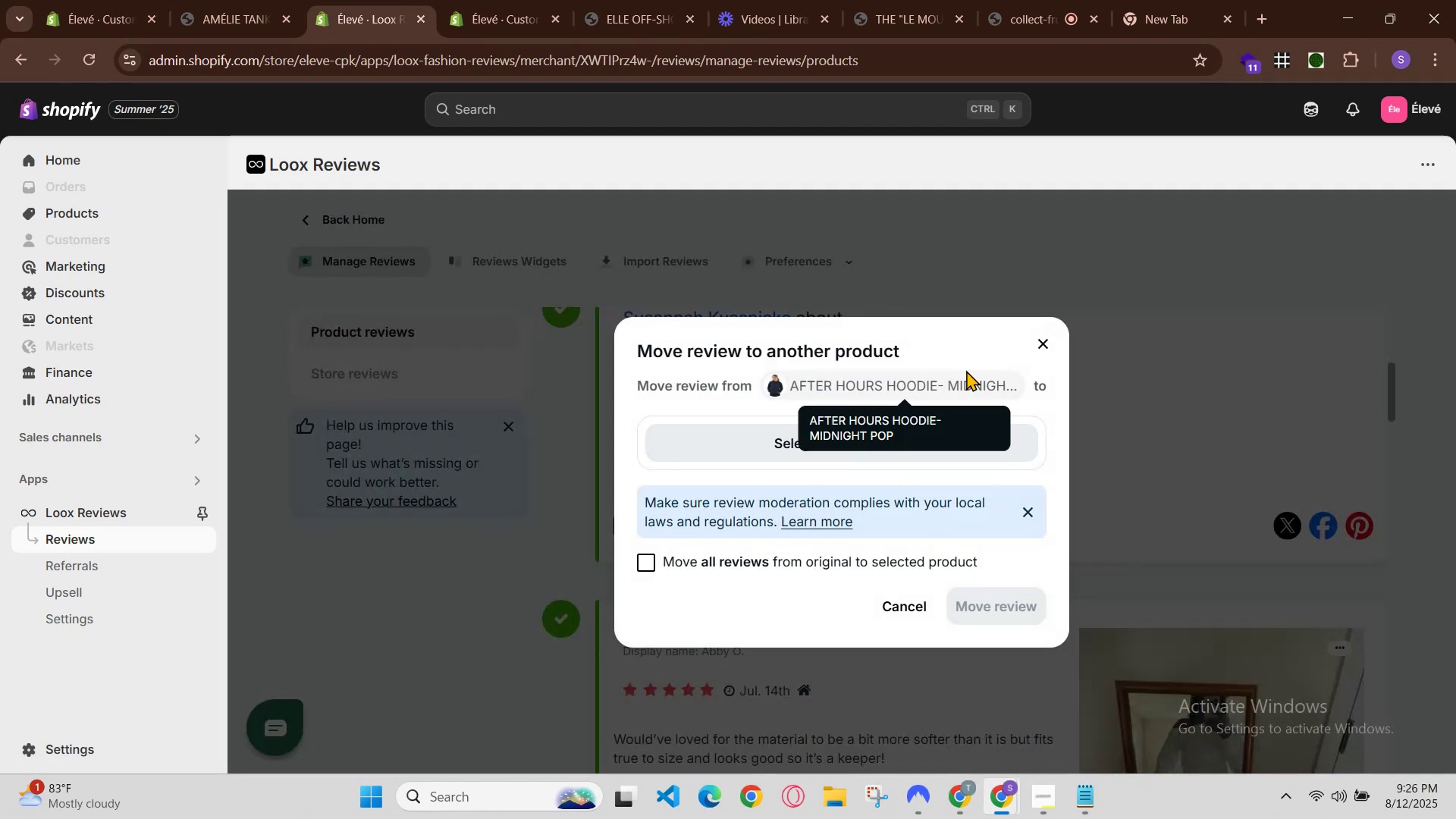 
left_click([1035, 382])
 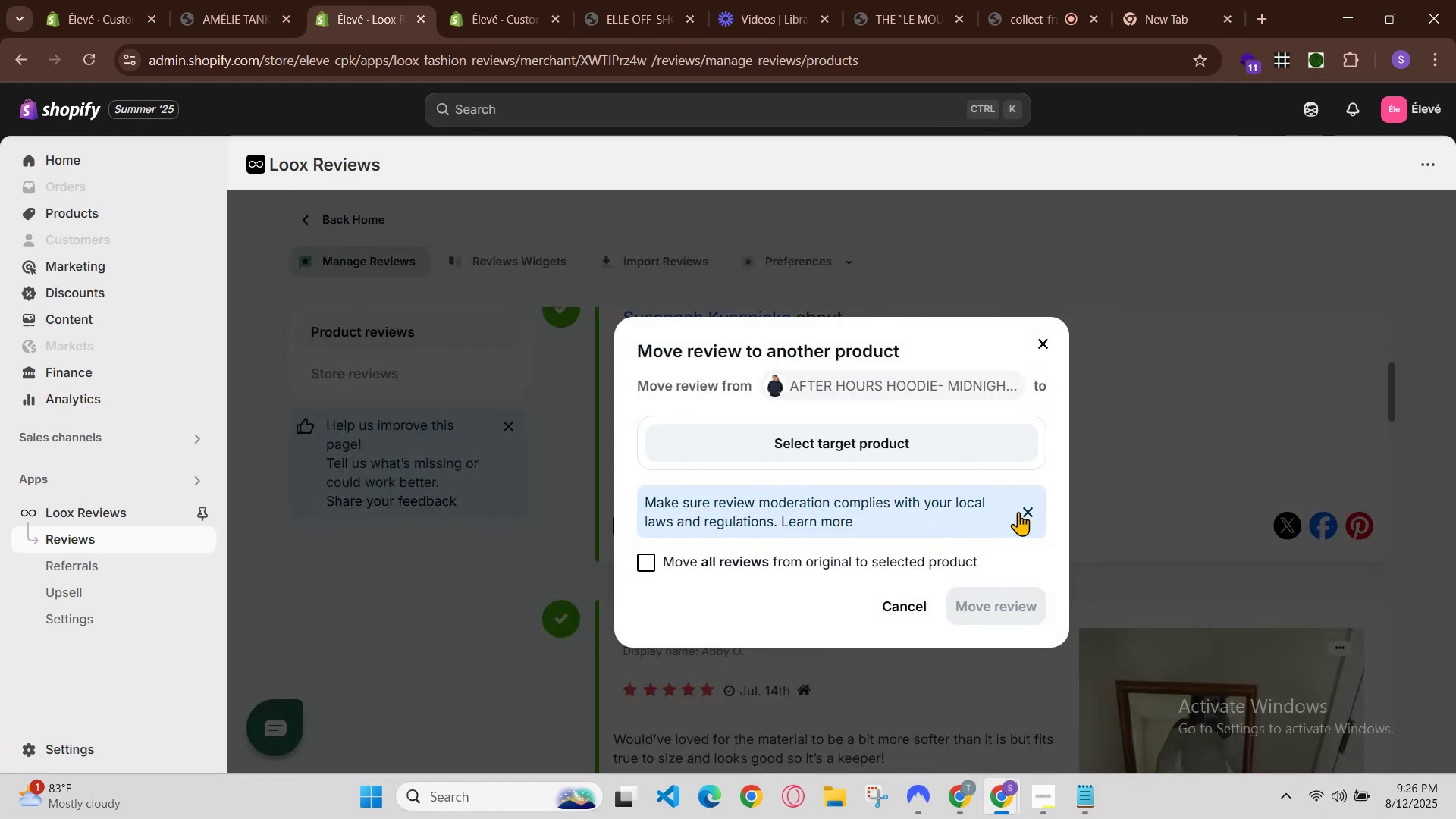 
left_click([1034, 514])
 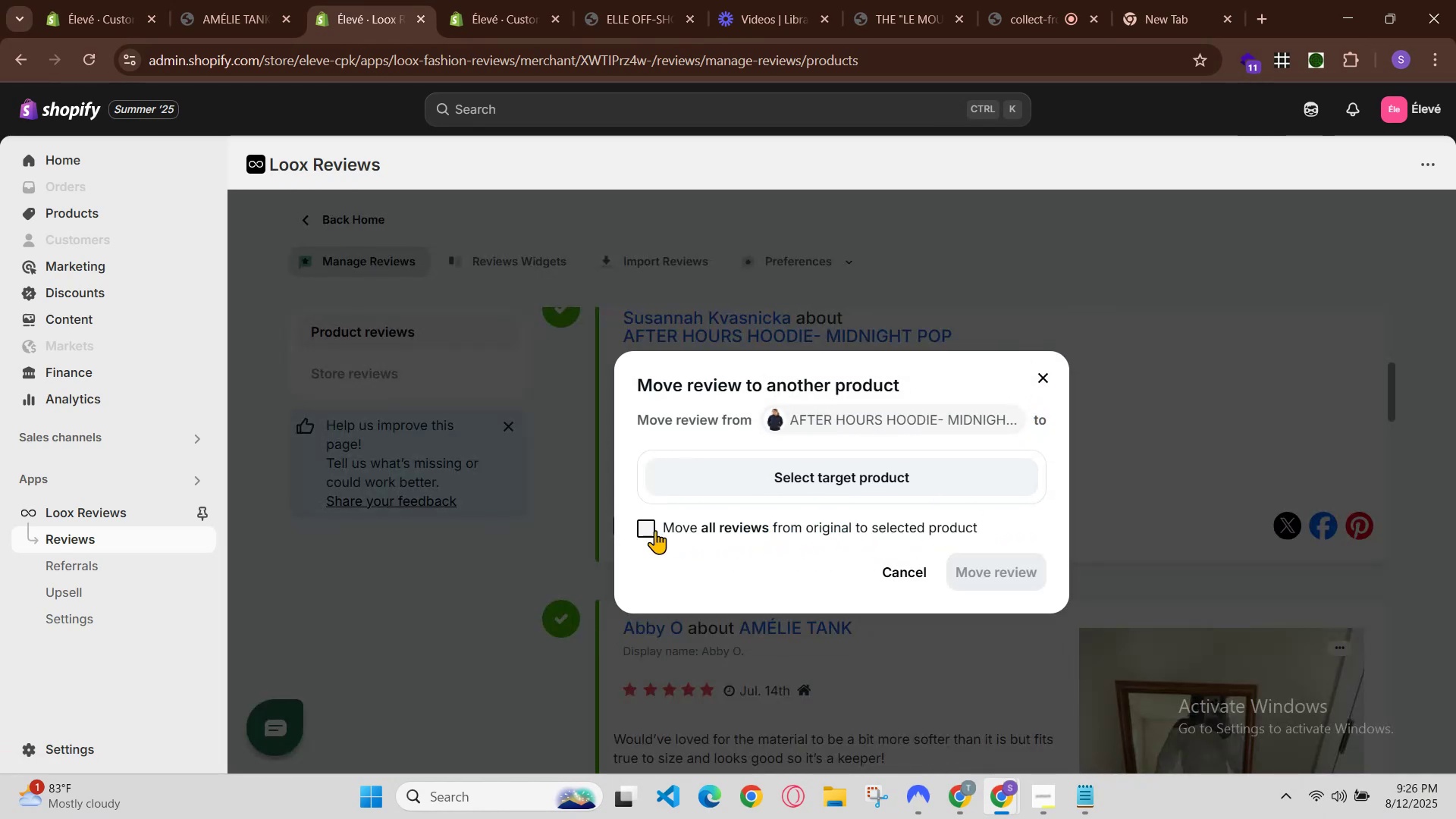 
left_click([637, 533])
 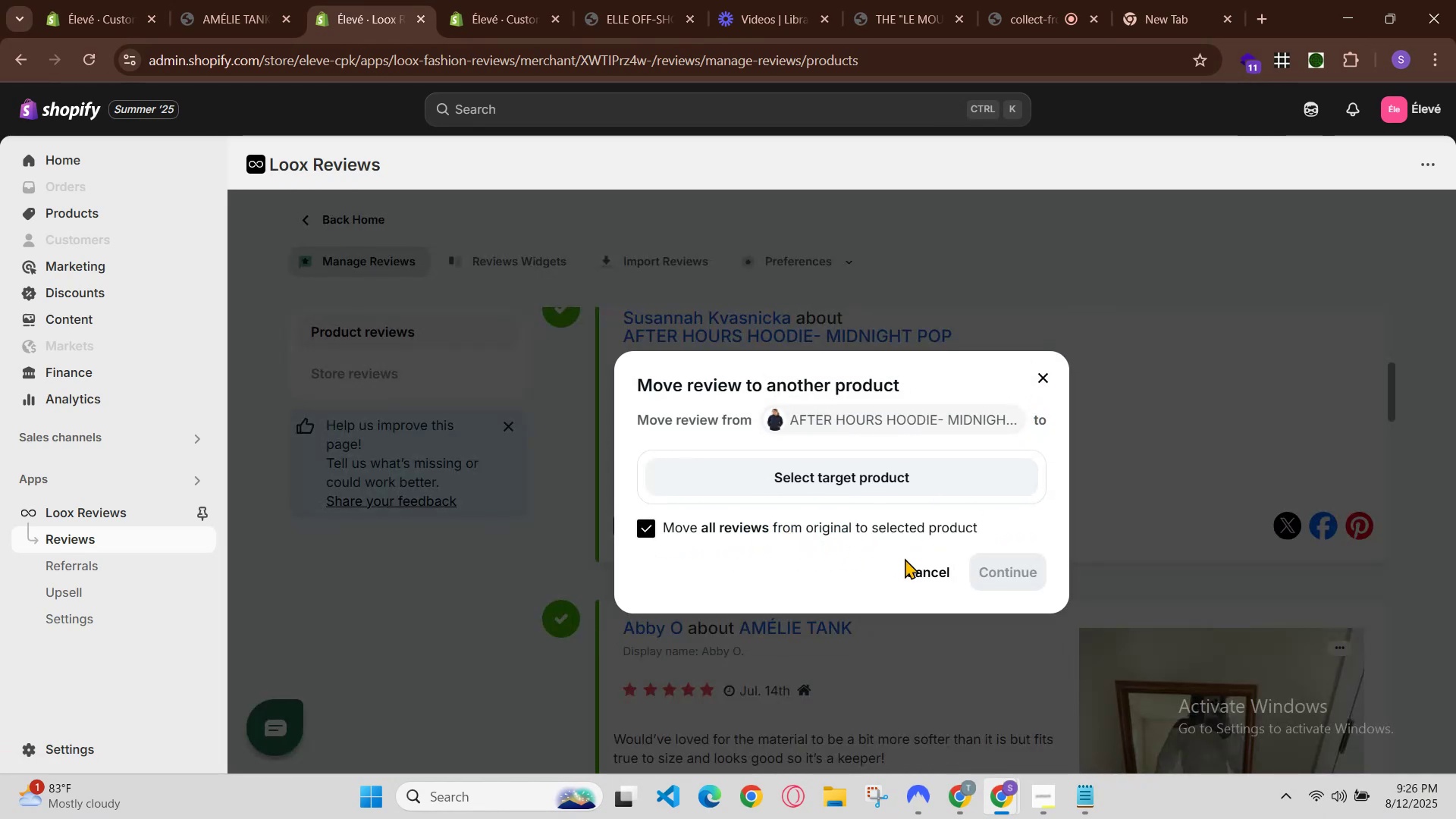 
left_click([925, 563])
 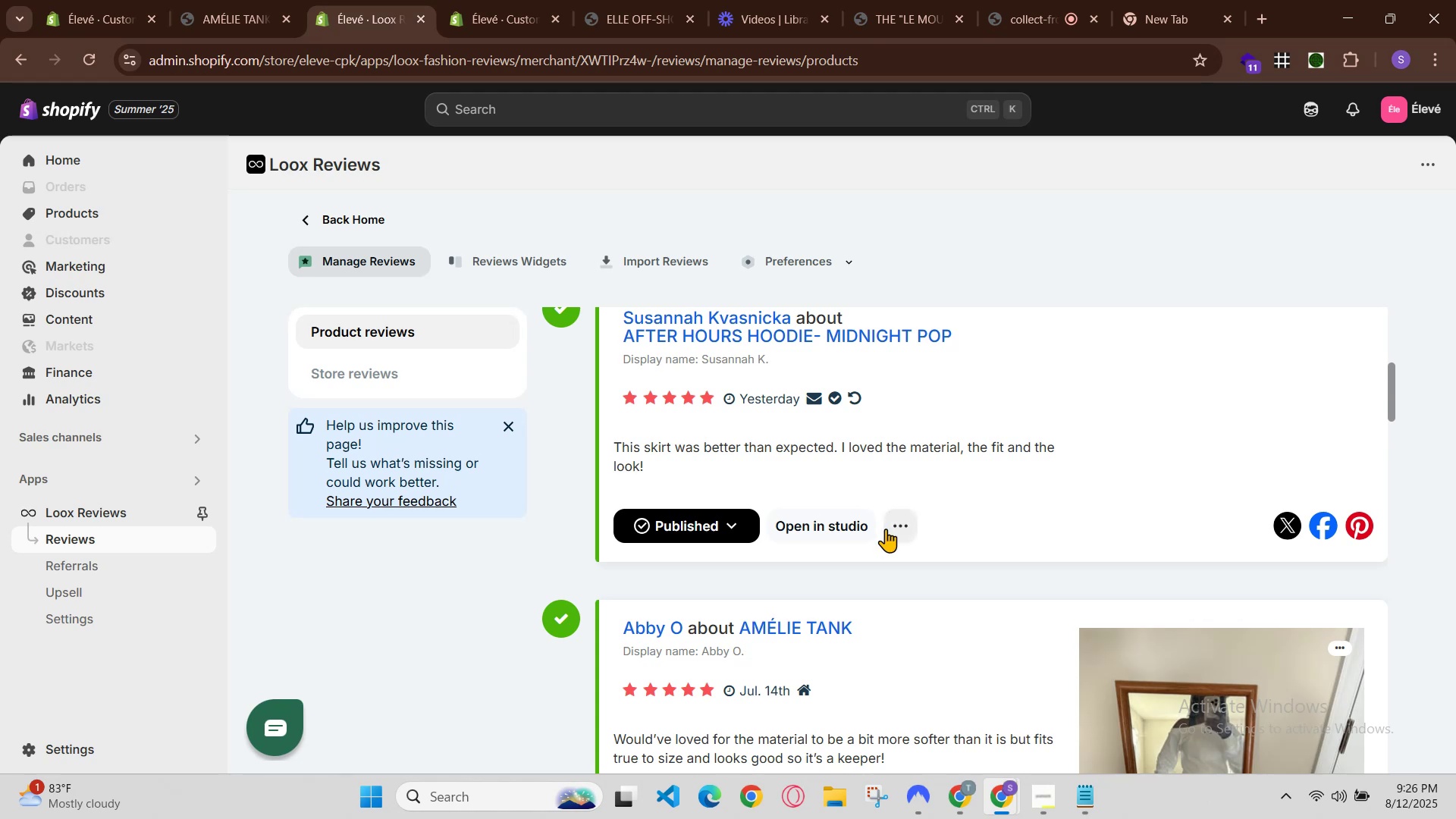 
left_click([899, 524])
 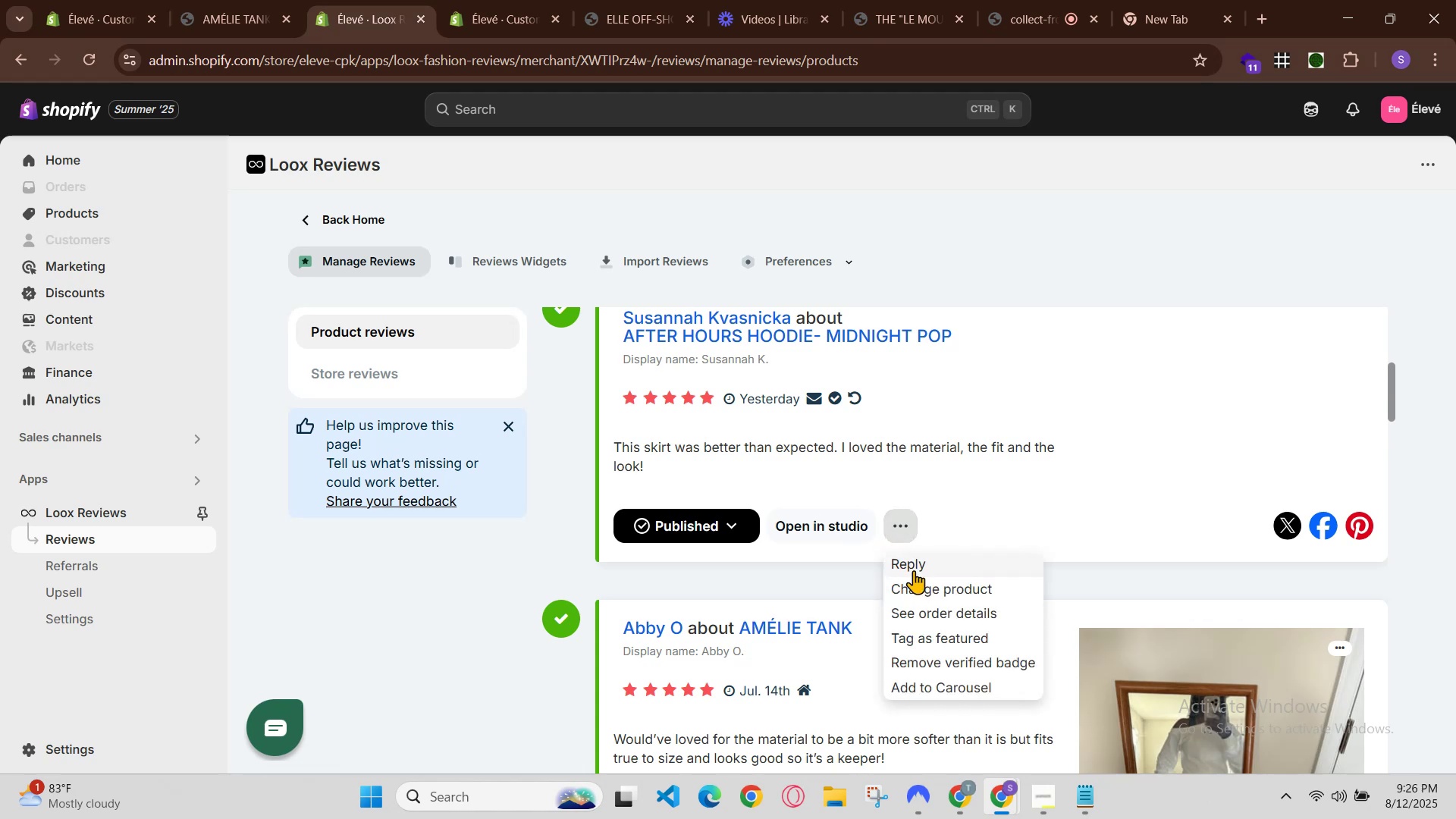 
left_click([927, 585])
 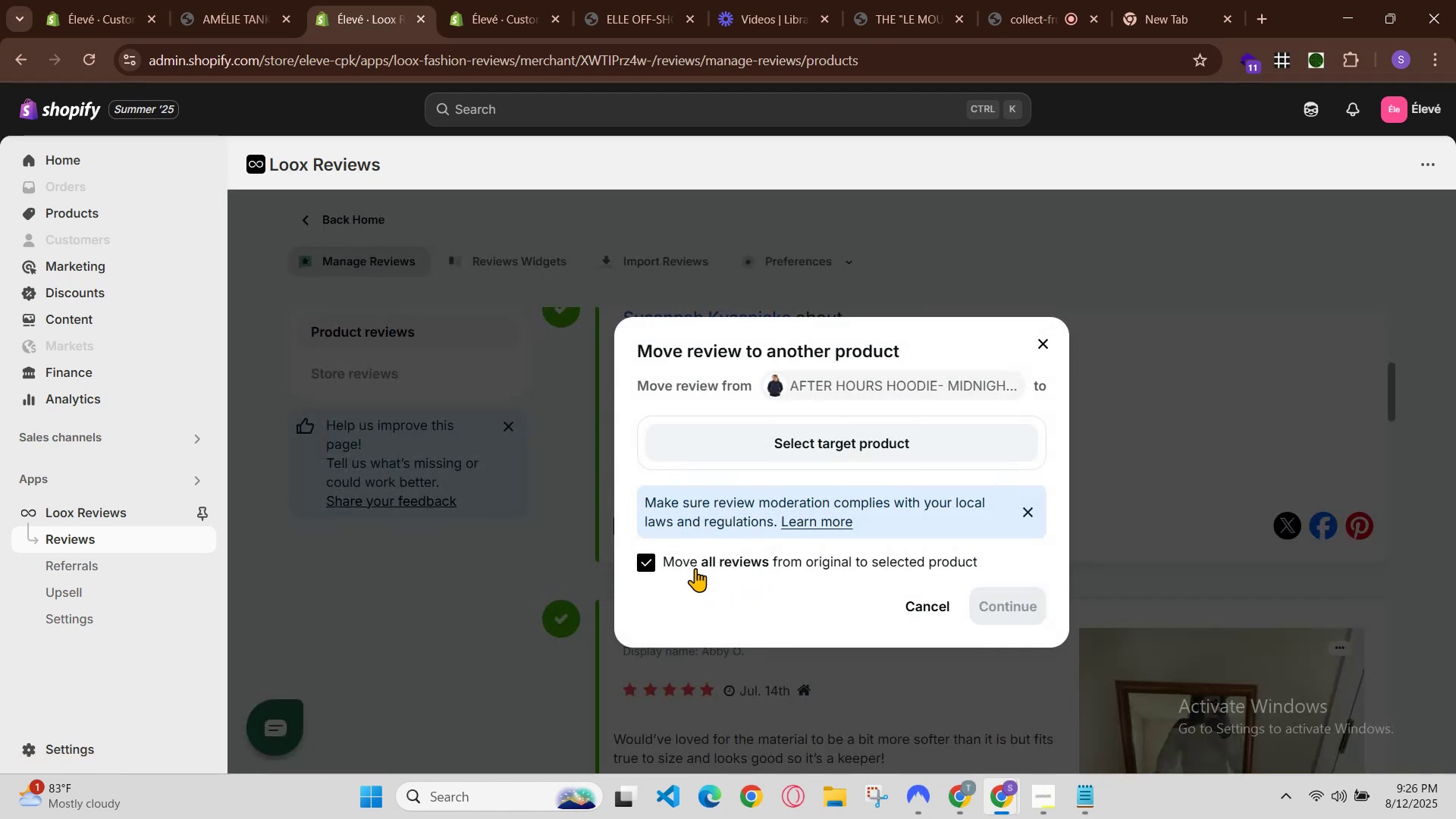 
wait(6.31)
 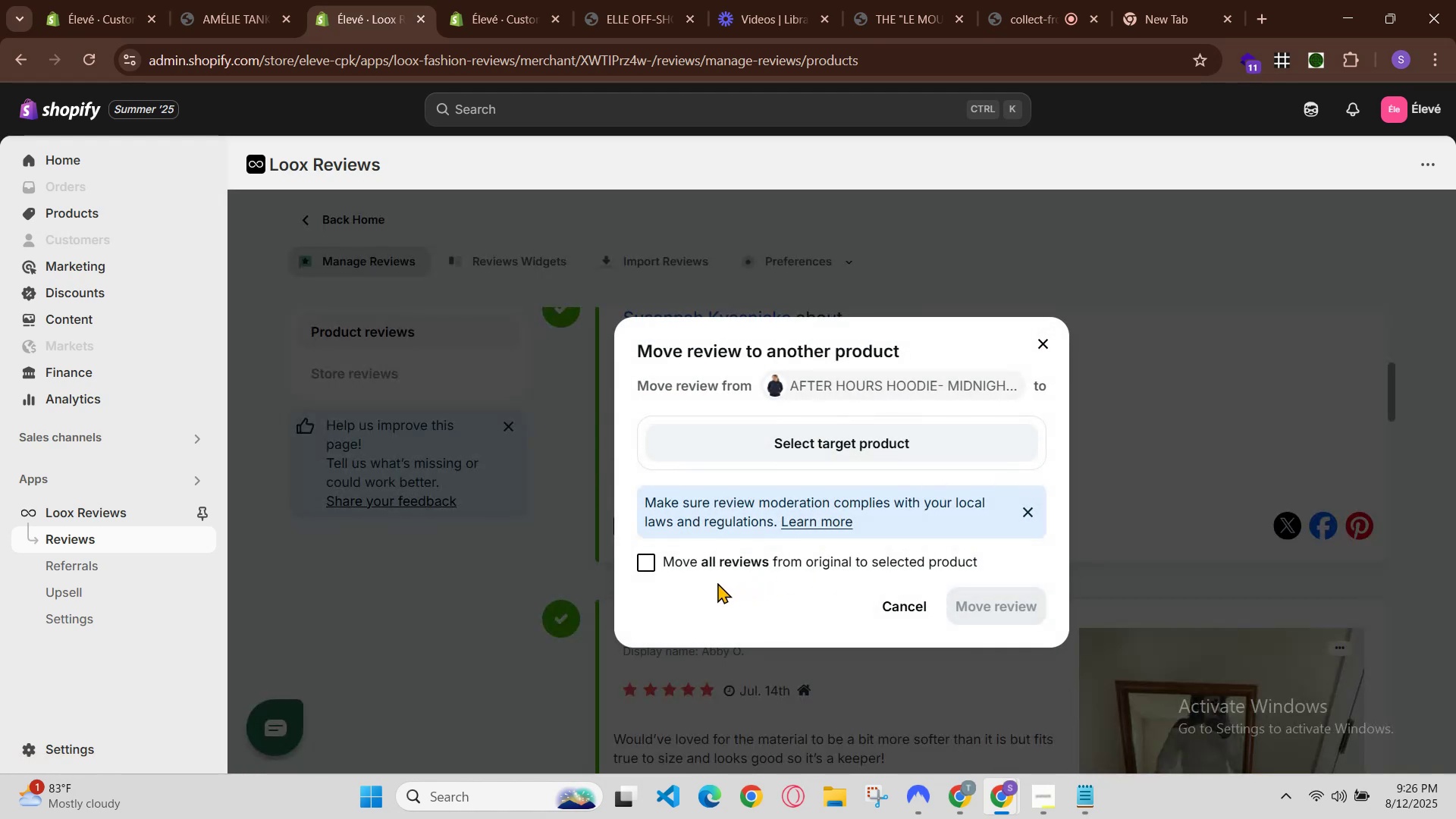 
double_click([987, 602])
 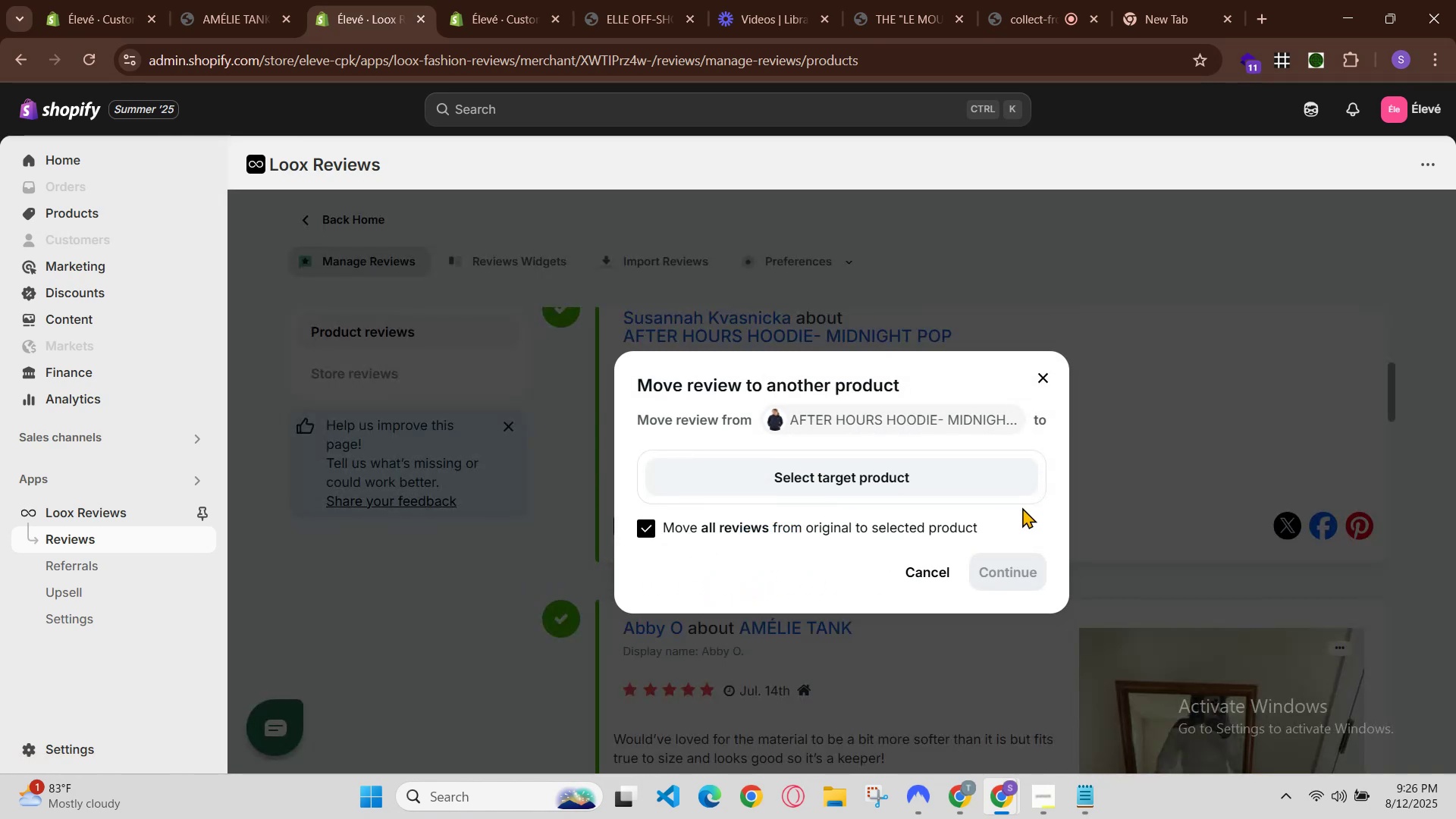 
left_click([943, 475])
 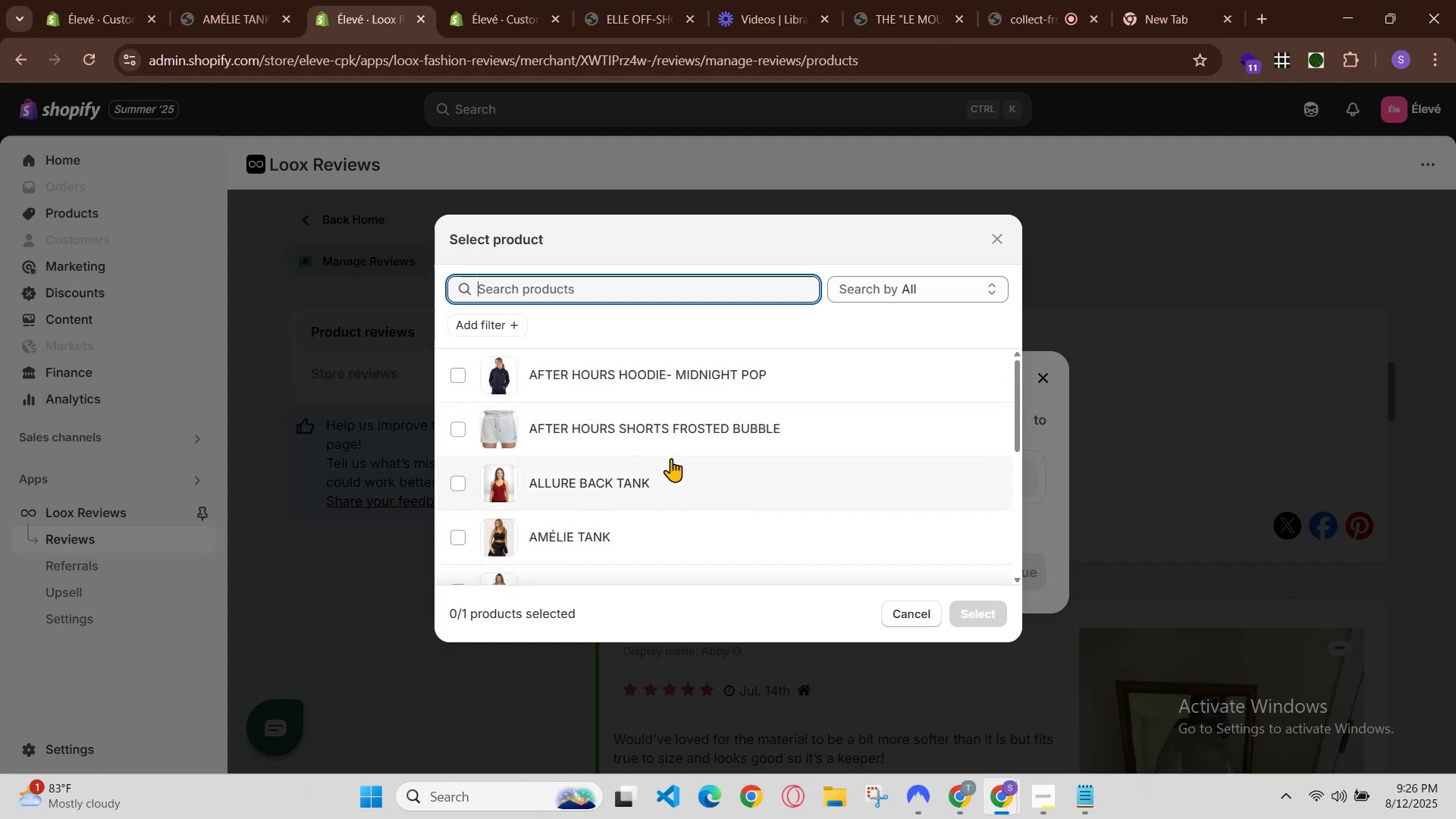 
left_click([702, 460])
 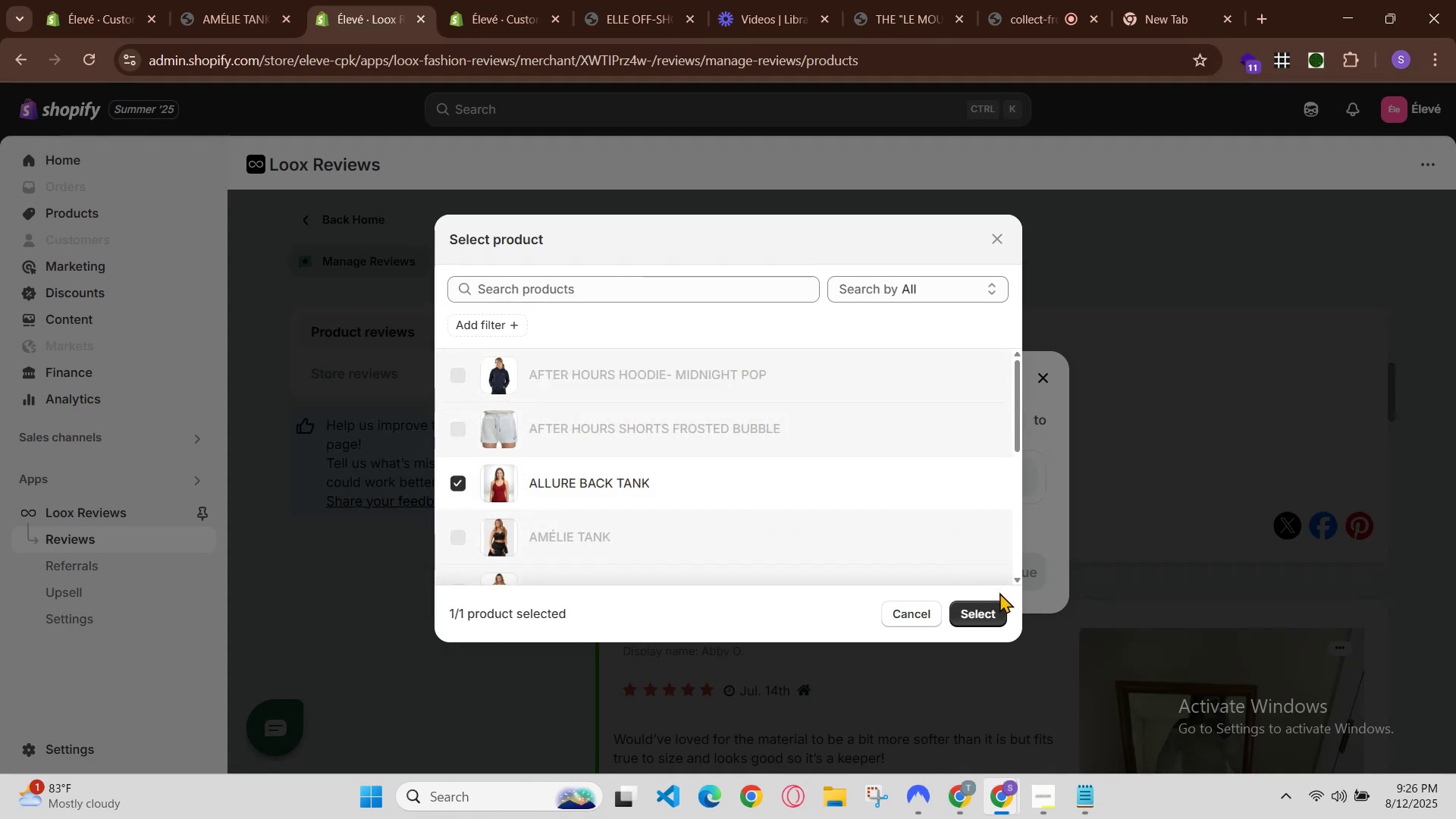 
left_click([987, 613])
 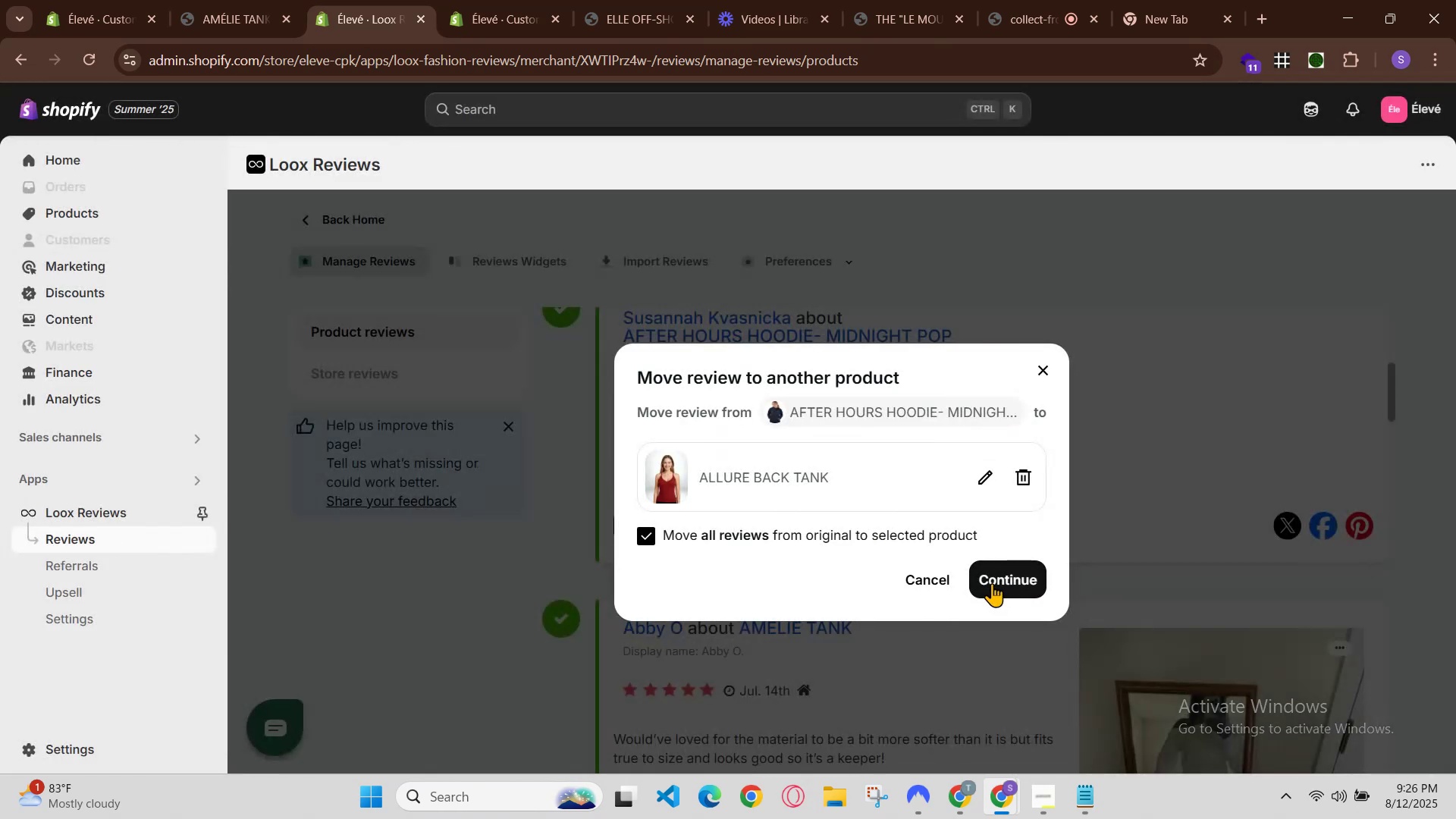 
left_click([992, 583])
 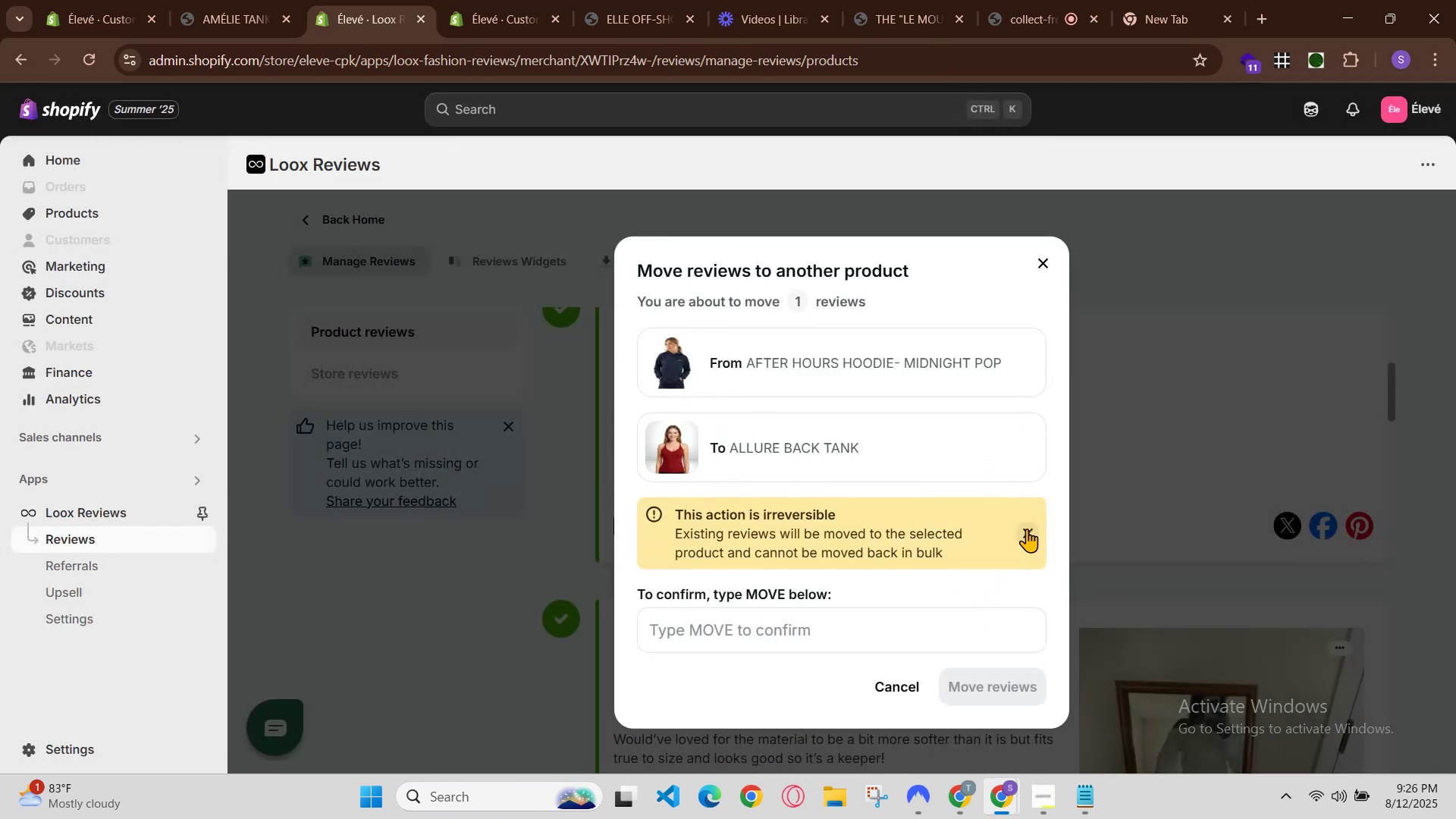 
left_click([1028, 531])
 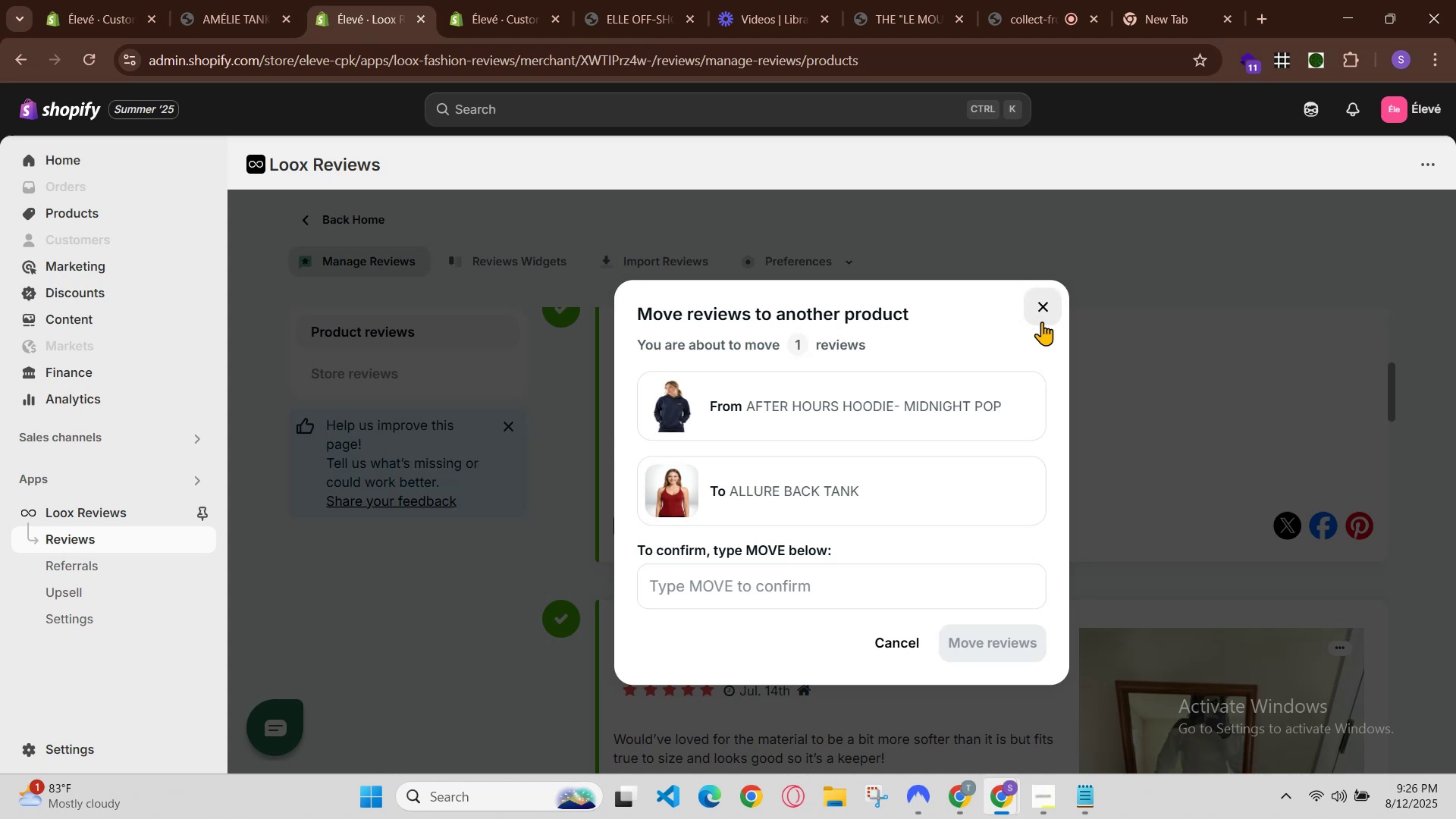 
left_click([1042, 322])
 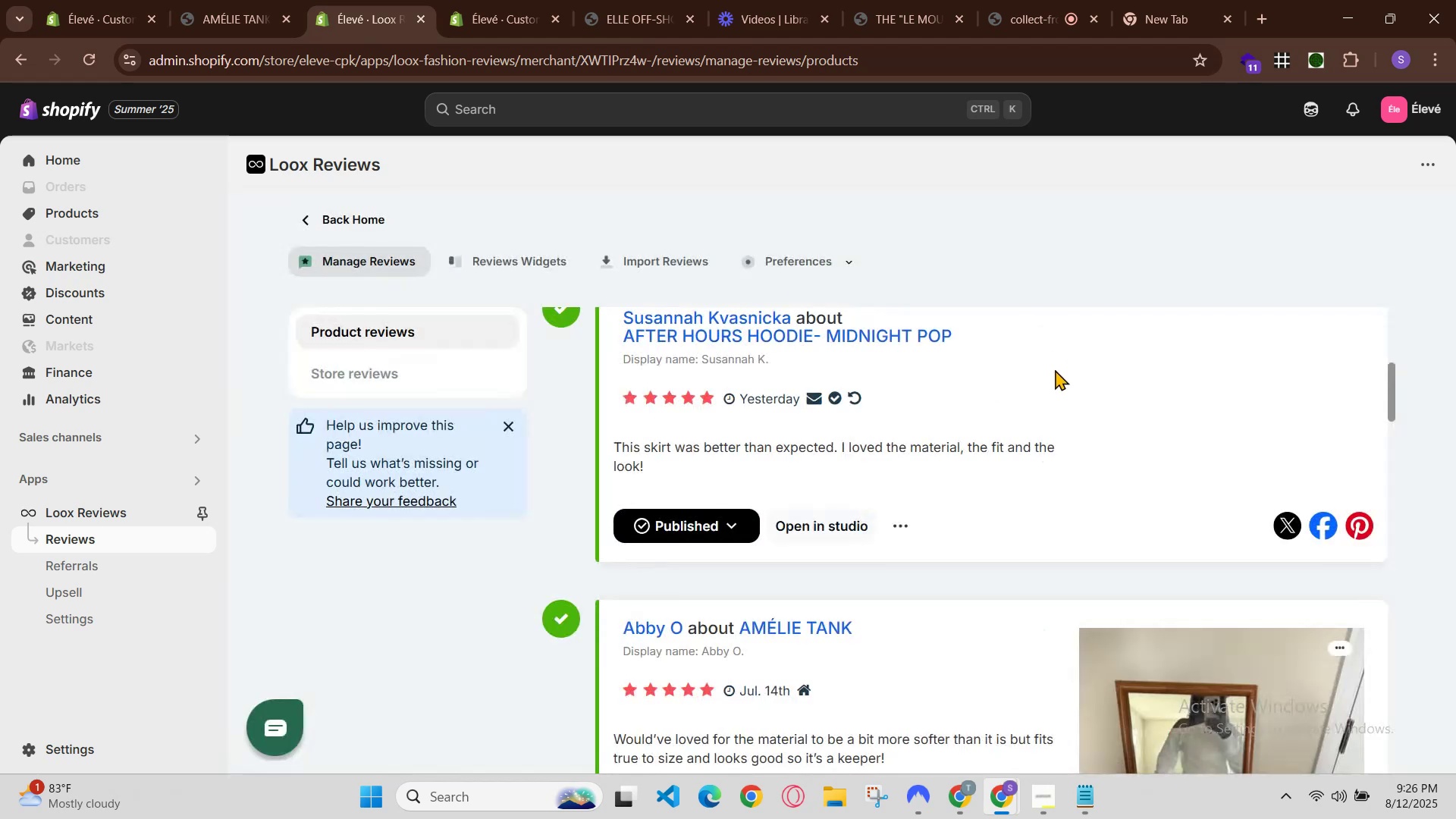 
scroll: coordinate [1053, 408], scroll_direction: up, amount: 2.0
 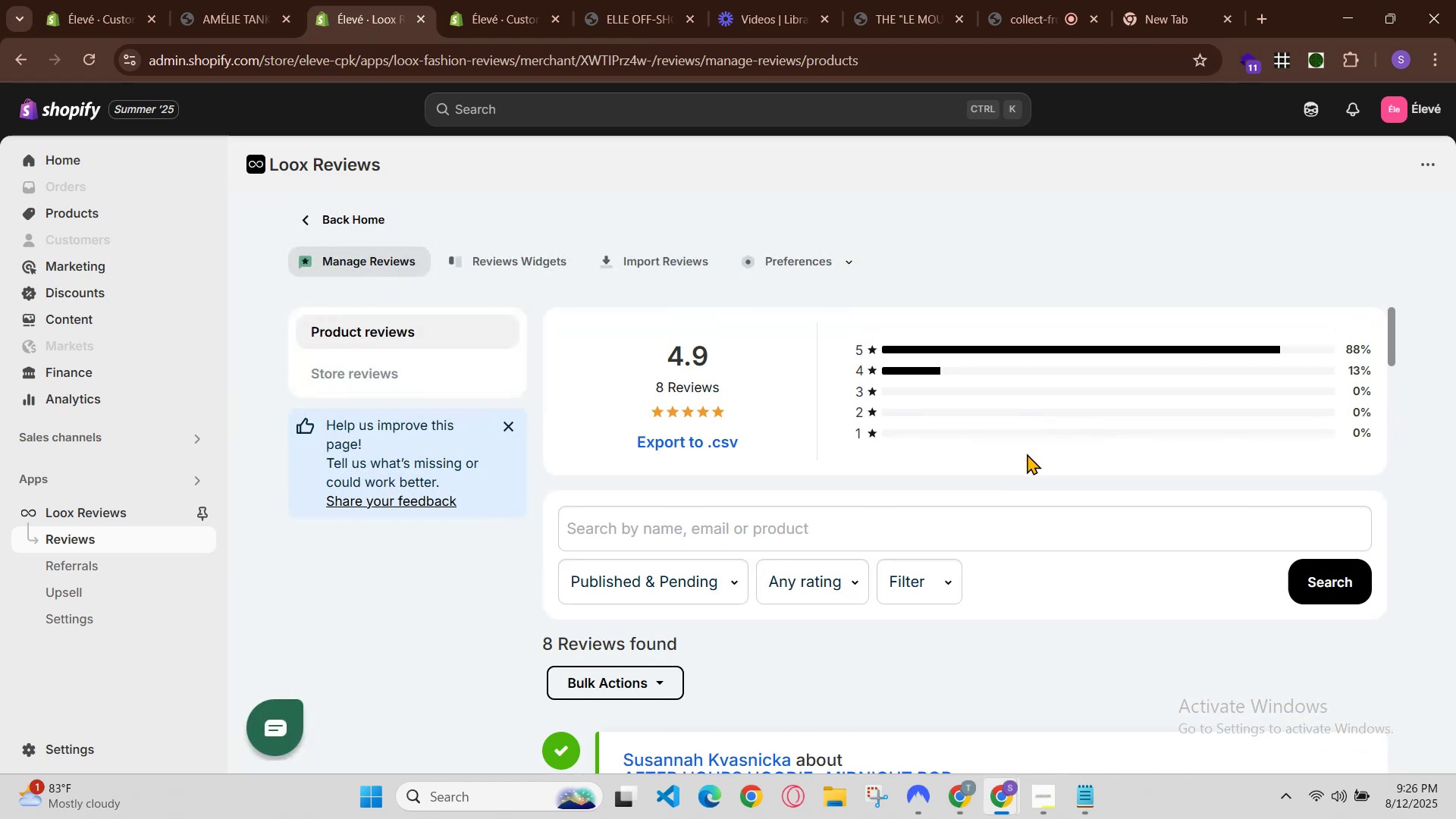 
scroll: coordinate [951, 507], scroll_direction: down, amount: 1.0
 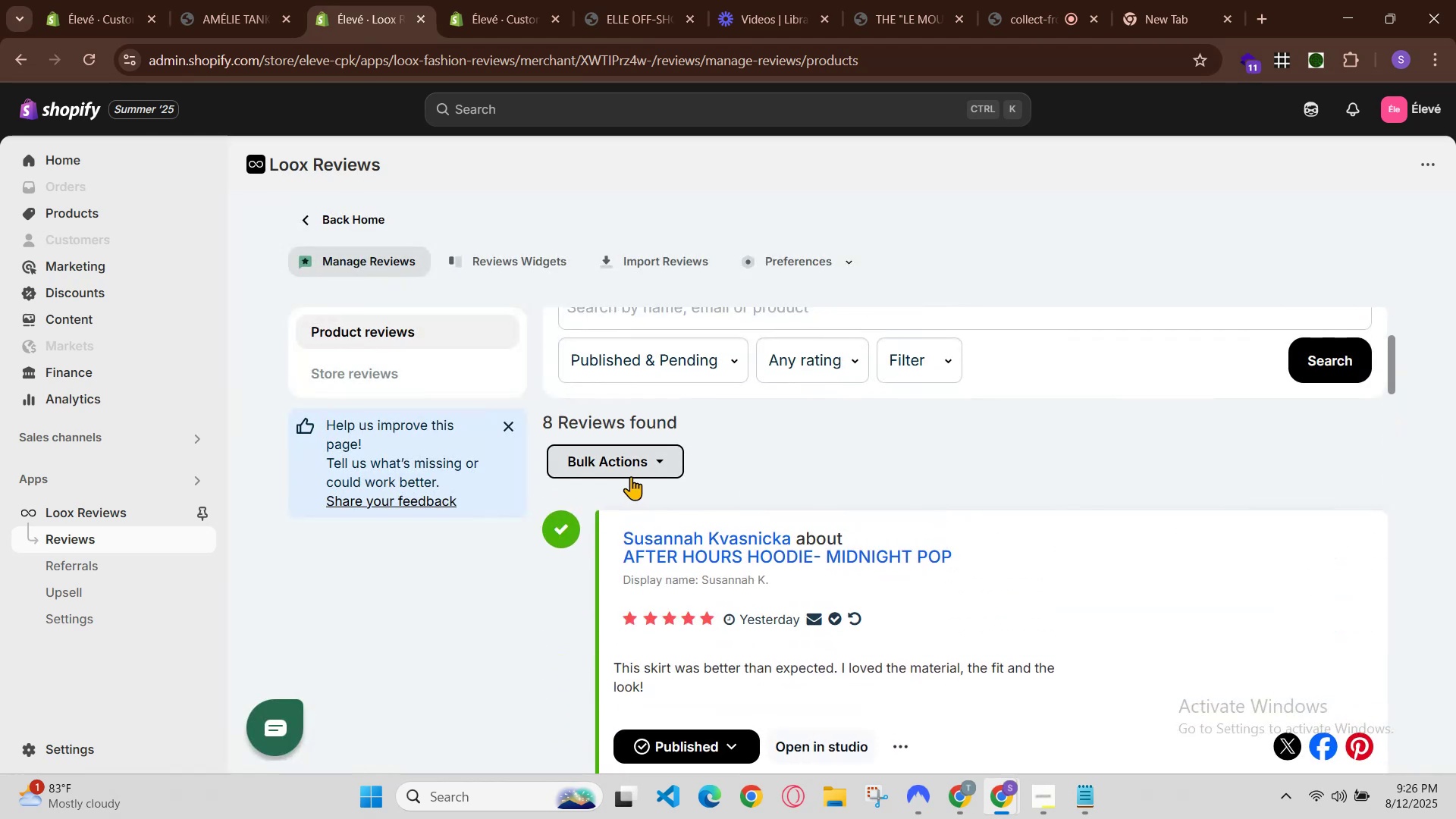 
left_click([630, 466])
 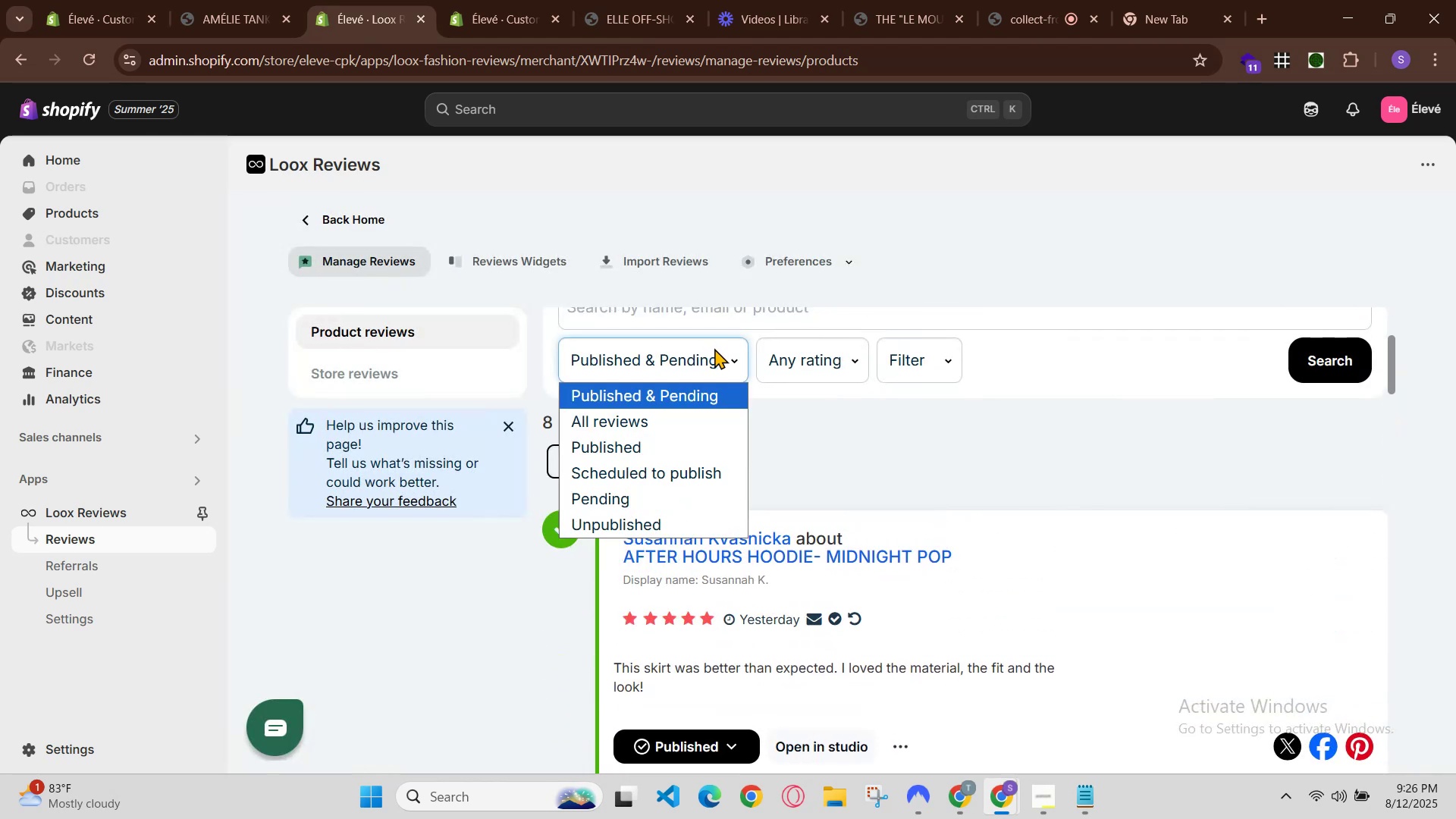 
left_click([689, 421])
 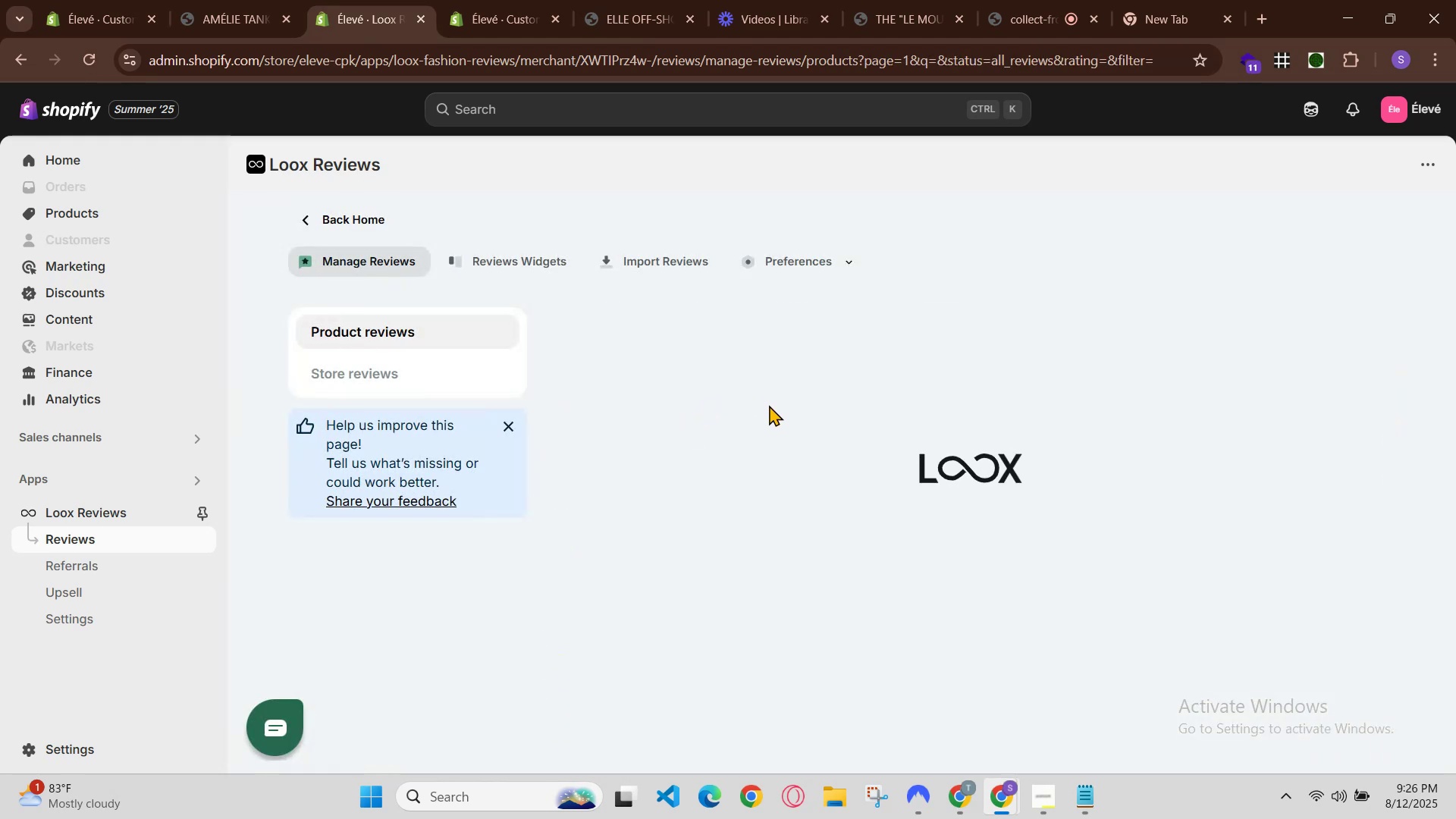 
scroll: coordinate [774, 442], scroll_direction: down, amount: 22.0
 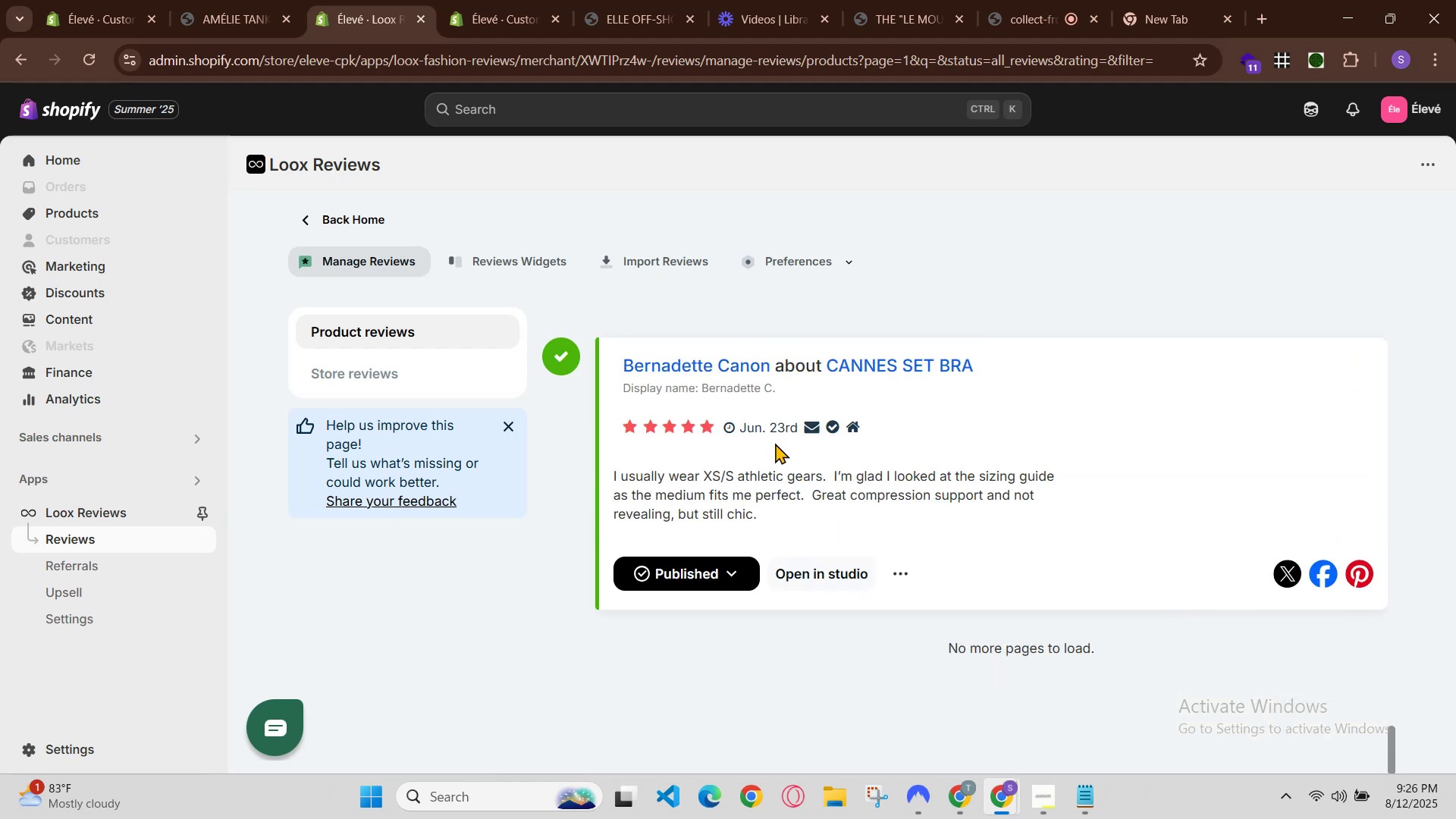 
scroll: coordinate [775, 443], scroll_direction: up, amount: 1.0
 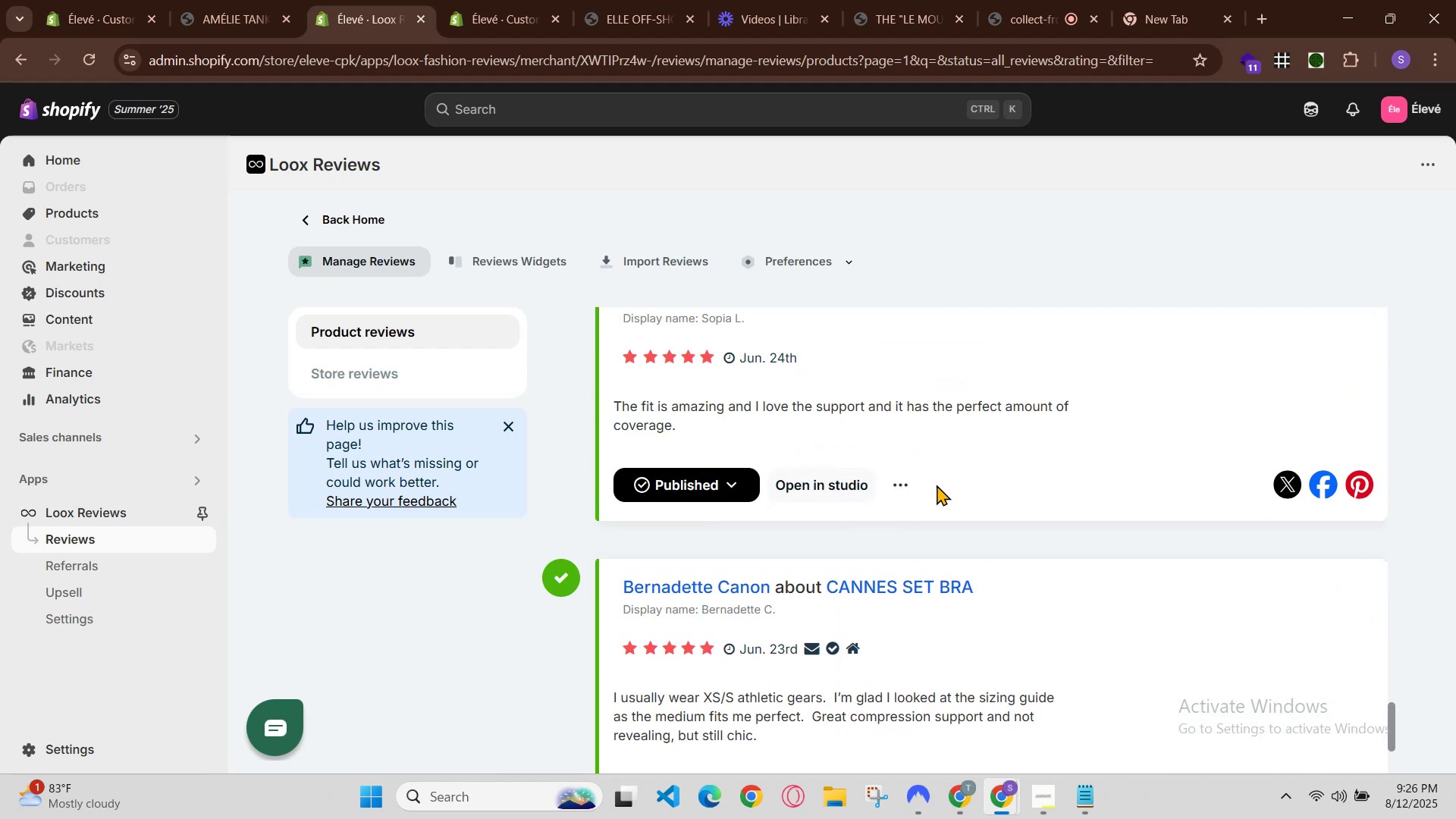 
left_click([918, 485])
 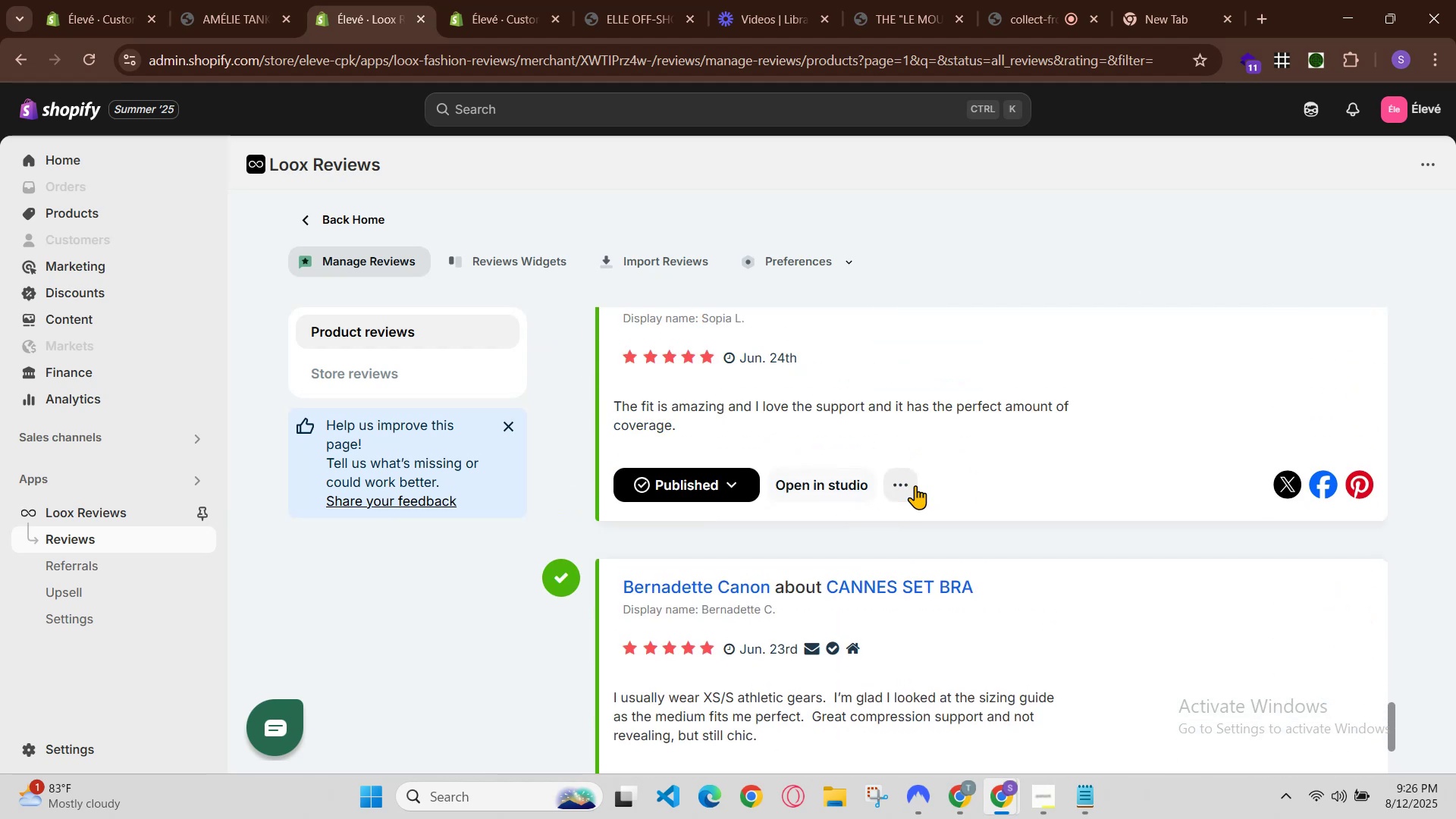 
left_click([913, 485])
 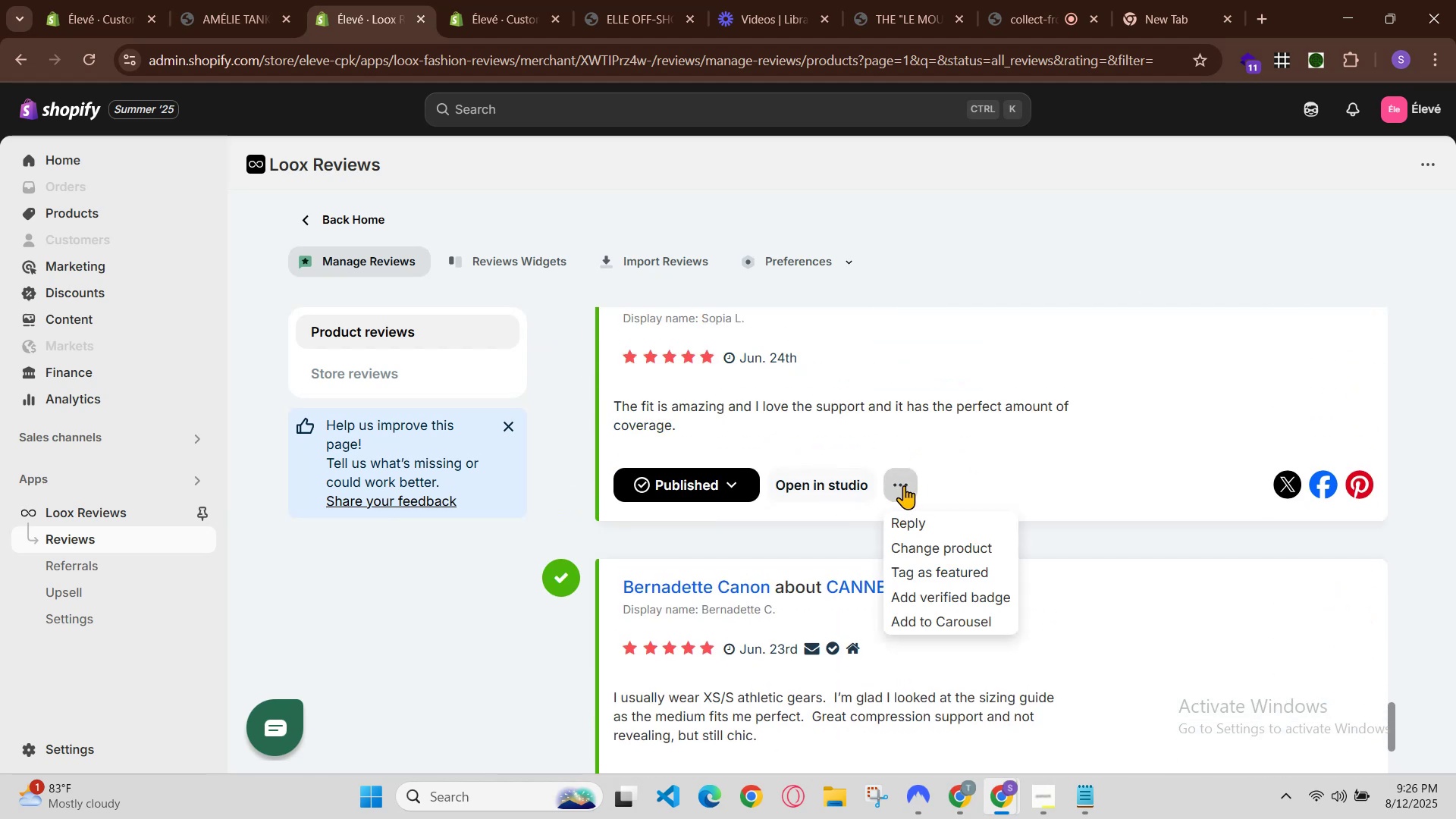 
left_click([904, 485])
 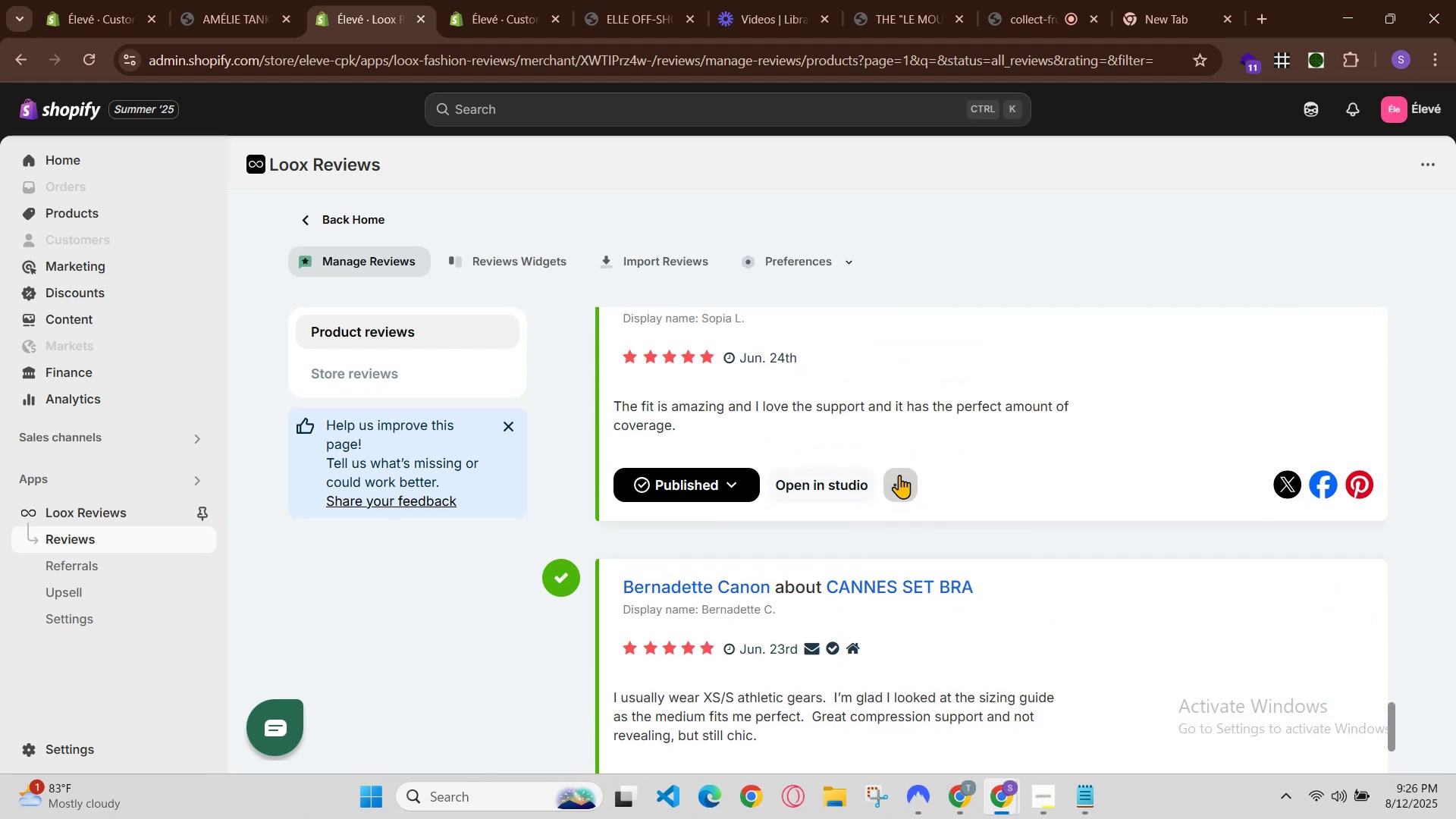 
scroll: coordinate [921, 483], scroll_direction: up, amount: 5.0
 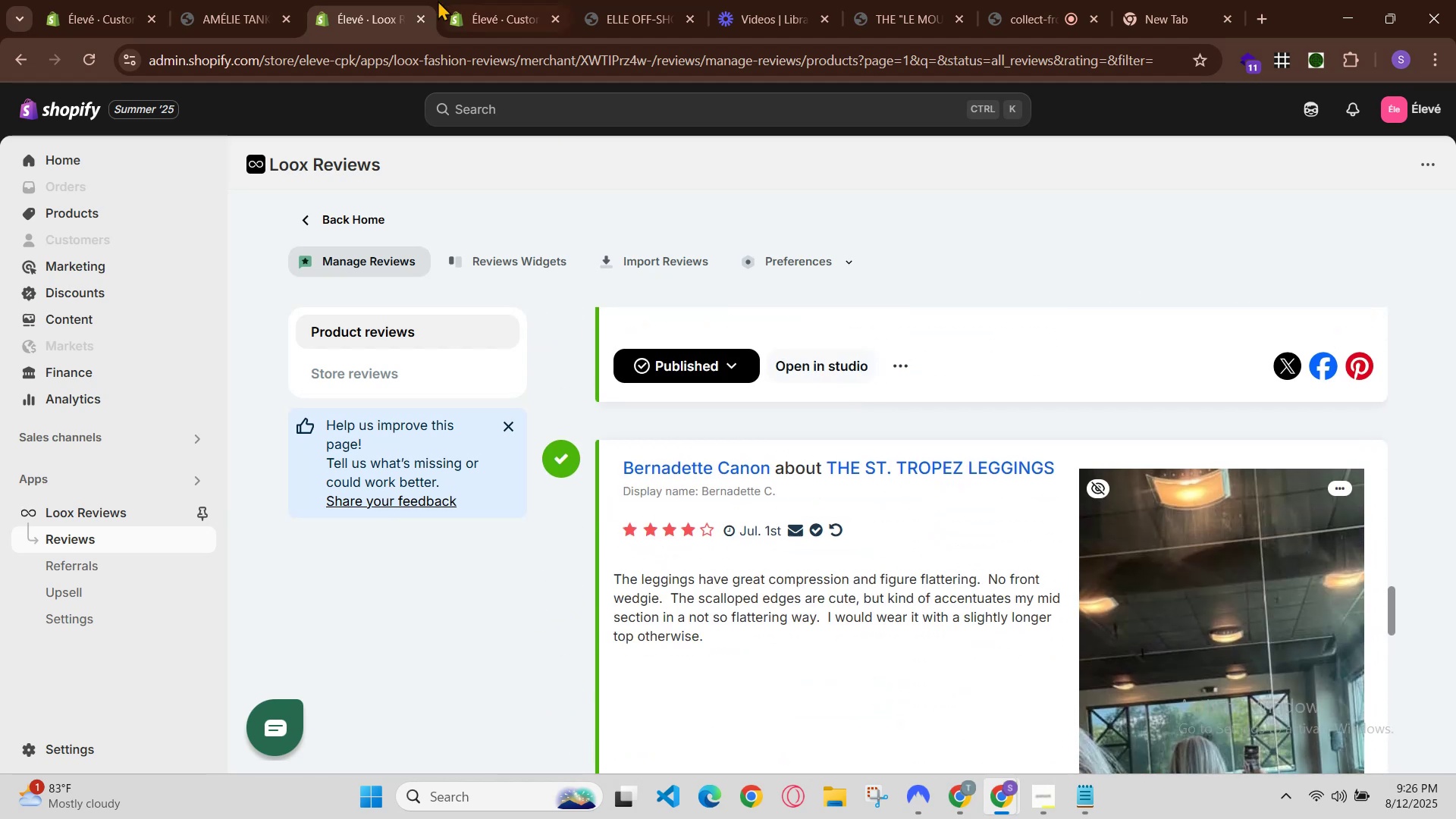 
left_click([450, 0])
 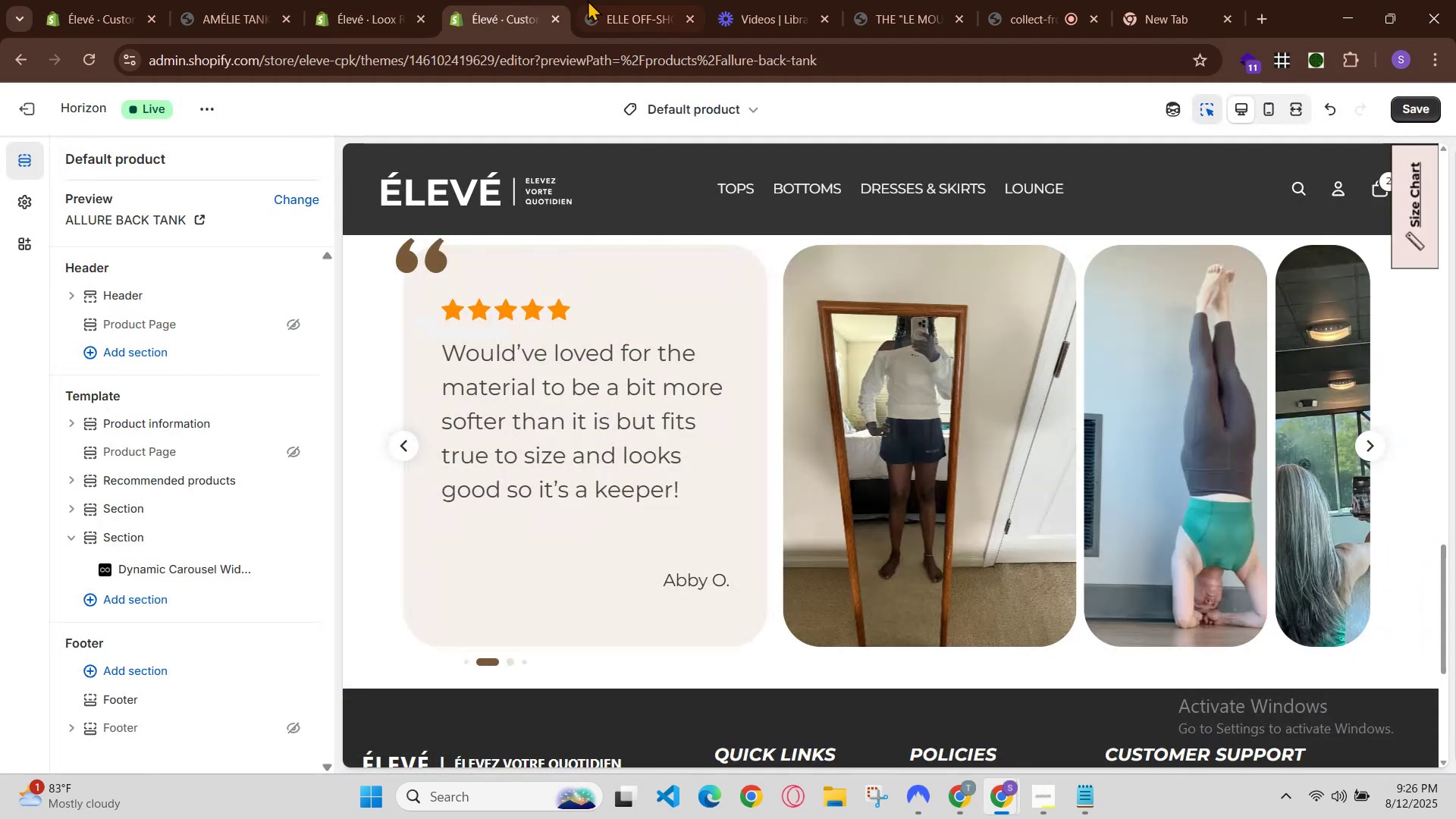 
left_click([590, 0])
 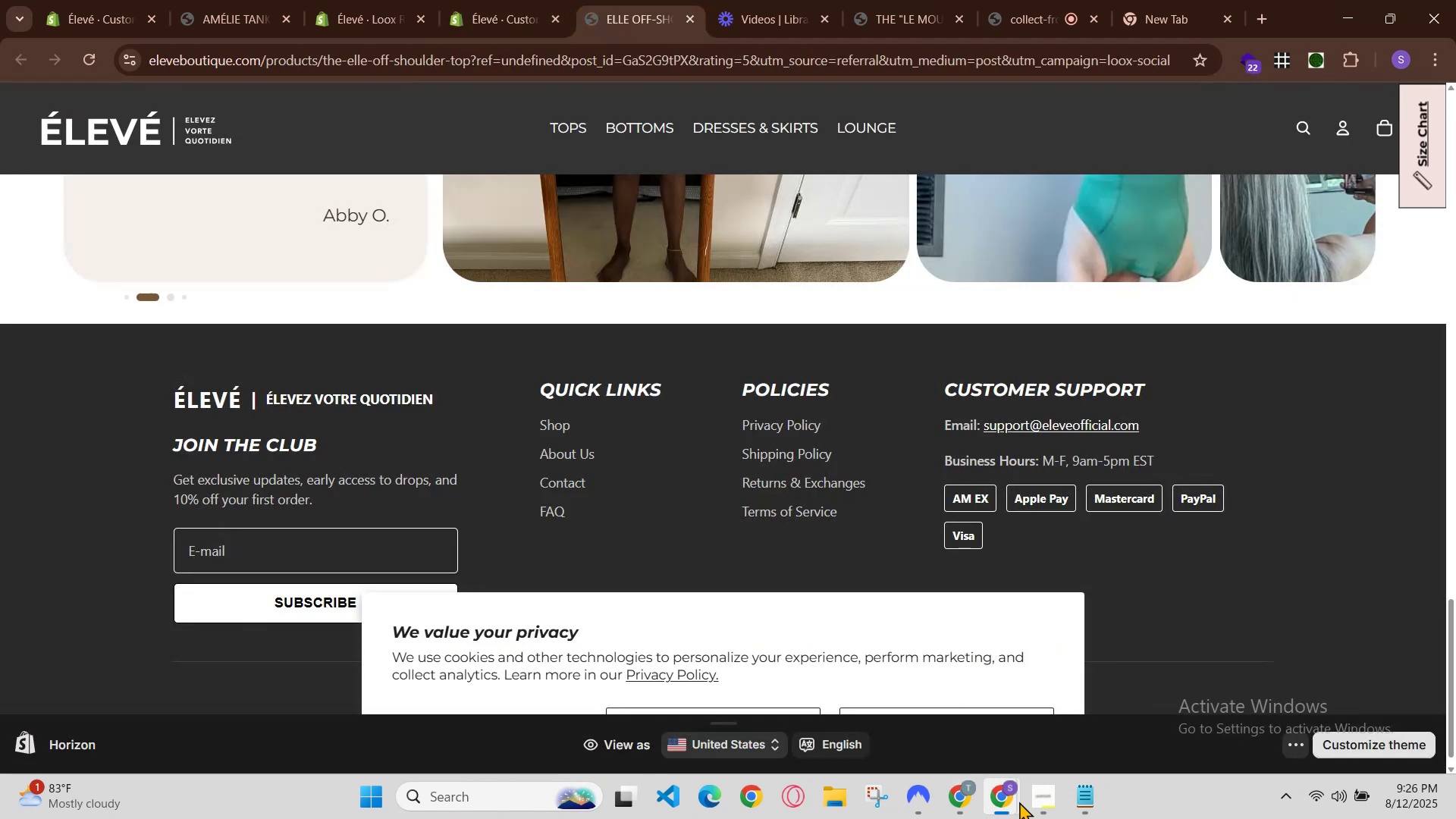 
left_click([1003, 795])
 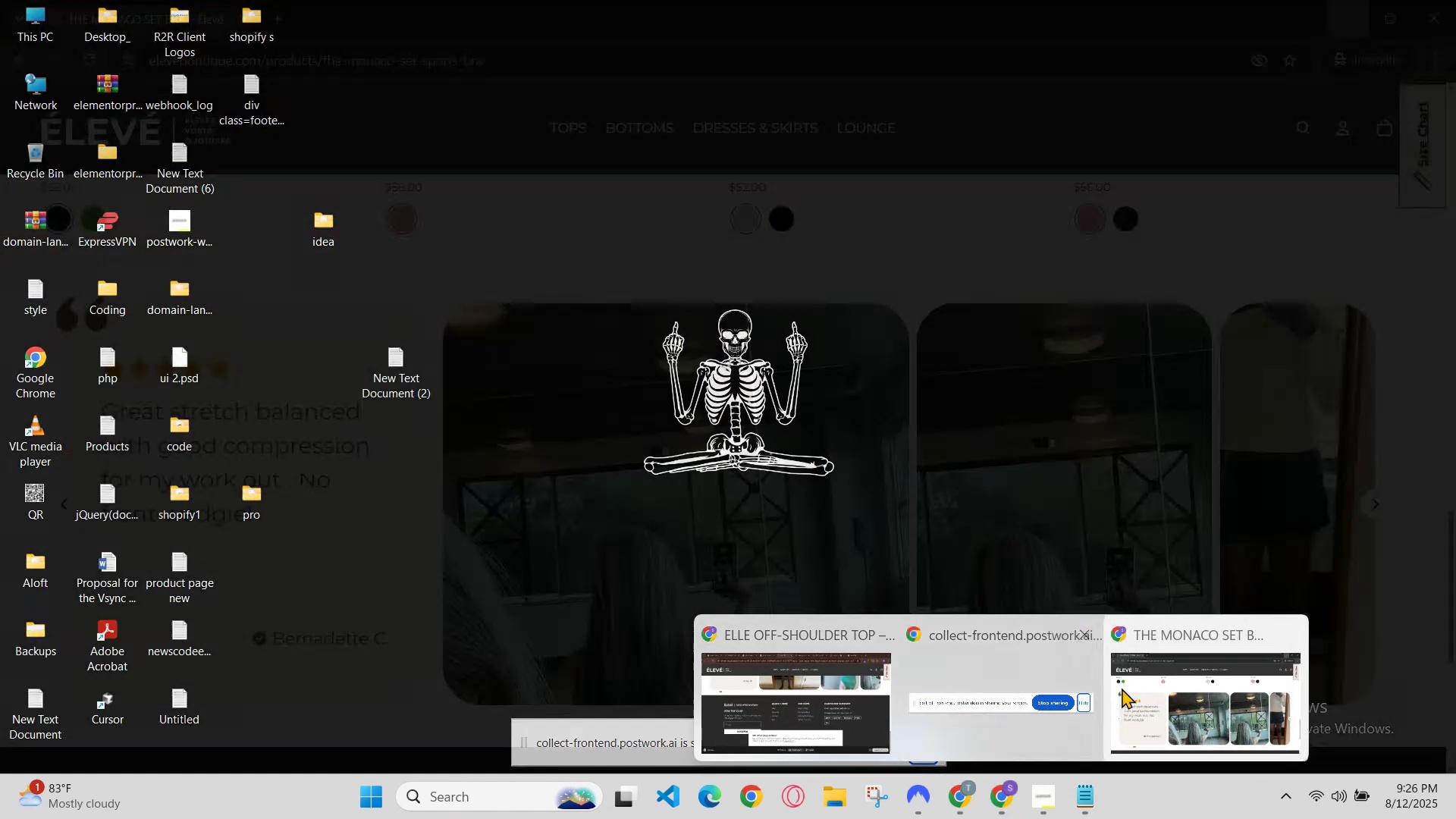 
left_click([1194, 683])
 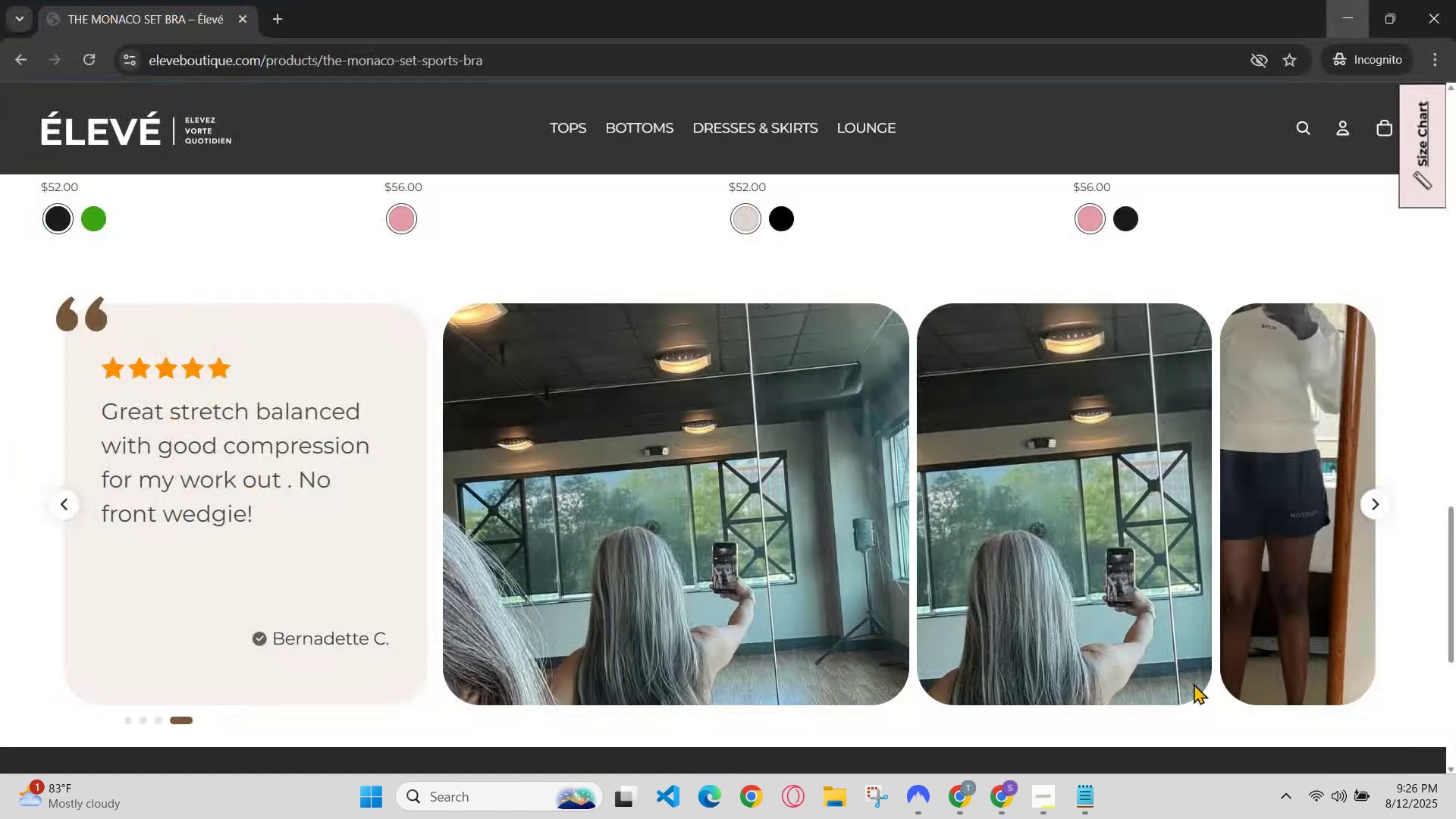 
key(Control+4)
 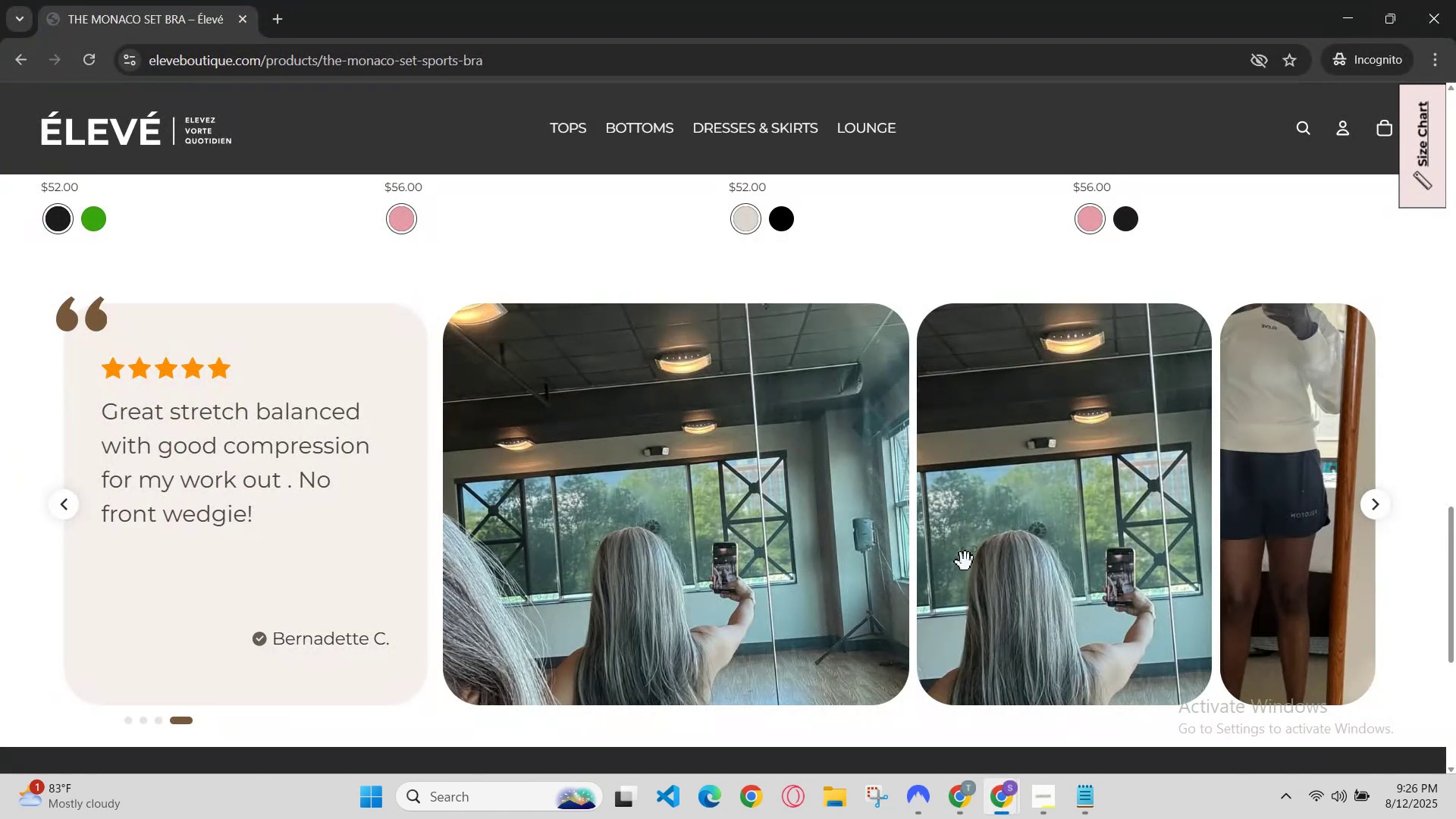 
key(Control+R)
 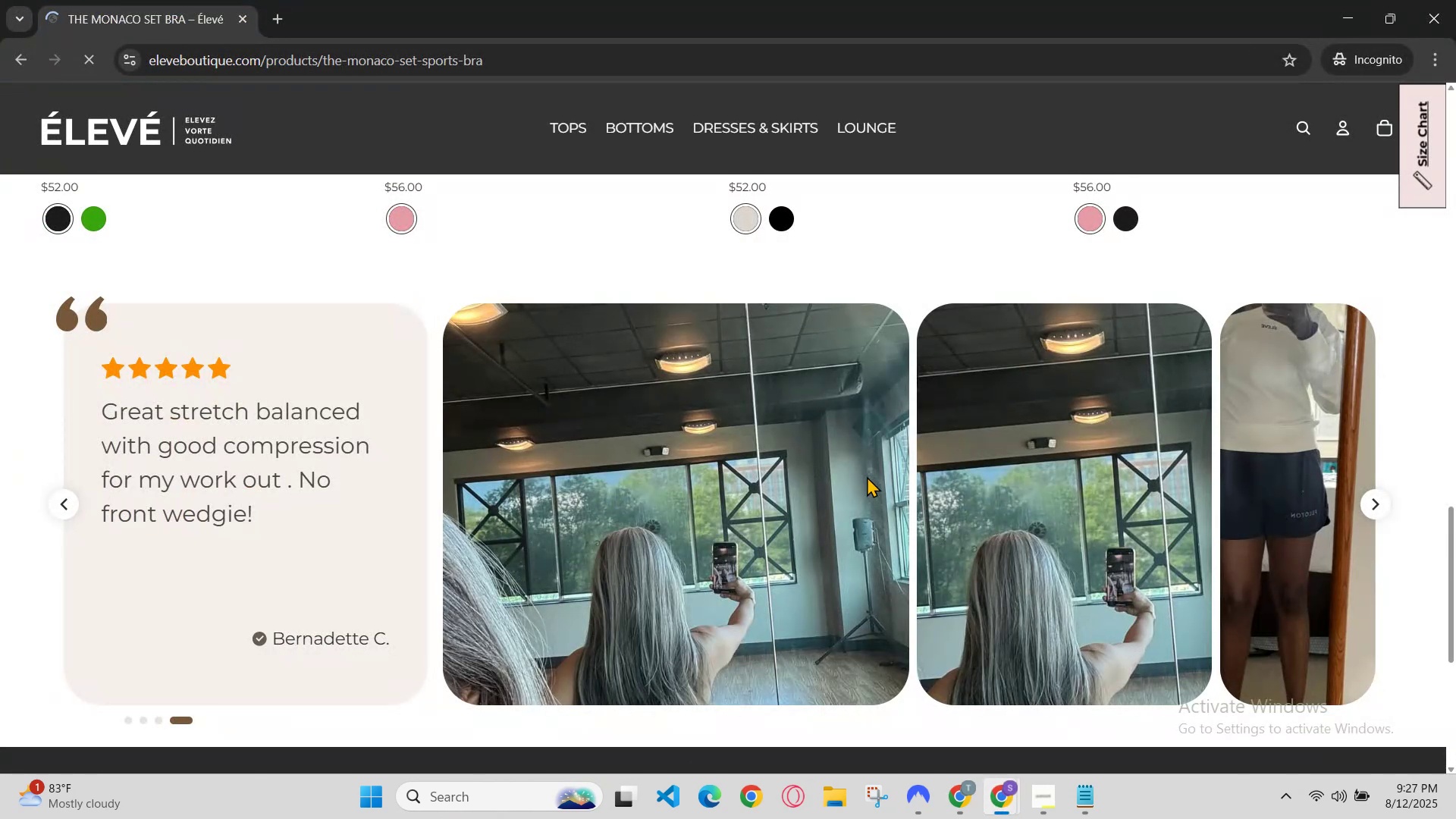 
scroll: coordinate [867, 476], scroll_direction: down, amount: 8.0
 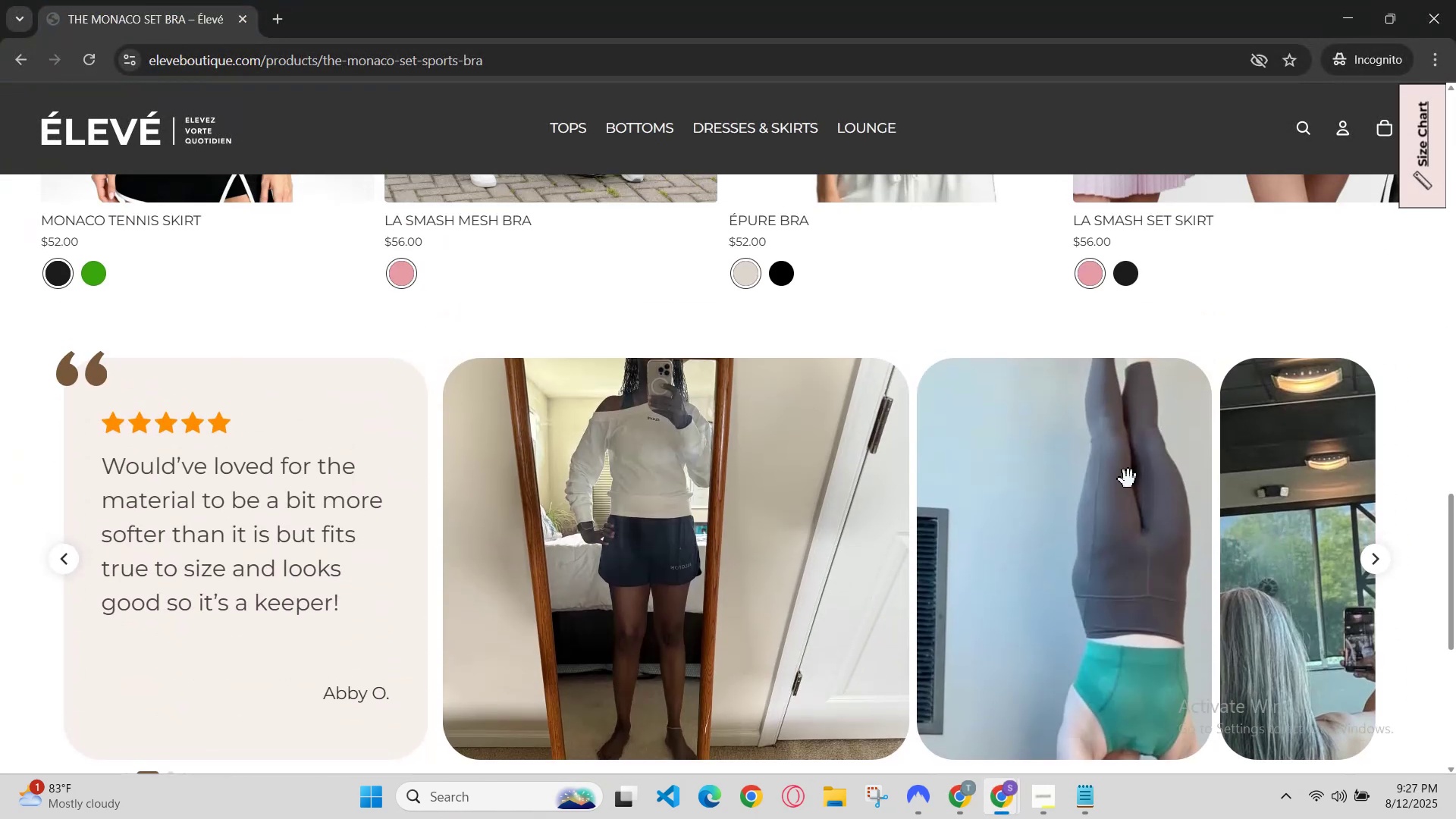 
left_click_drag(start_coordinate=[1127, 507], to_coordinate=[530, 578])
 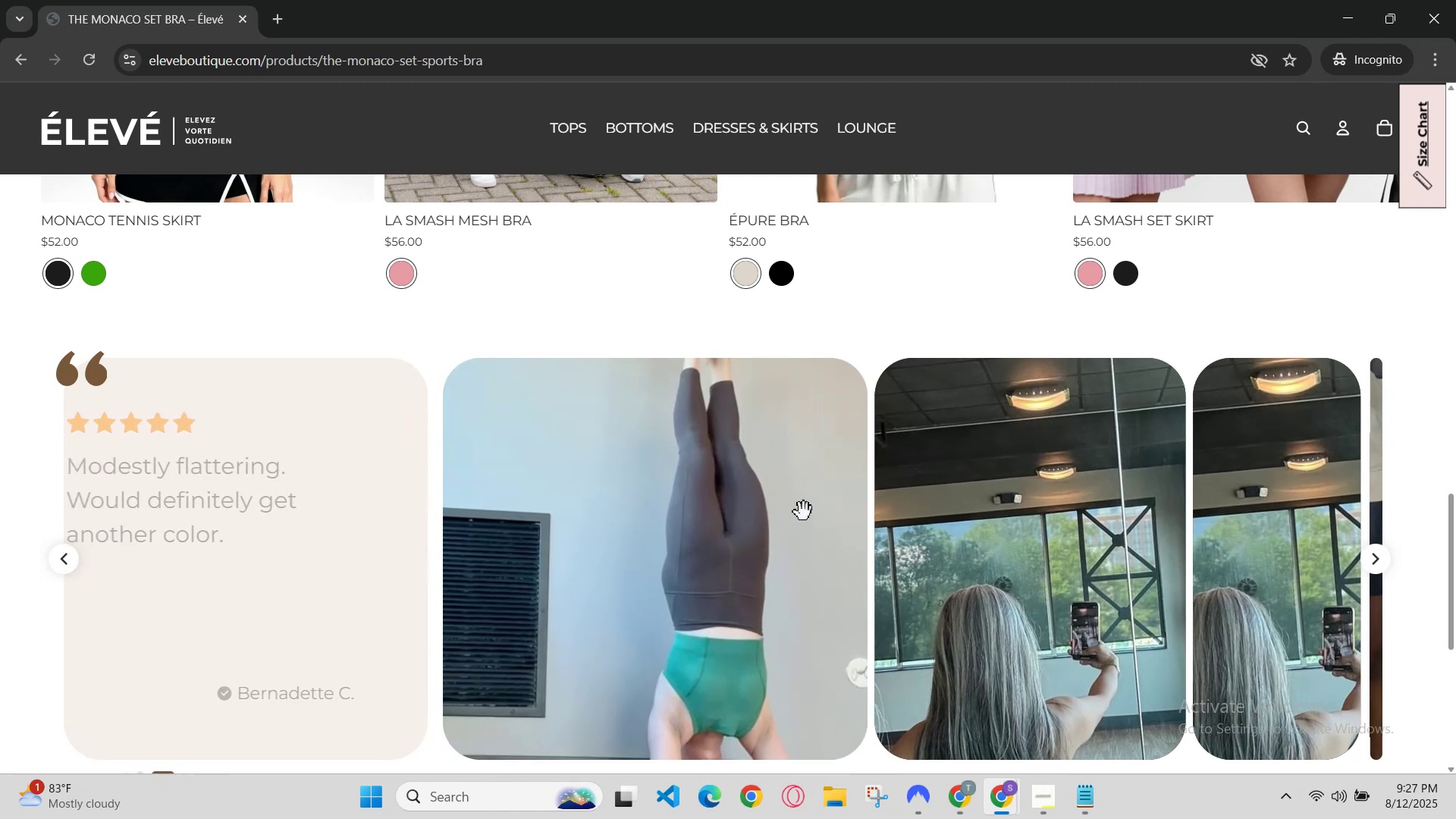 
left_click_drag(start_coordinate=[1041, 512], to_coordinate=[453, 609])
 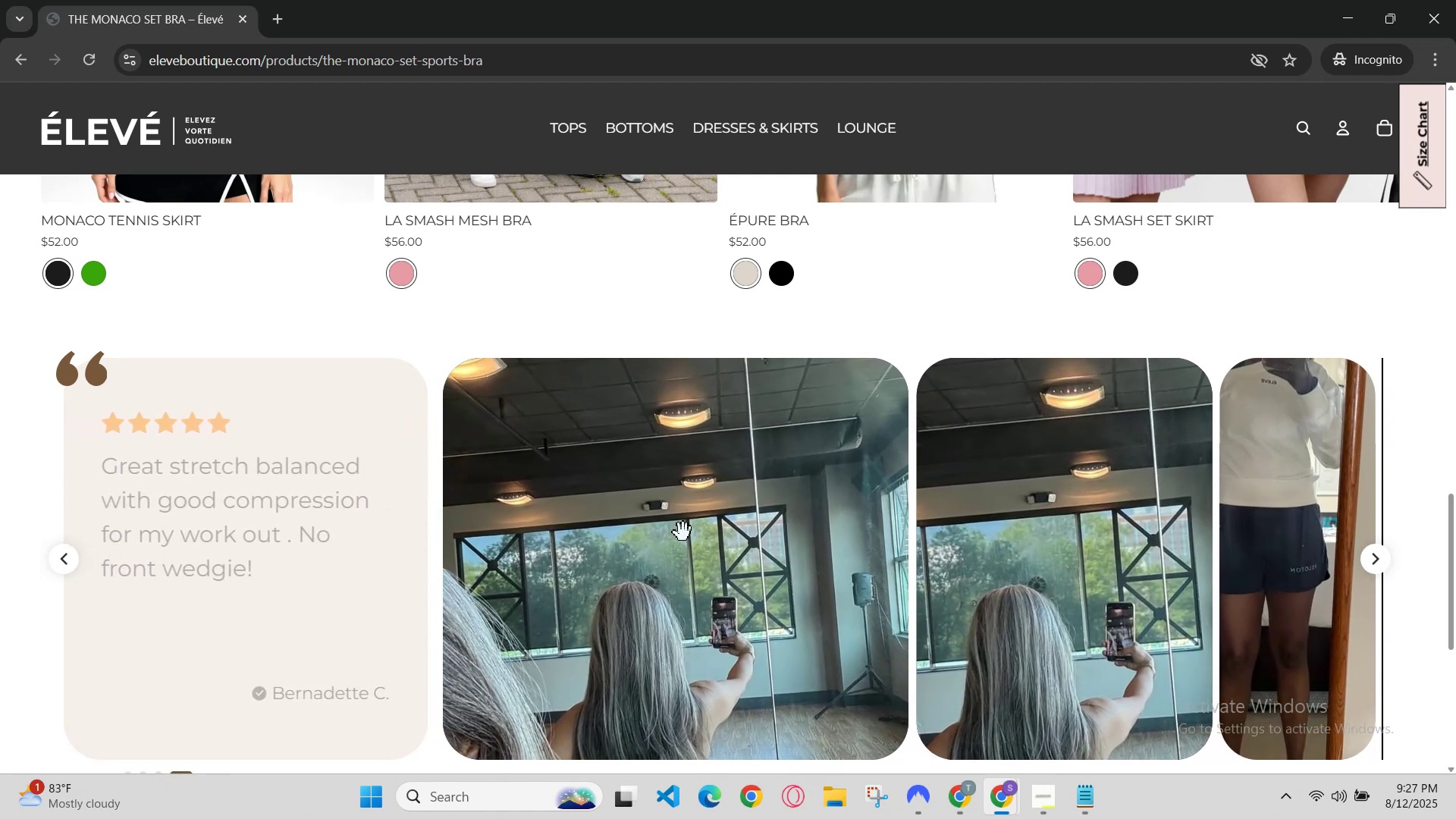 
left_click_drag(start_coordinate=[1116, 504], to_coordinate=[98, 603])
 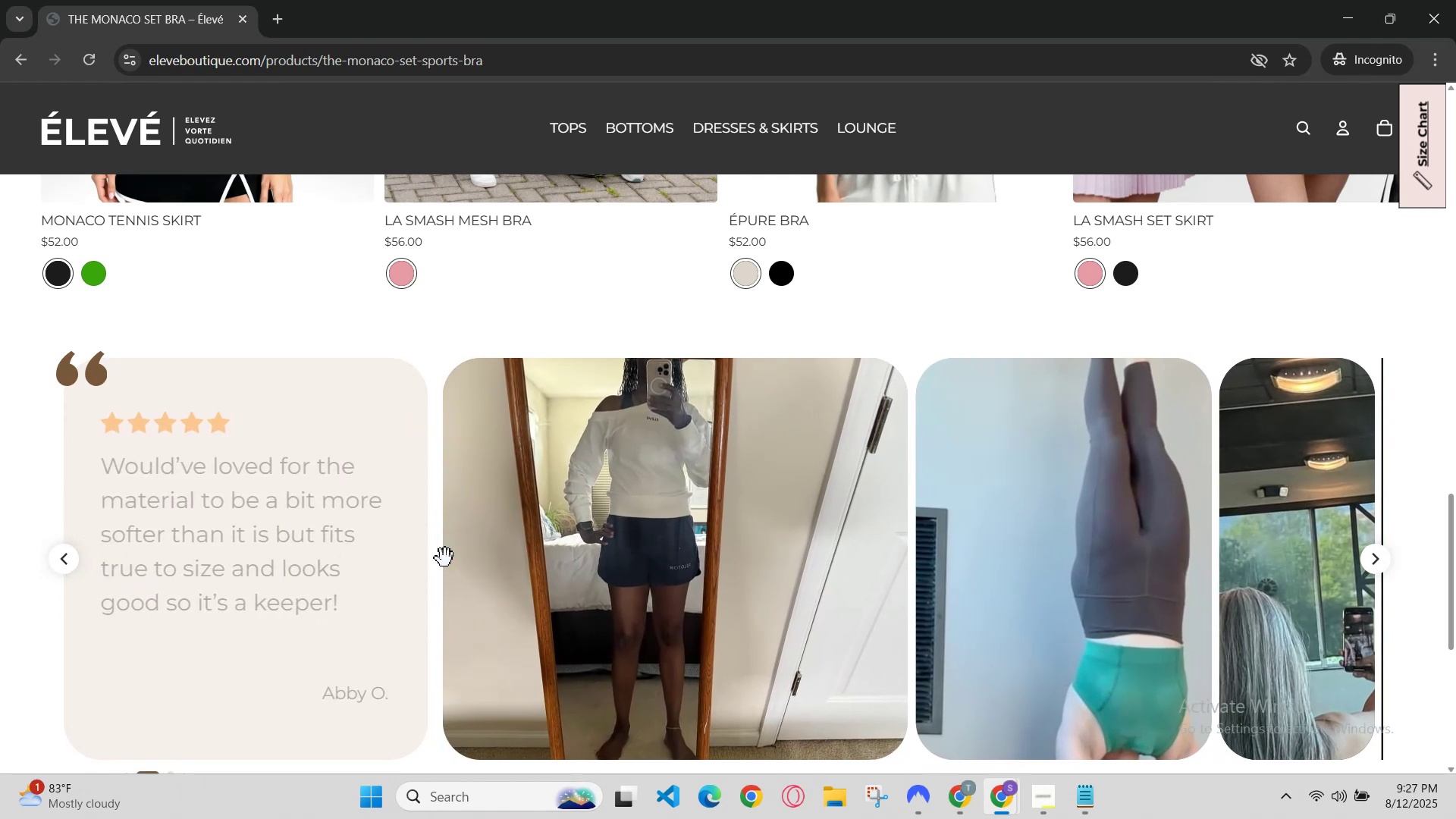 
left_click_drag(start_coordinate=[815, 551], to_coordinate=[0, 602])
 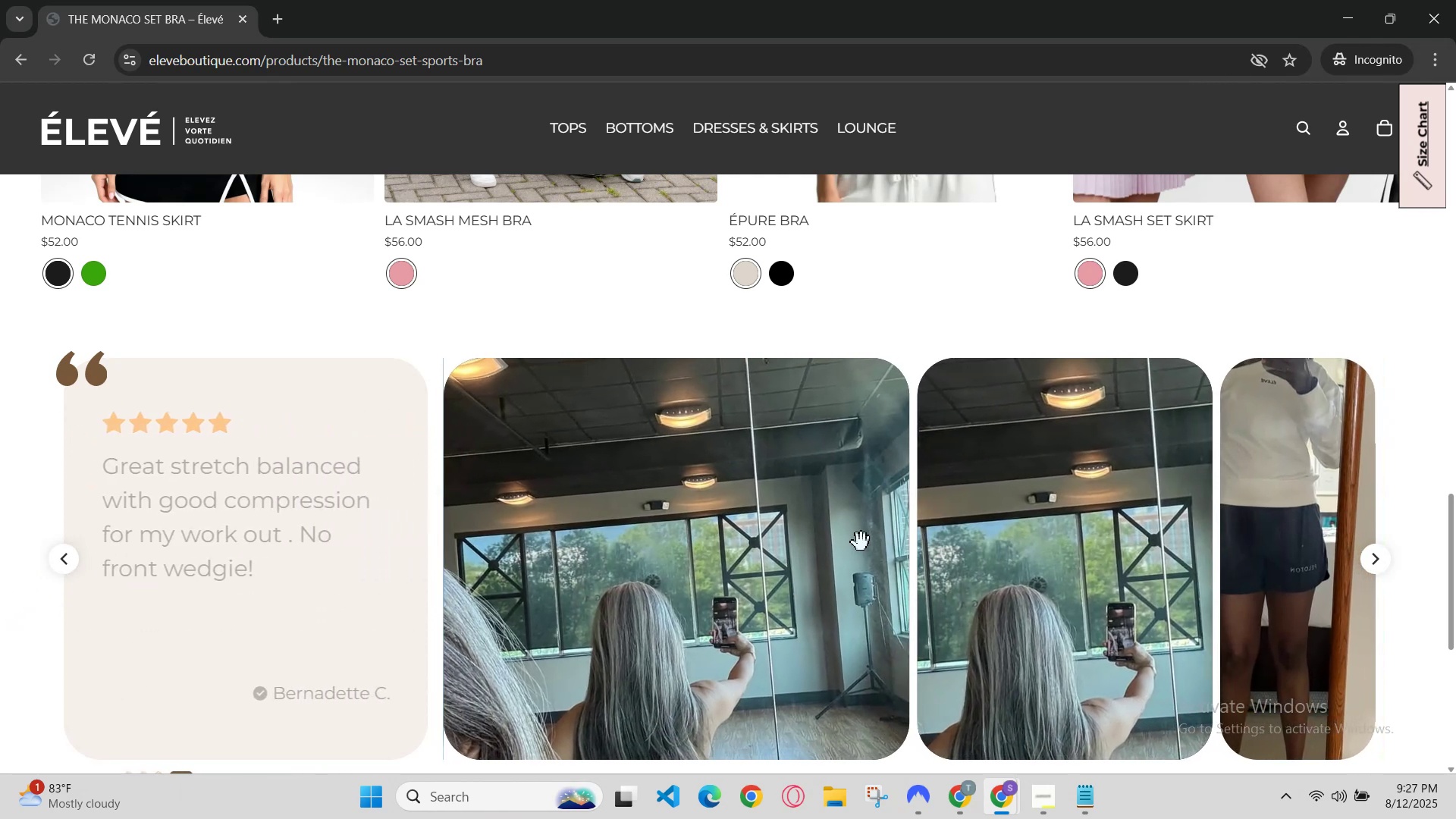 
left_click_drag(start_coordinate=[1072, 543], to_coordinate=[537, 592])
 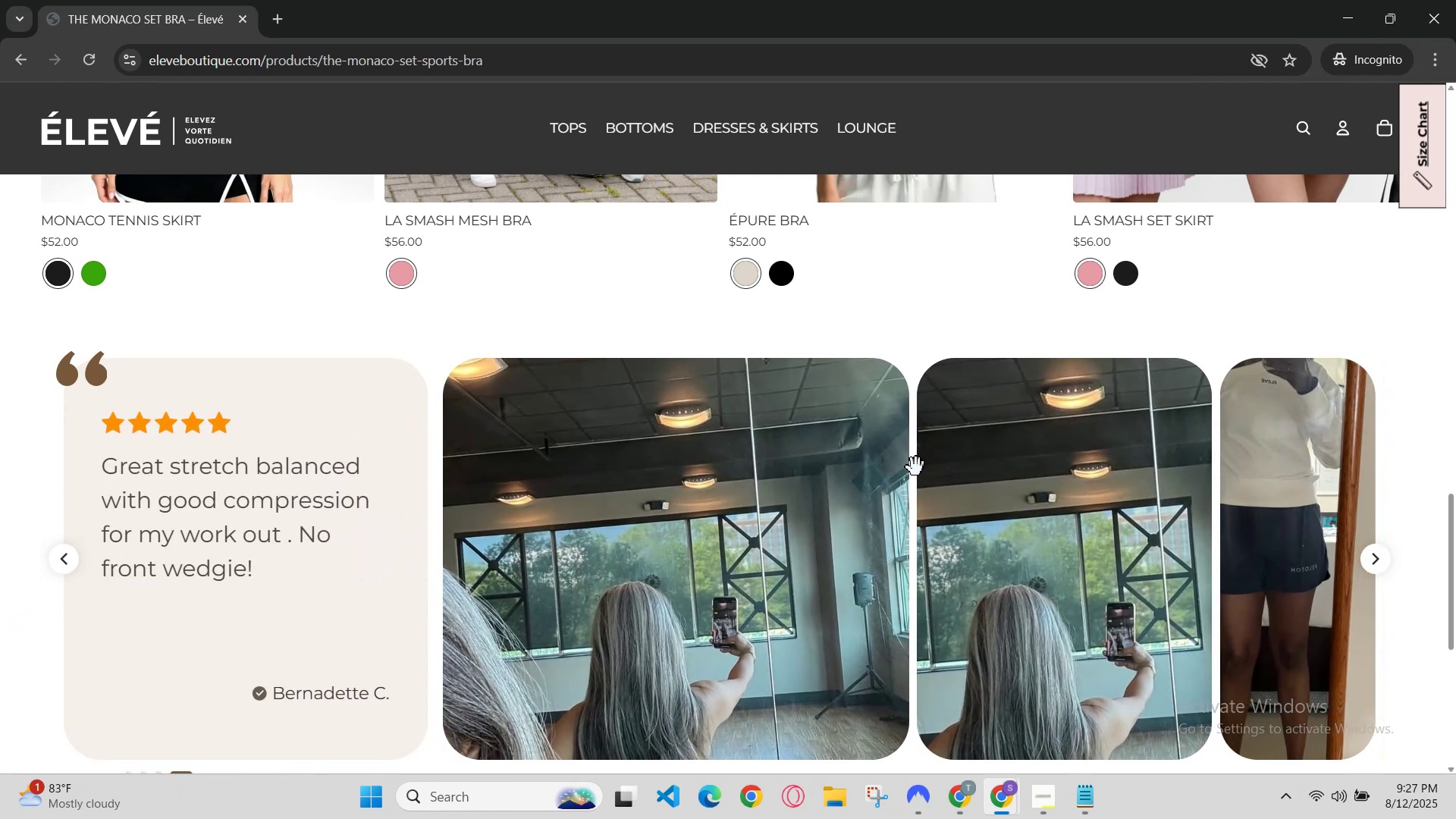 
left_click_drag(start_coordinate=[1153, 466], to_coordinate=[372, 518])
 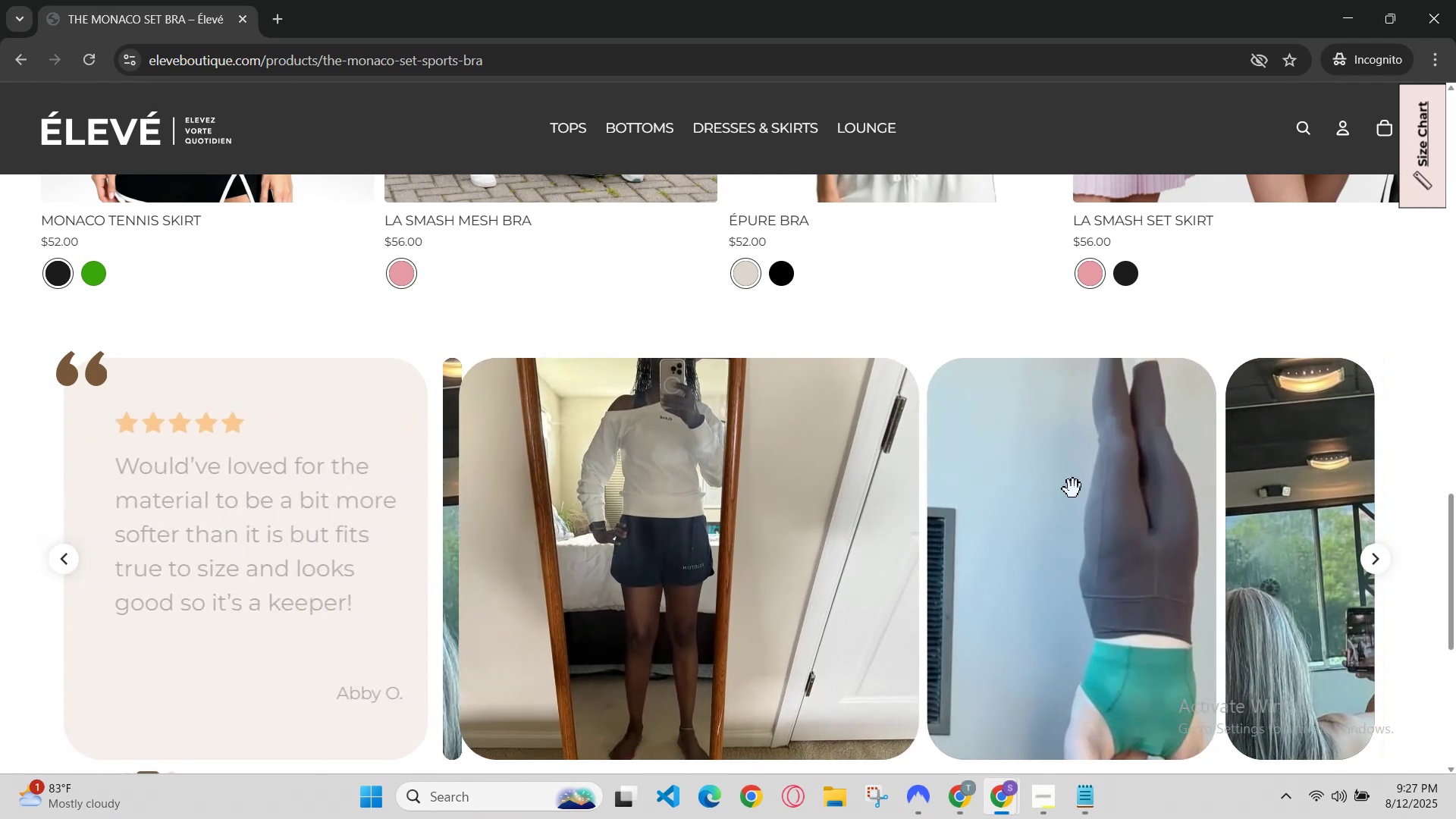 
left_click_drag(start_coordinate=[1279, 505], to_coordinate=[719, 559])
 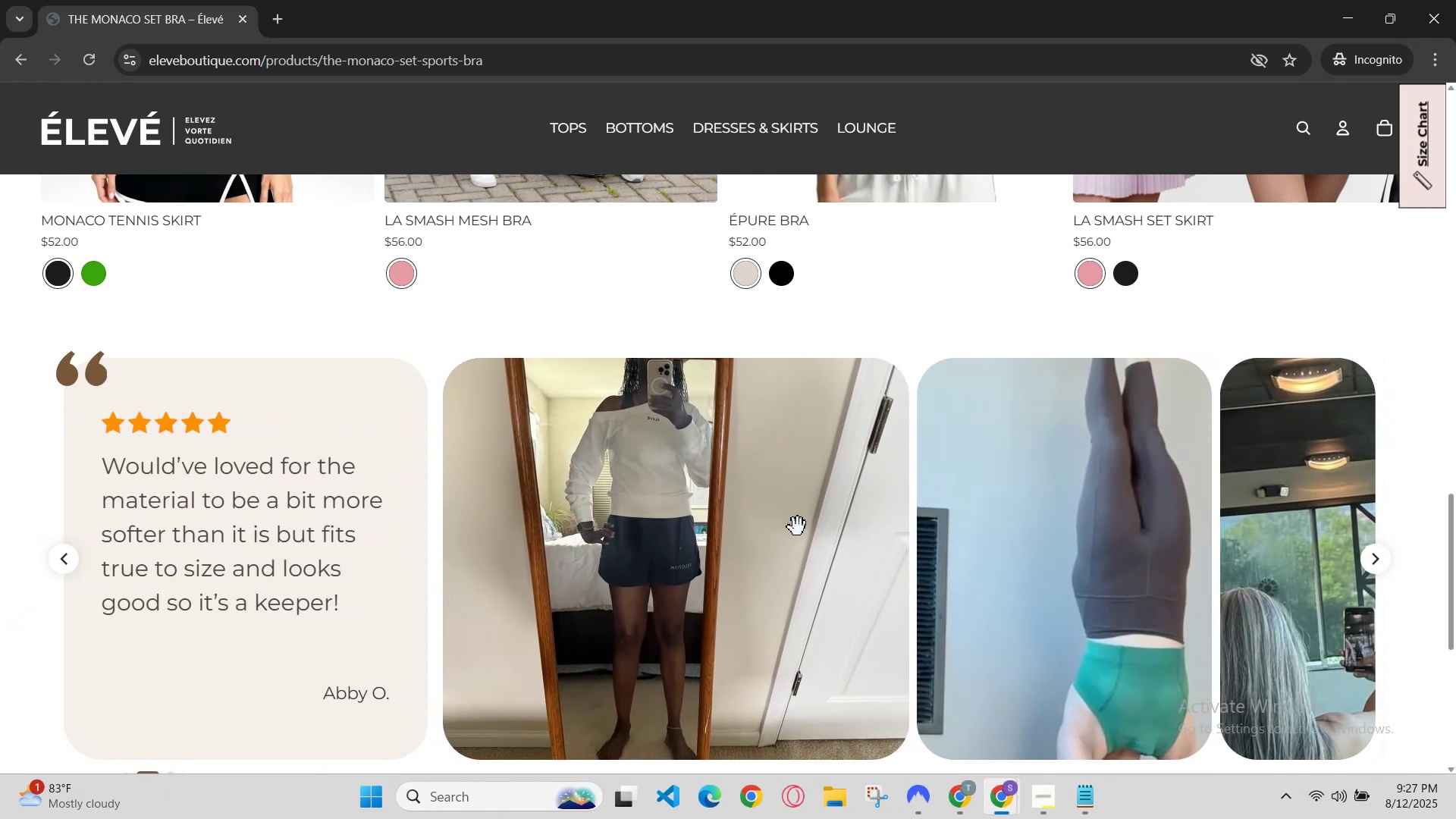 
left_click_drag(start_coordinate=[950, 518], to_coordinate=[561, 560])
 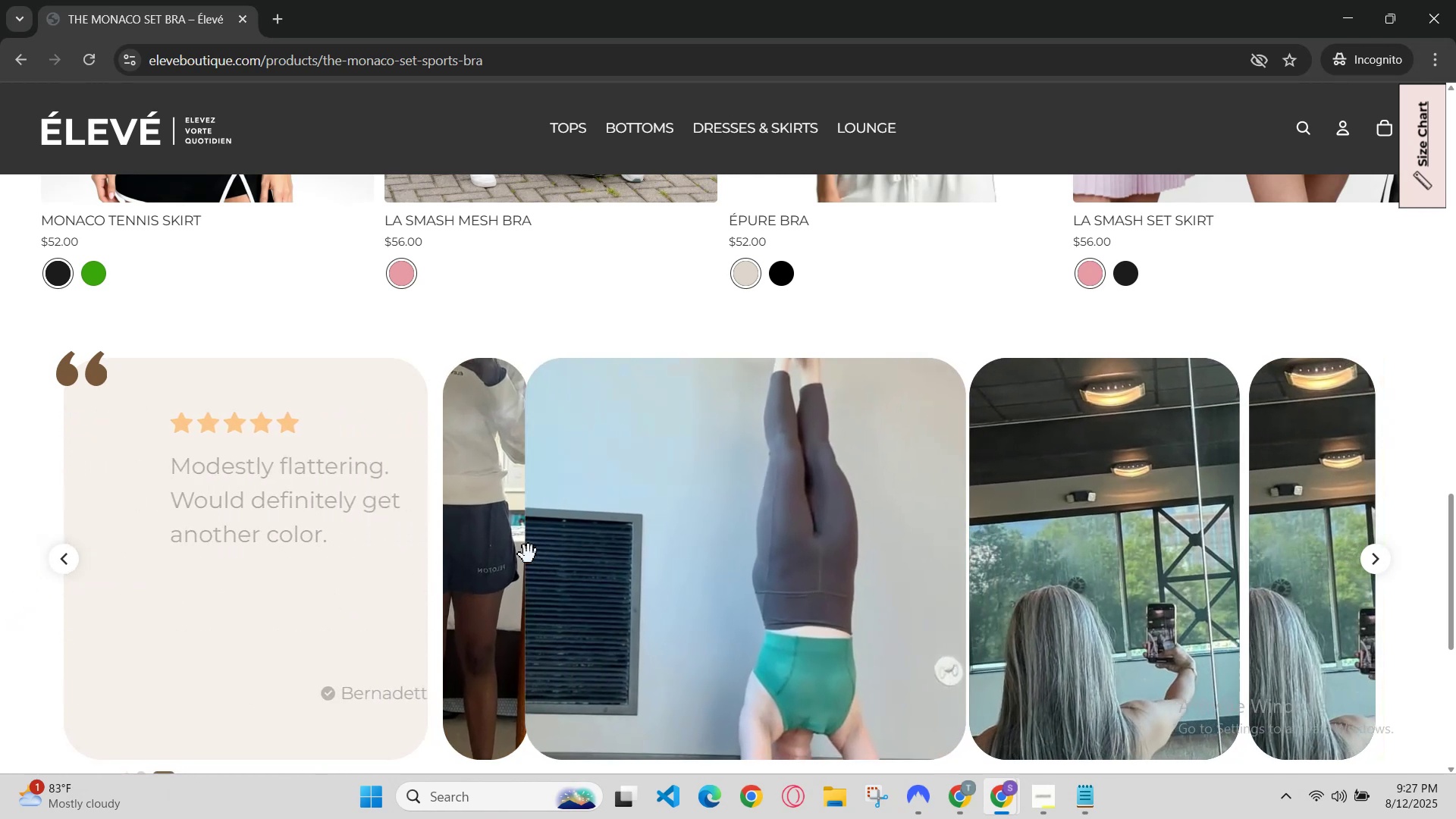 
scroll: coordinate [694, 539], scroll_direction: up, amount: 10.0
 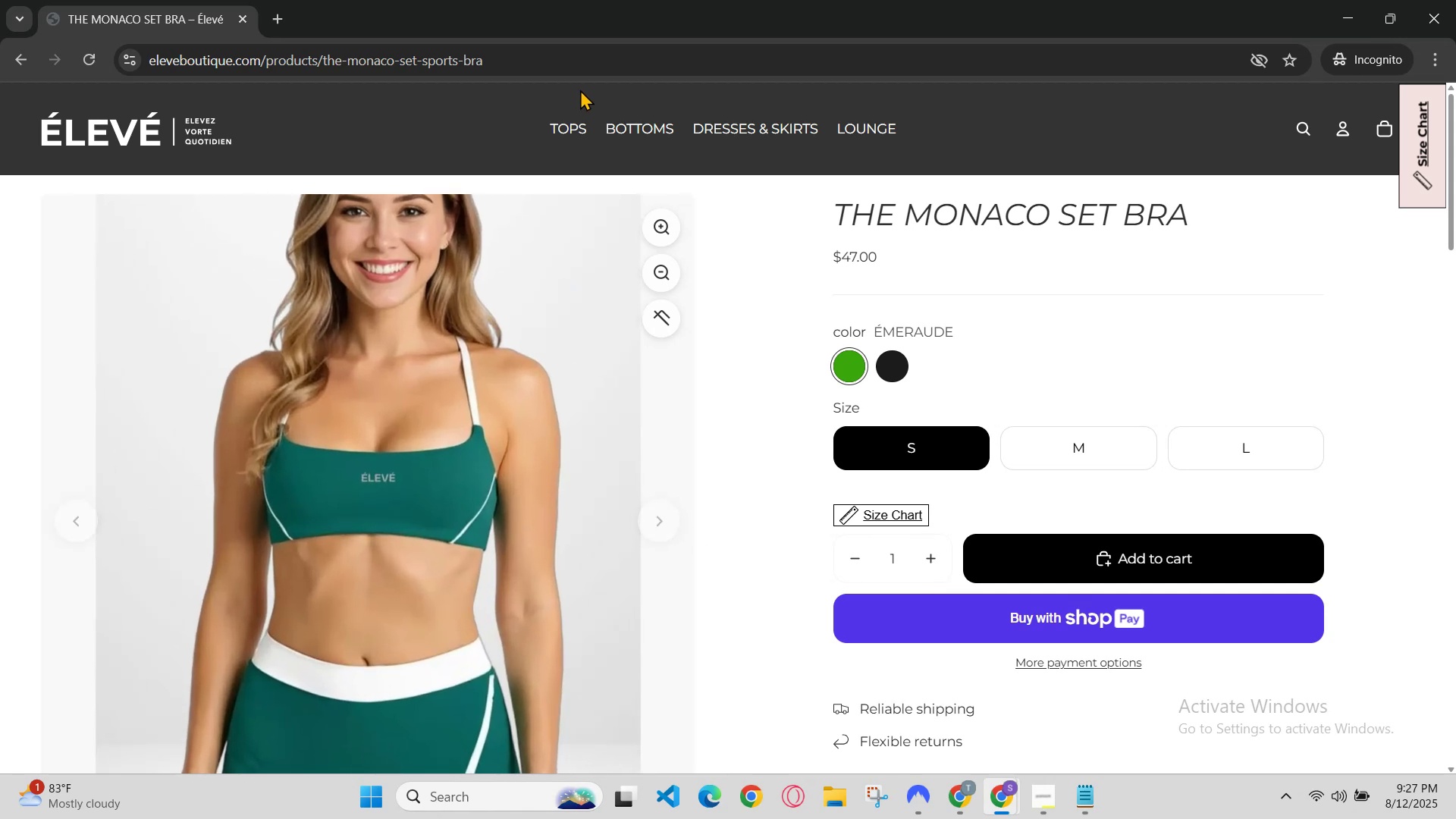 
left_click_drag(start_coordinate=[585, 58], to_coordinate=[267, 124])
 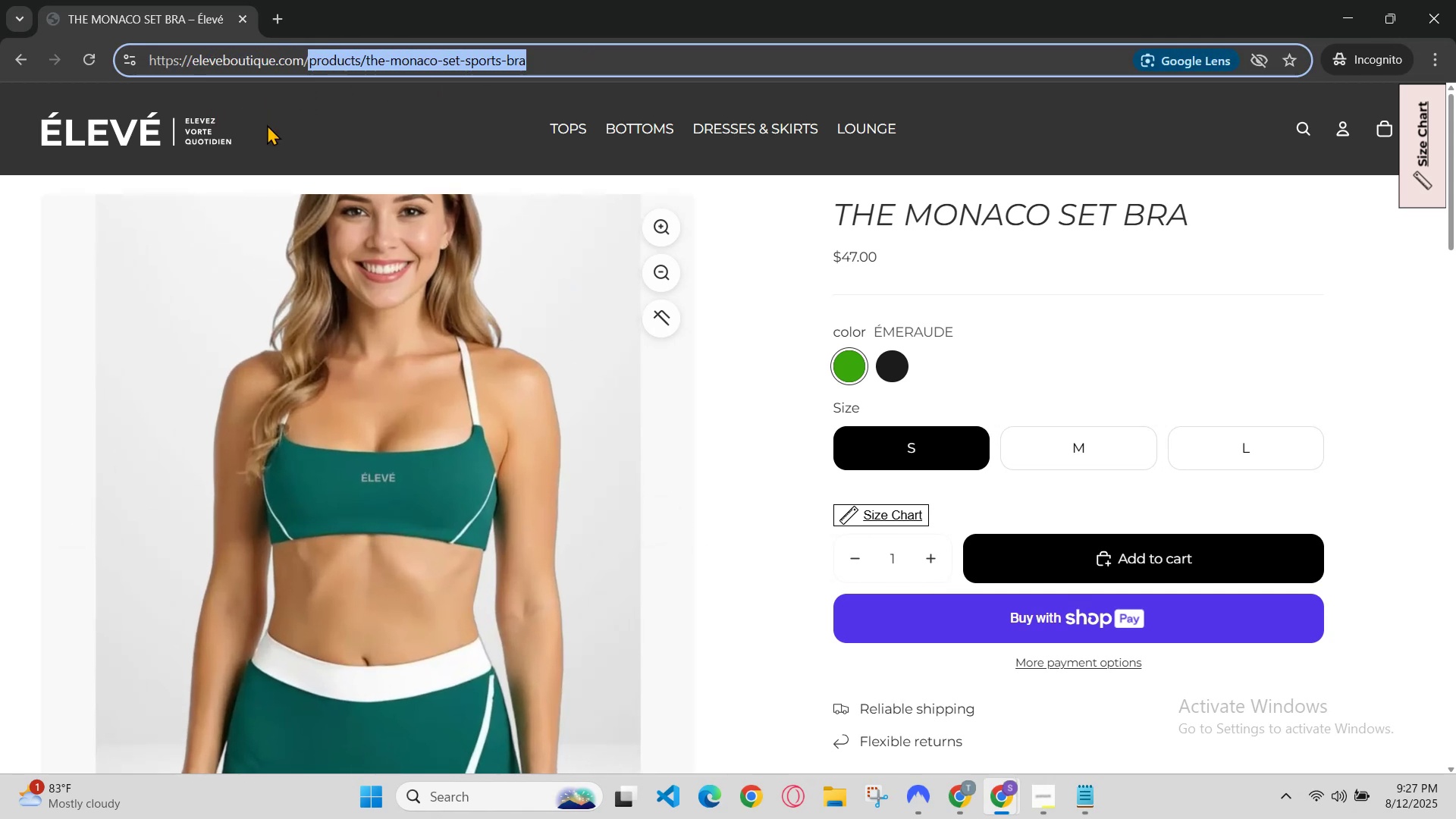 
key(Backspace)
 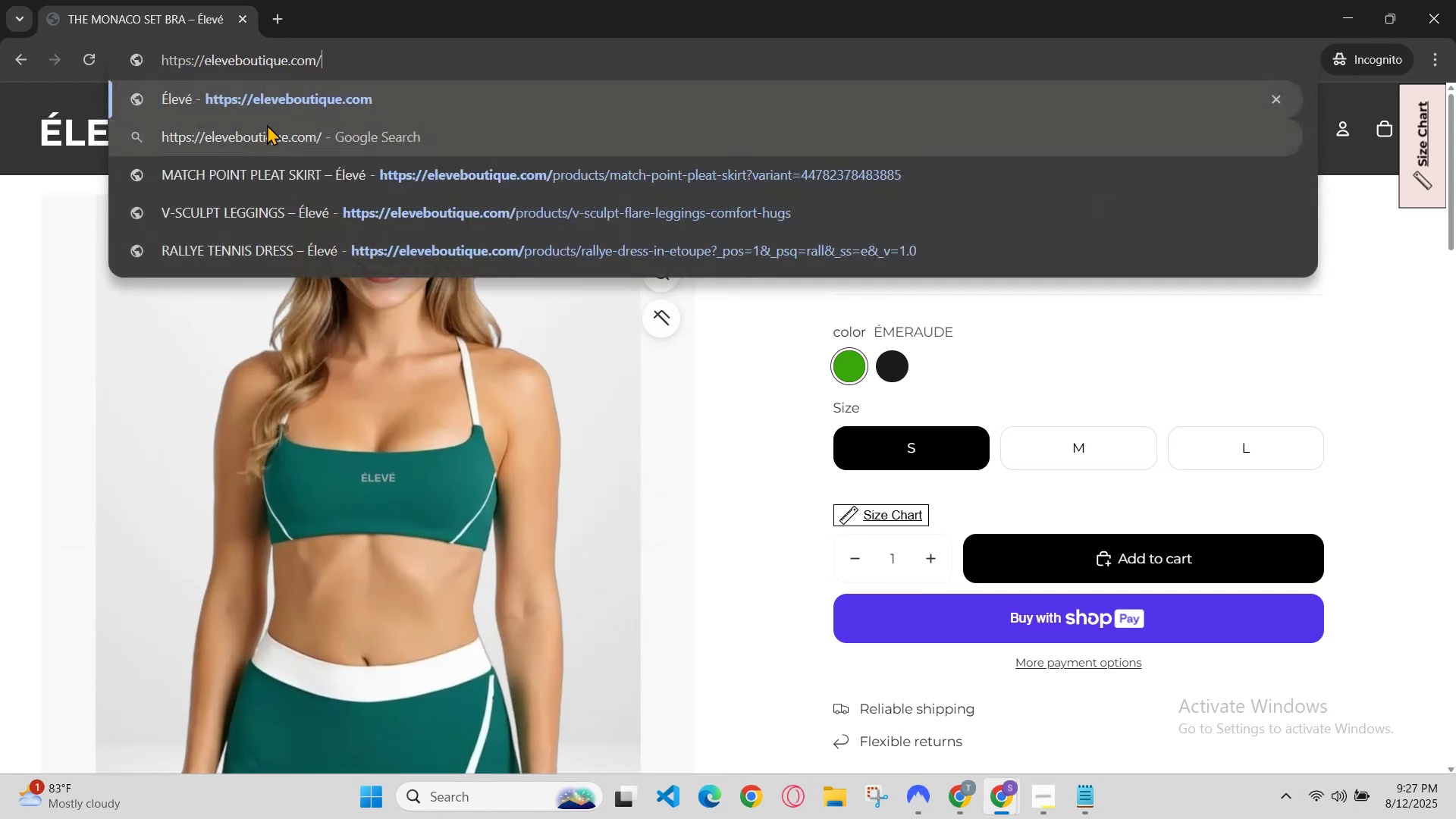 
key(Enter)
 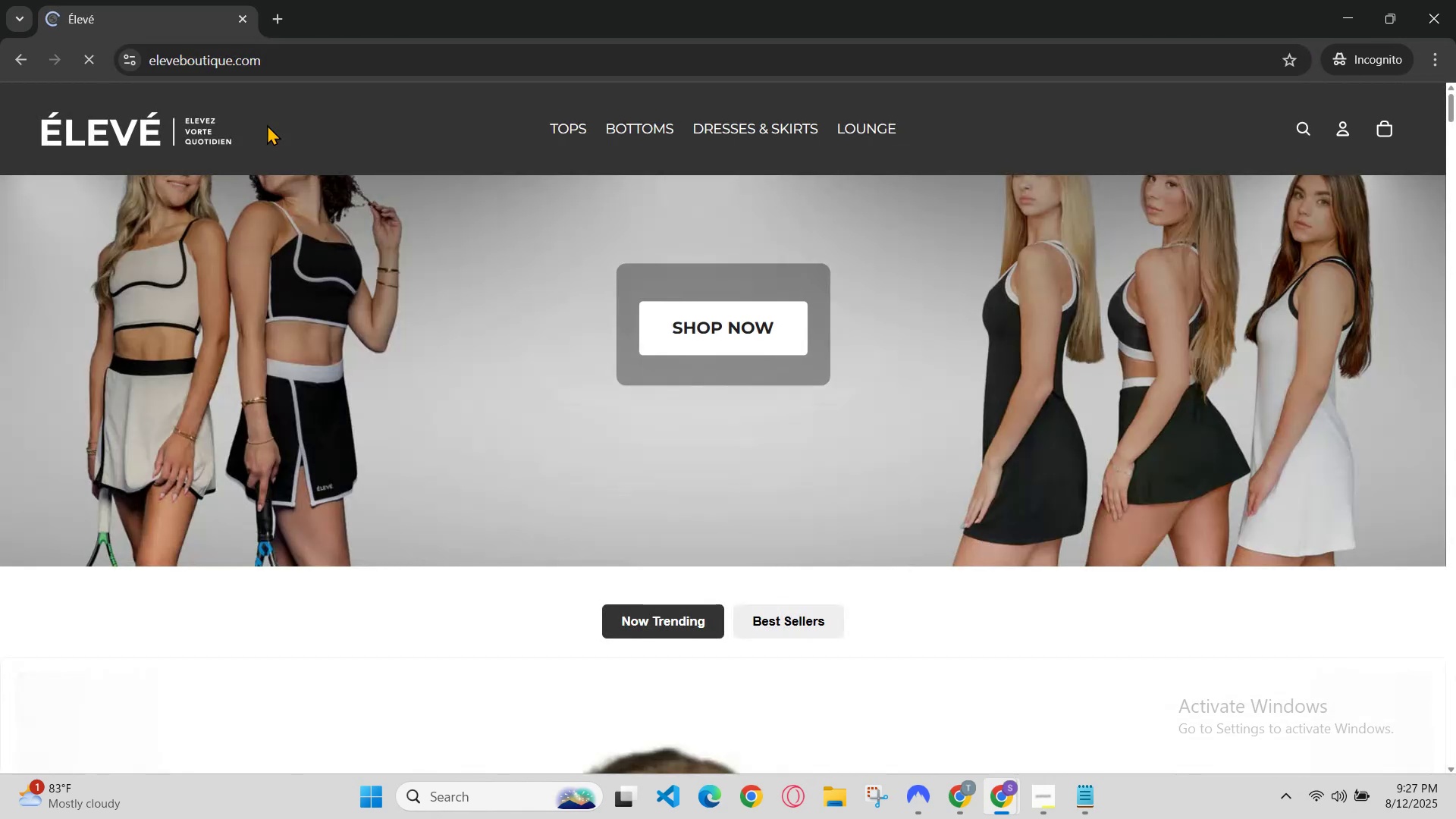 
scroll: coordinate [597, 379], scroll_direction: down, amount: 20.0
 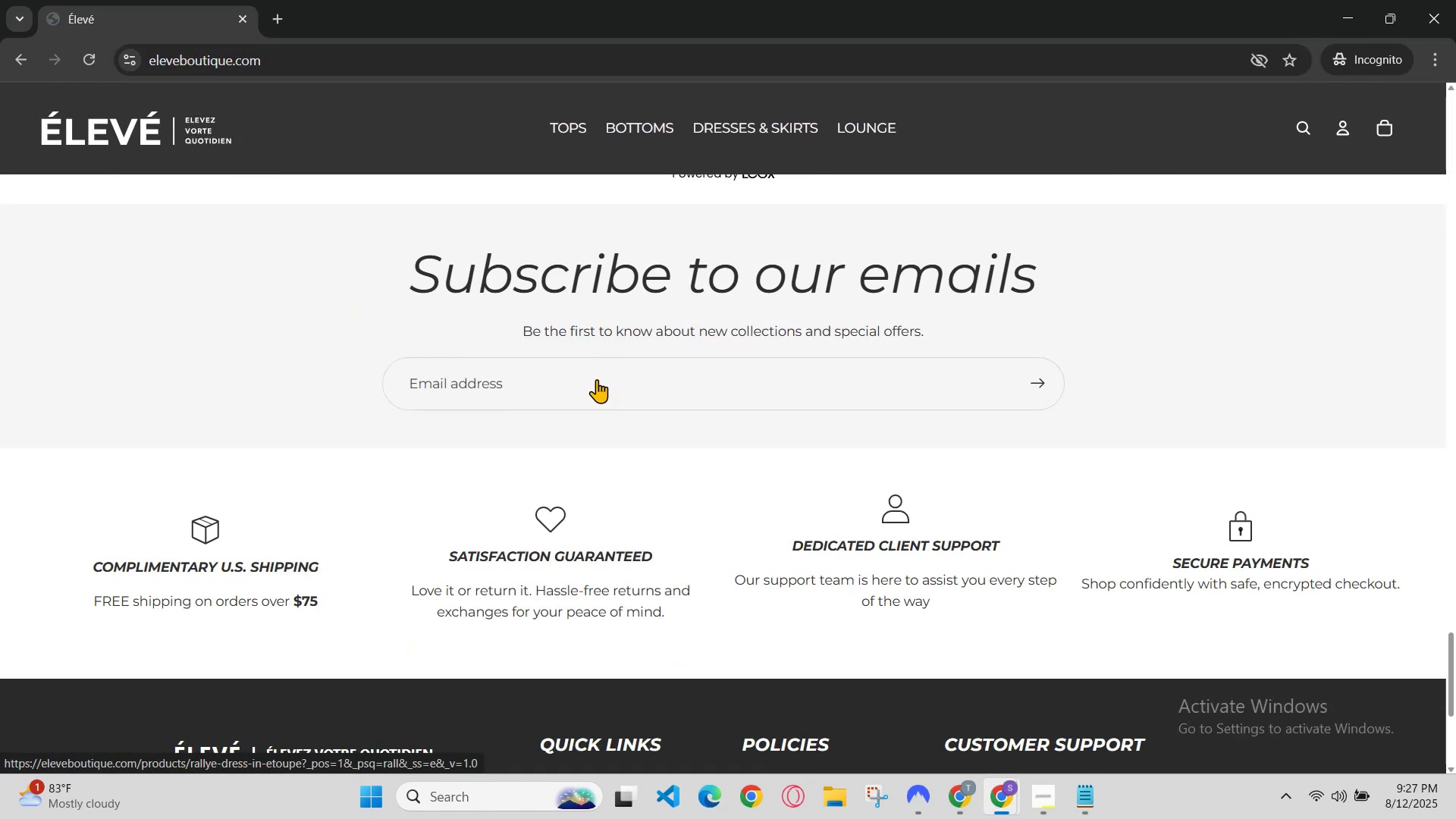 
scroll: coordinate [597, 379], scroll_direction: up, amount: 2.0
 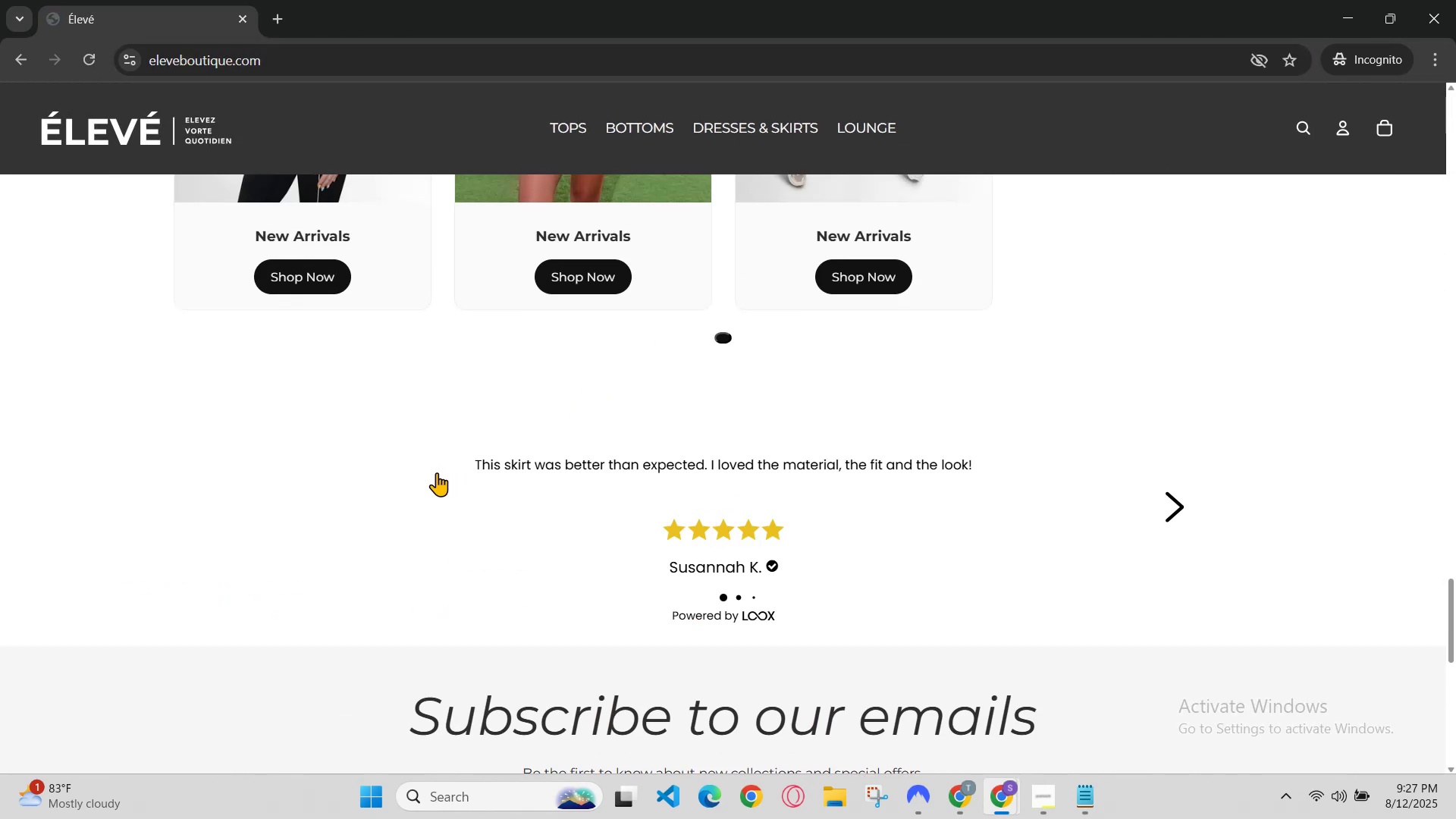 
left_click([425, 506])
 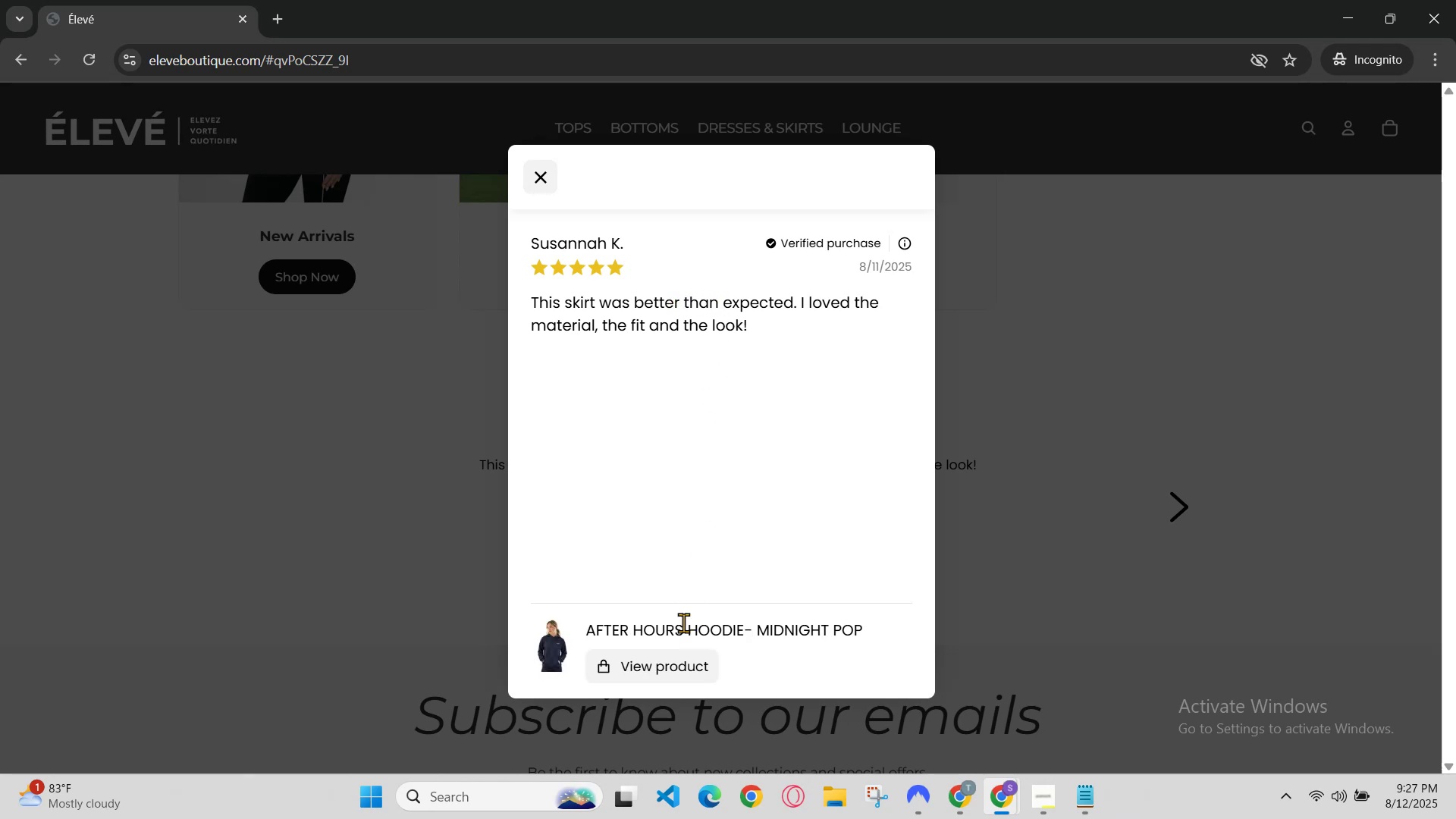 
left_click([543, 179])
 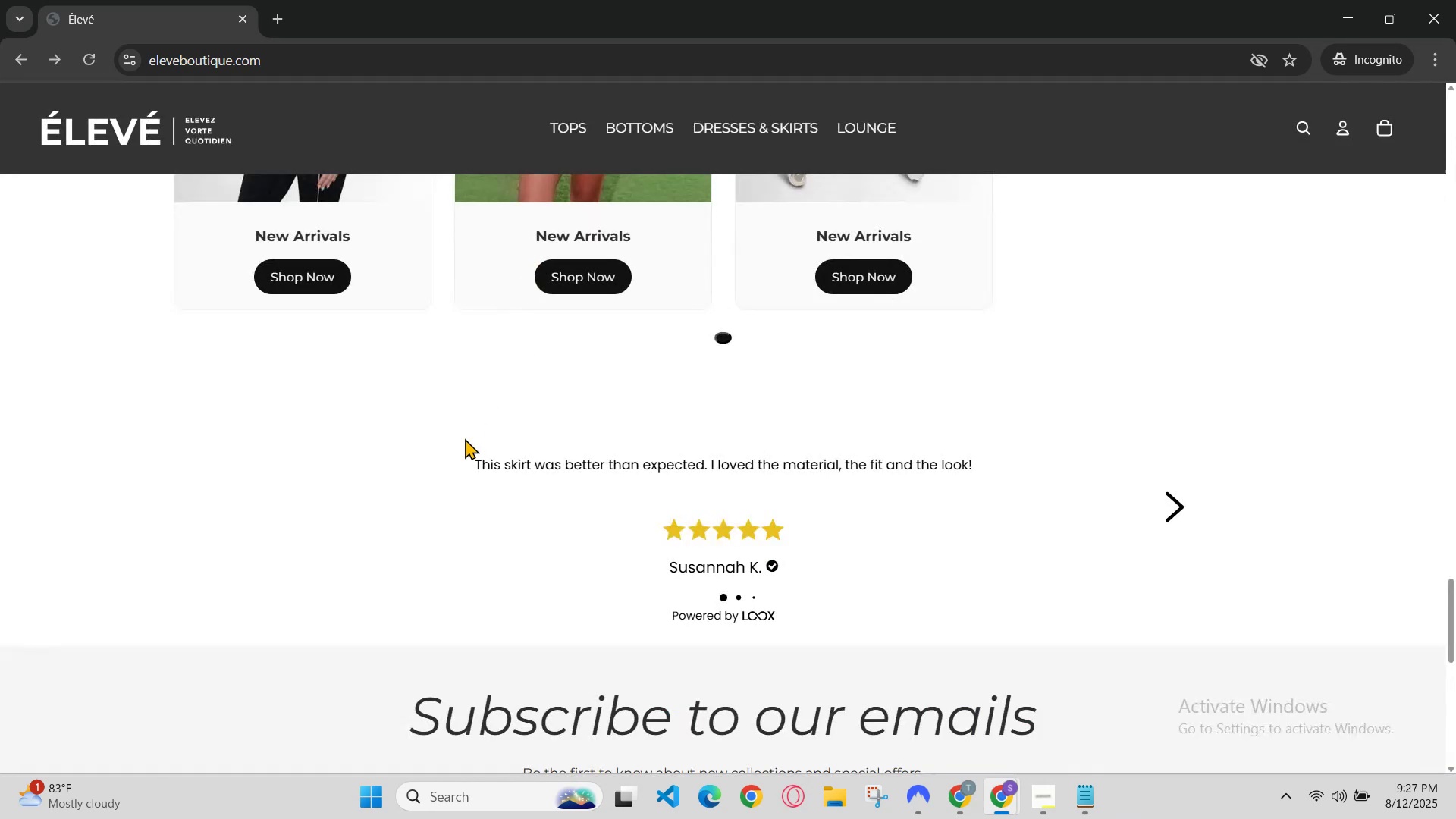 
scroll: coordinate [460, 451], scroll_direction: down, amount: 1.0
 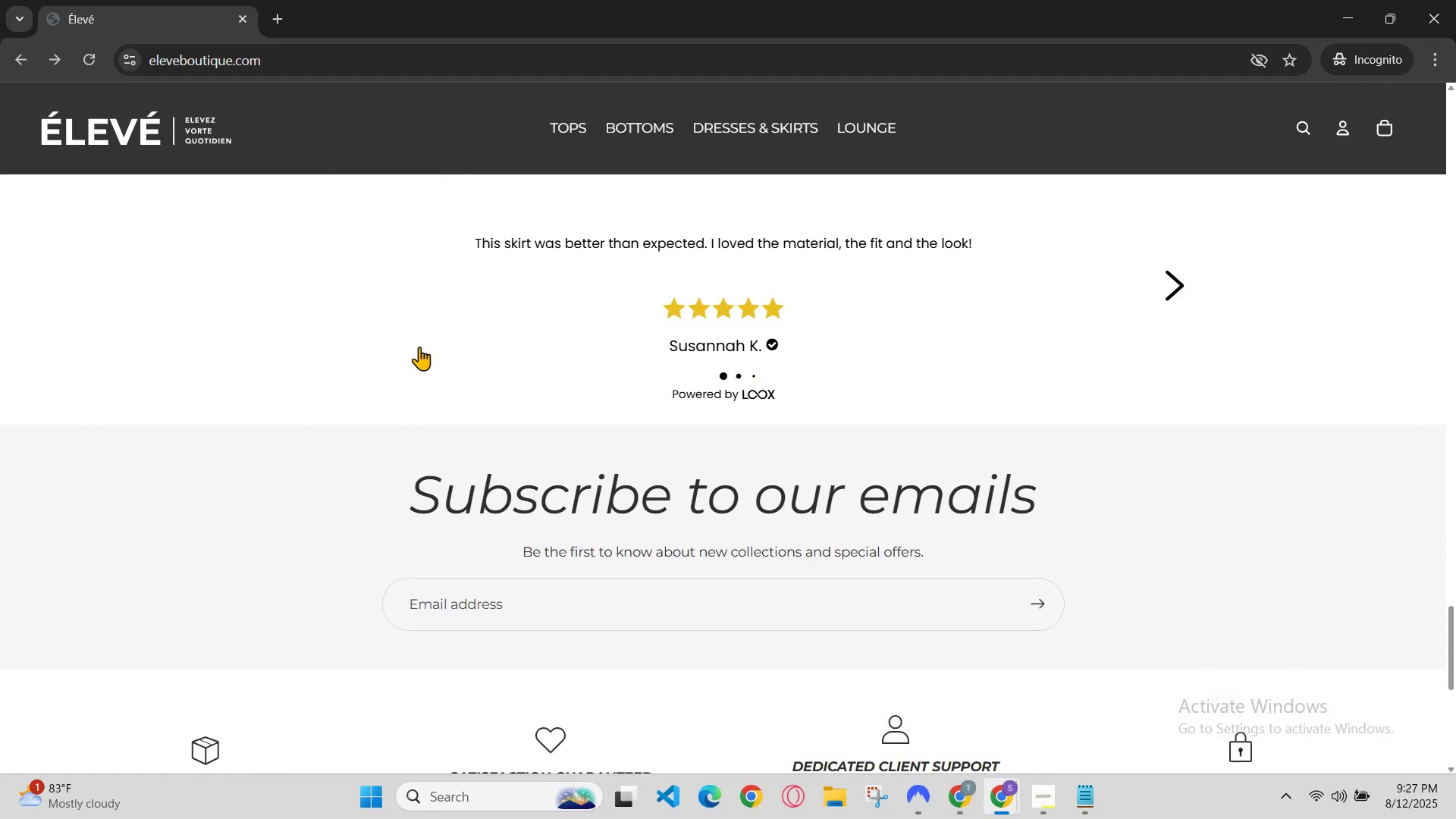 
left_click([417, 322])
 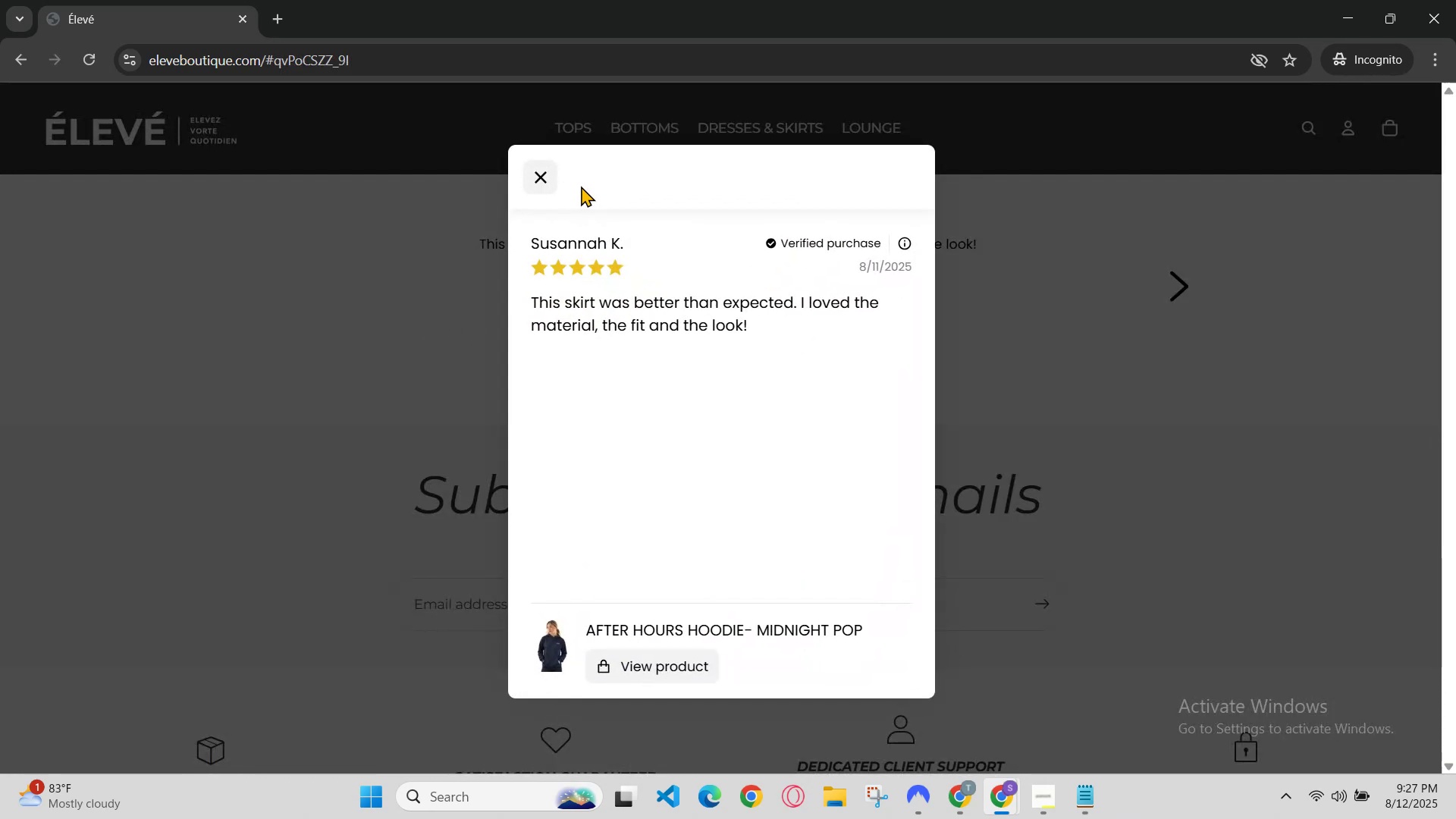 
left_click_drag(start_coordinate=[541, 178], to_coordinate=[535, 182])
 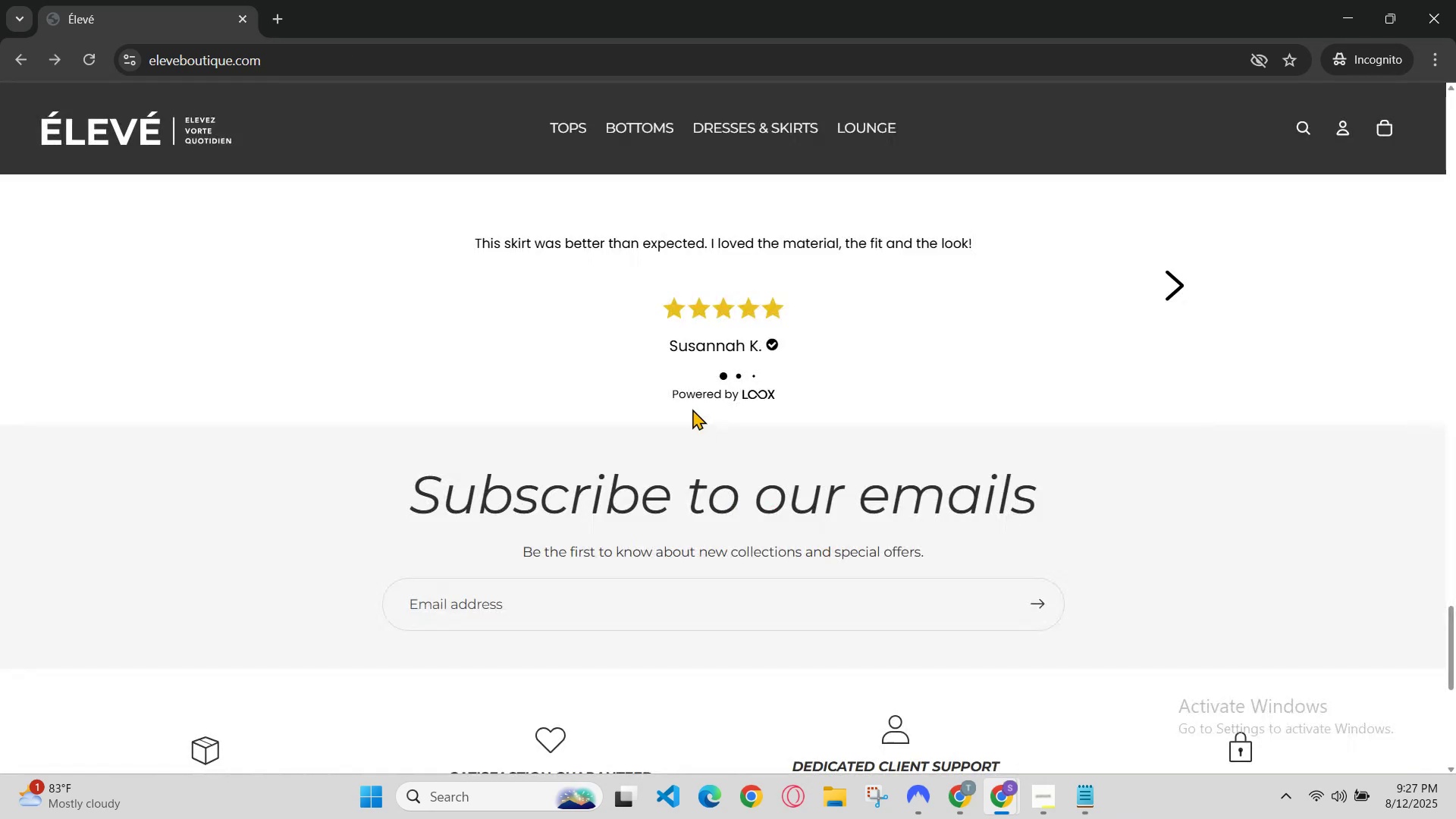 
right_click([691, 404])
 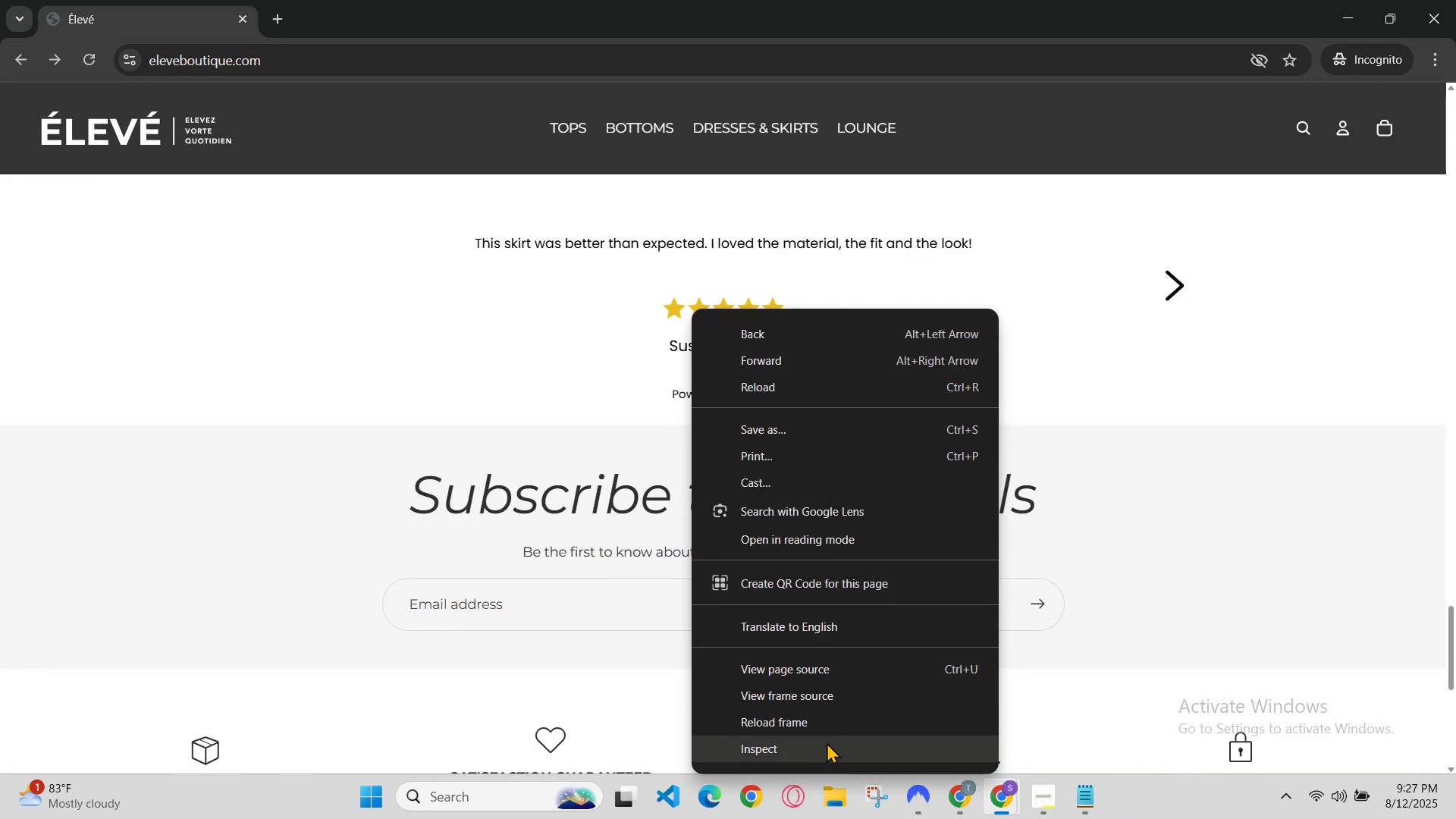 
left_click([827, 758])
 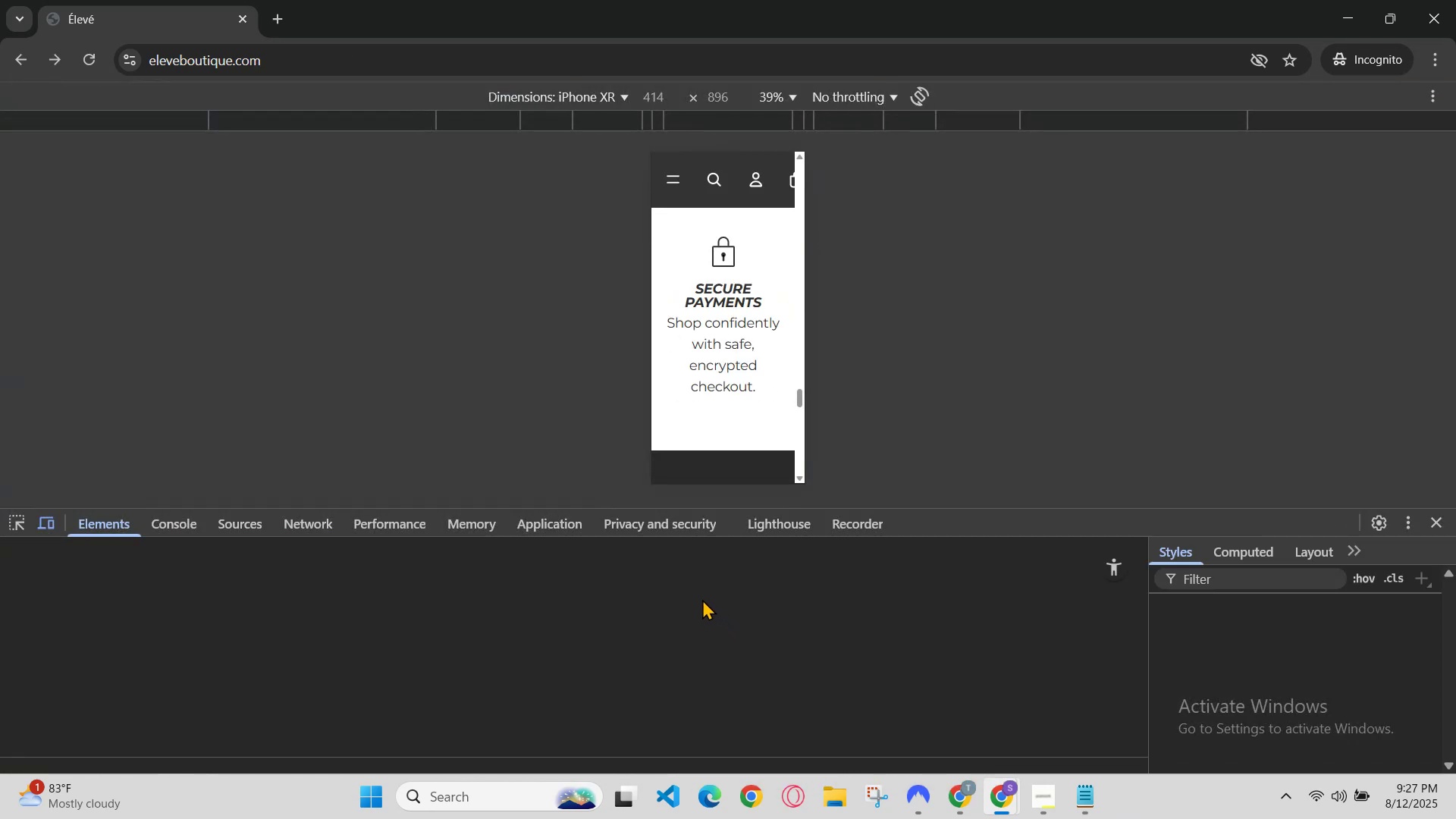 
scroll: coordinate [714, 347], scroll_direction: up, amount: 3.0
 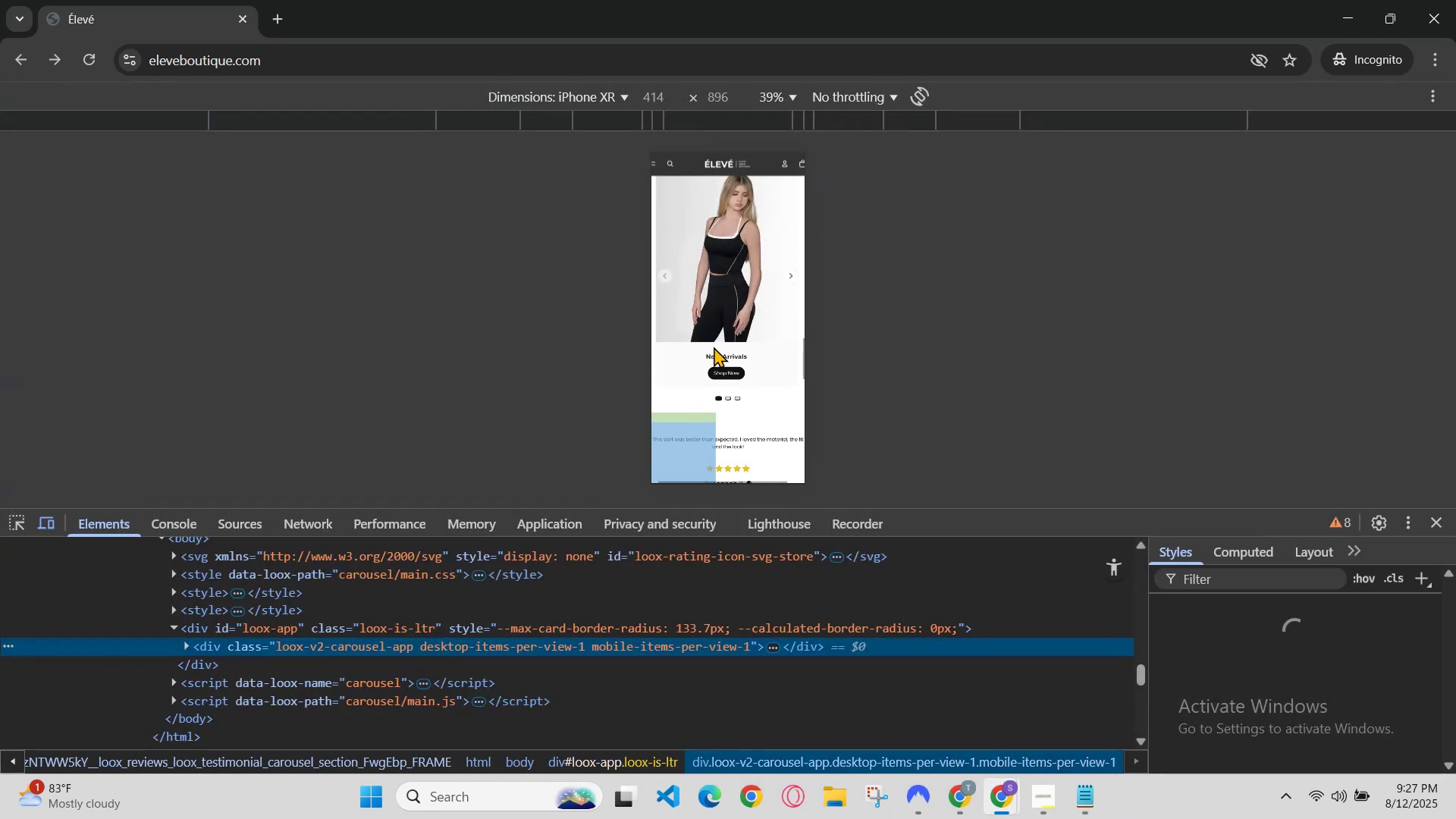 
scroll: coordinate [726, 367], scroll_direction: down, amount: 2.0
 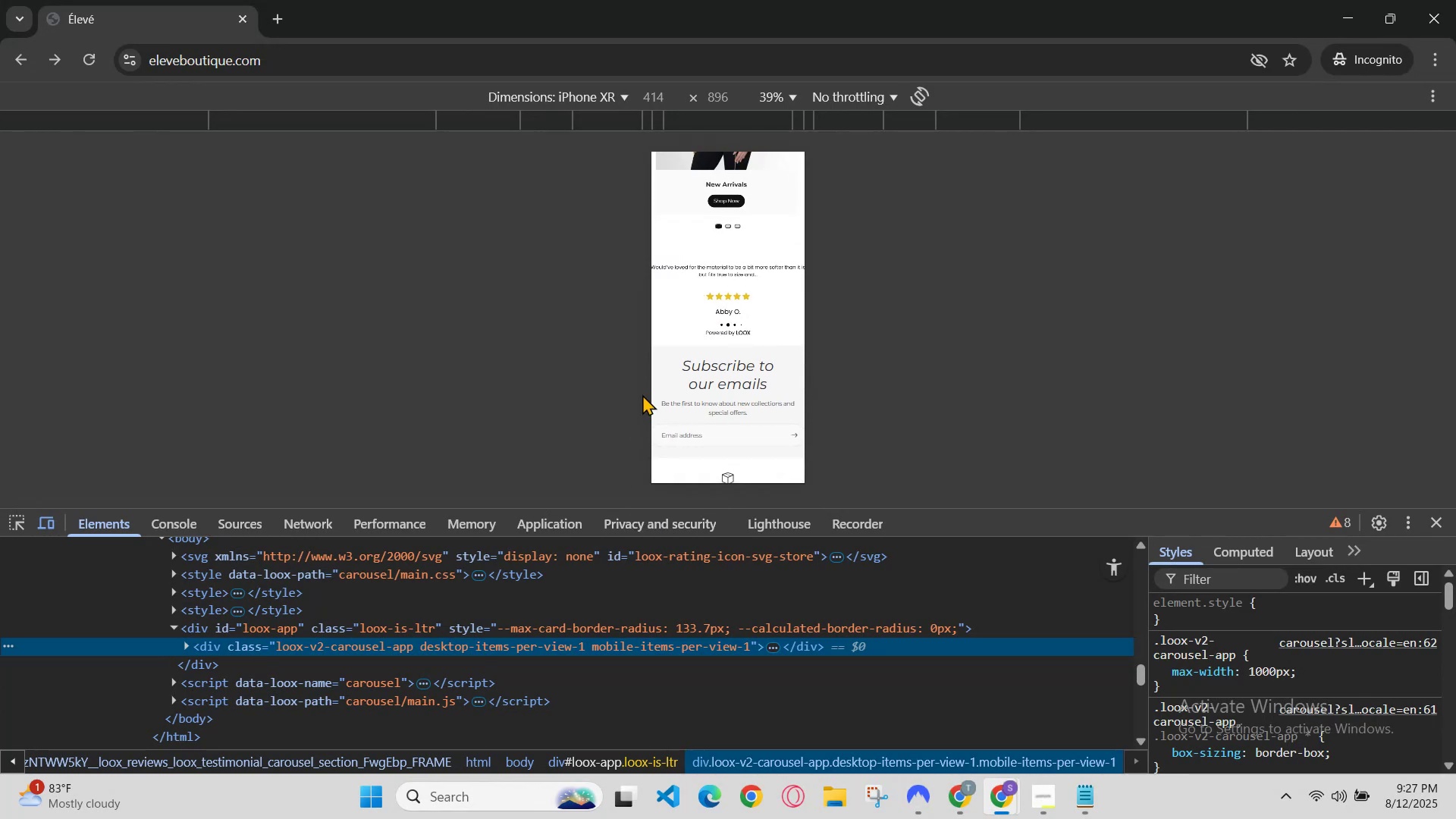 
left_click_drag(start_coordinate=[769, 296], to_coordinate=[656, 309])
 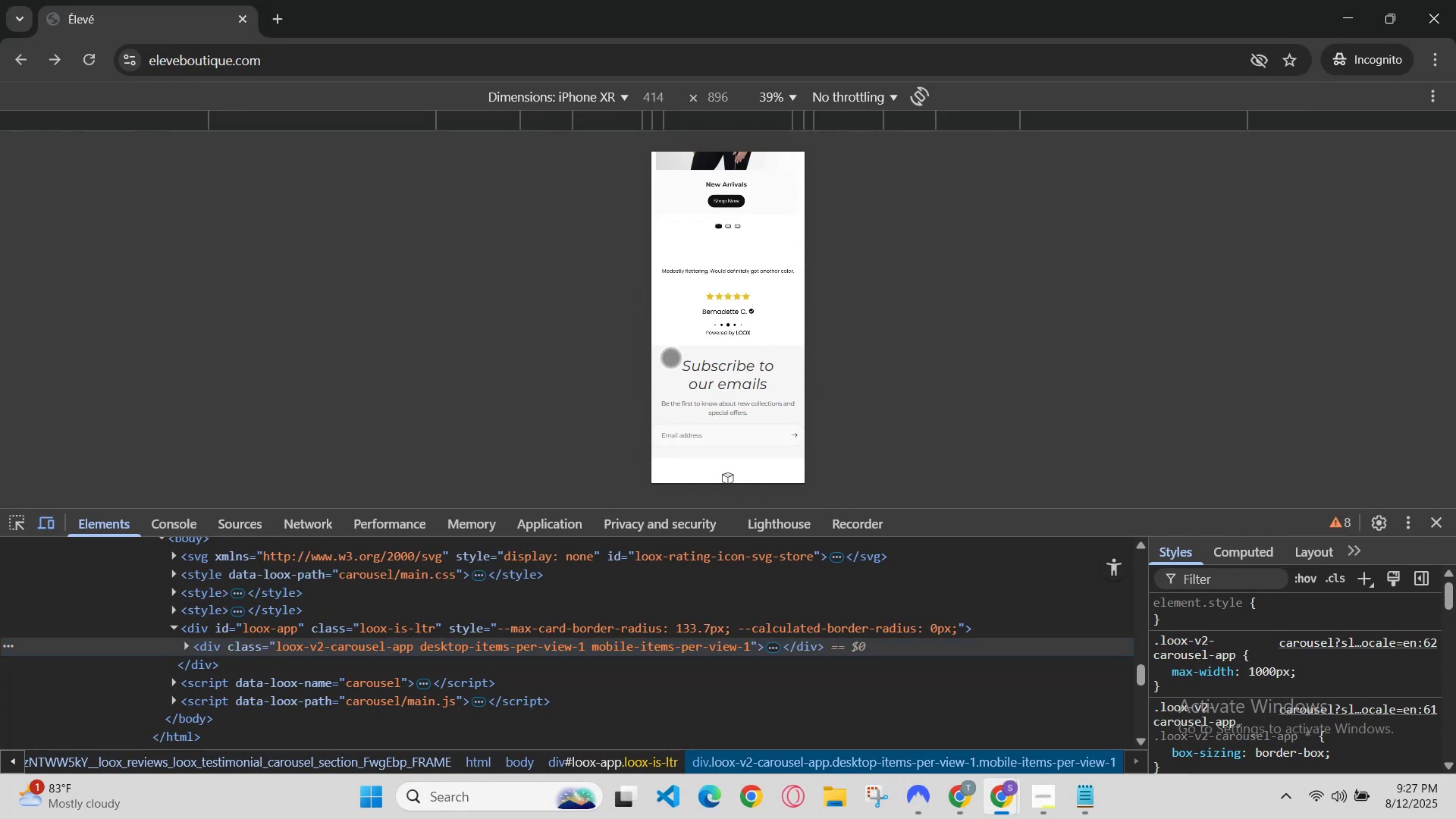 
scroll: coordinate [704, 379], scroll_direction: down, amount: 1.0
 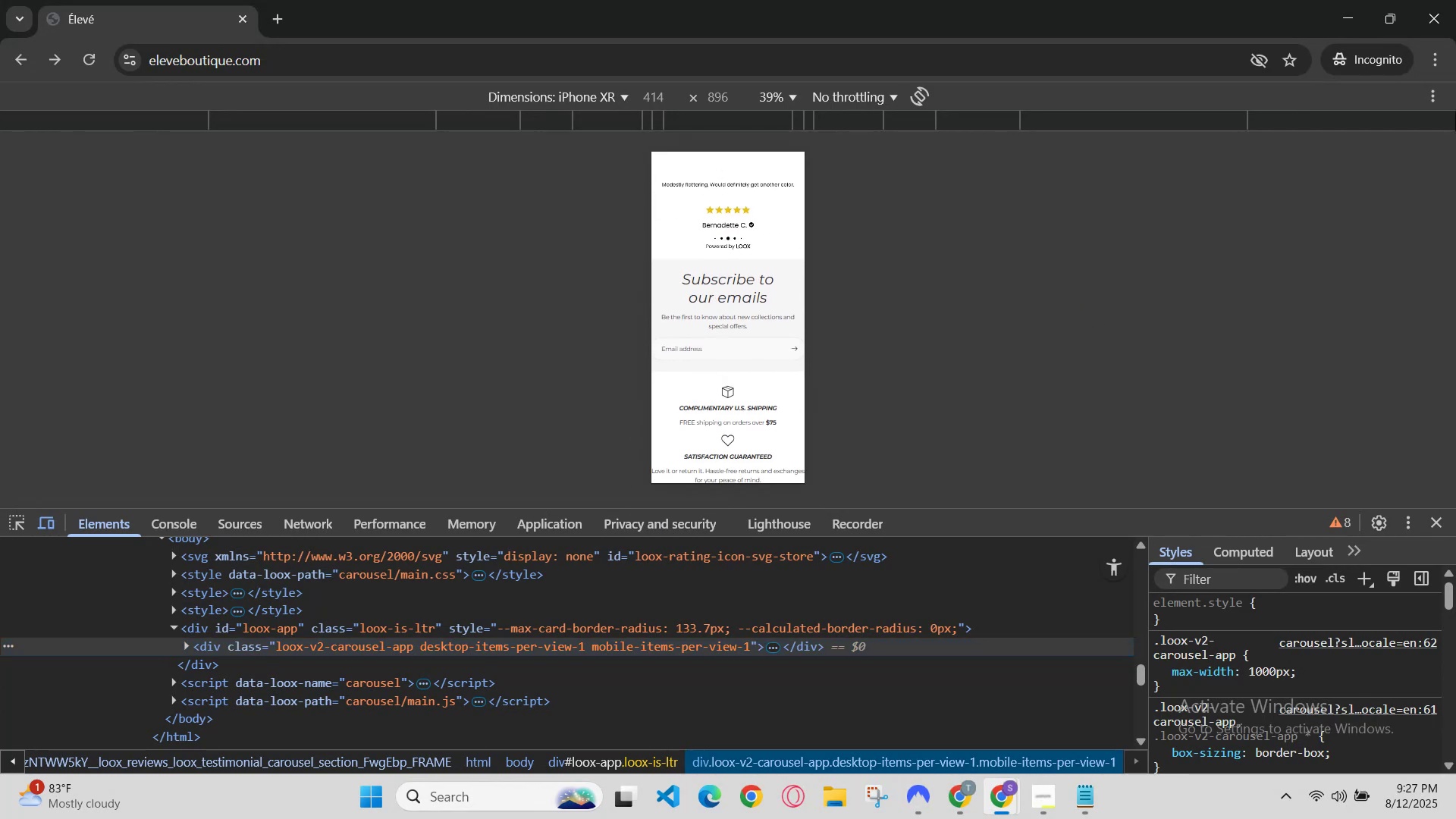 
left_click([1436, 93])
 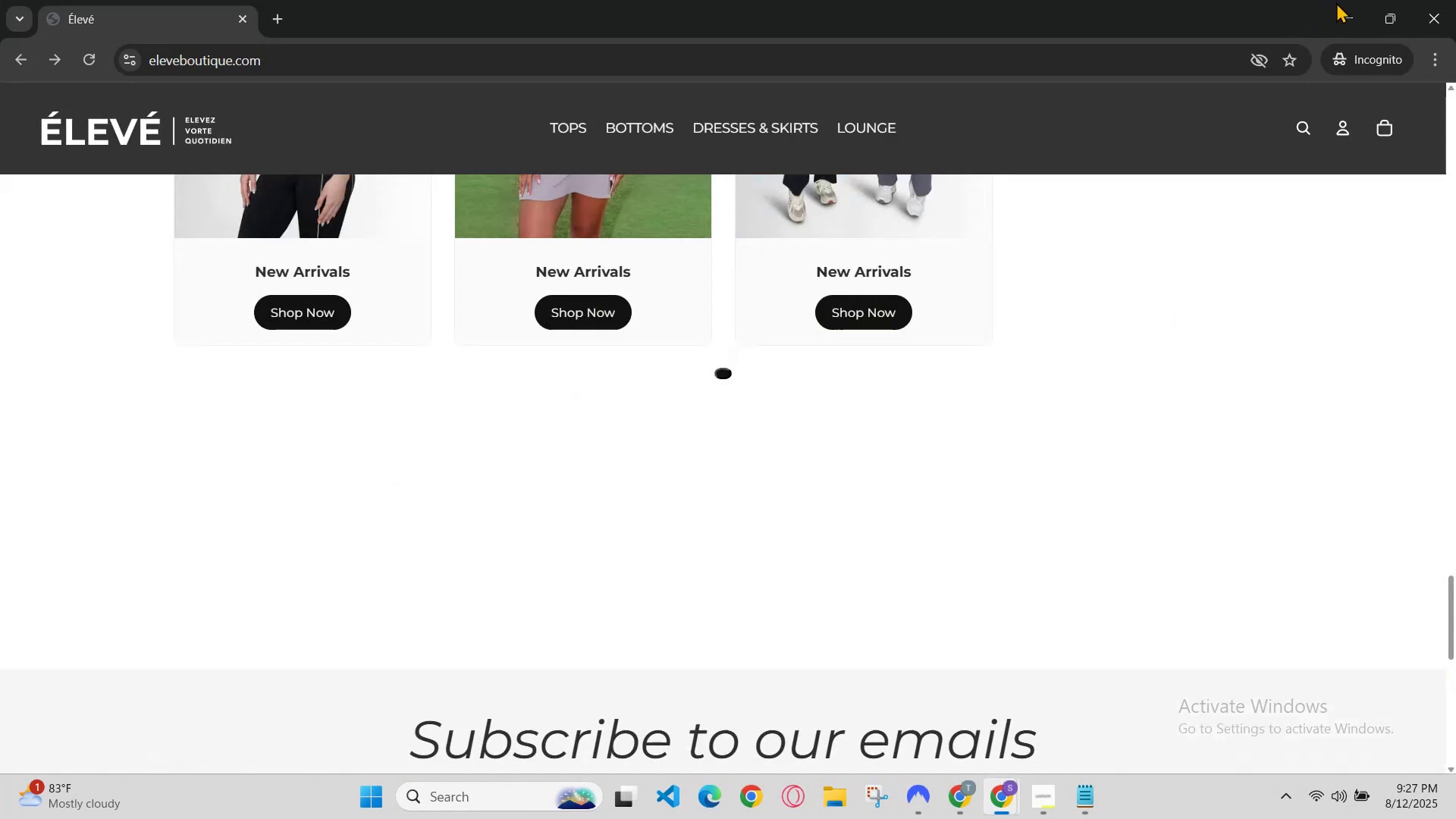 
scroll: coordinate [1260, 231], scroll_direction: none, amount: 0.0
 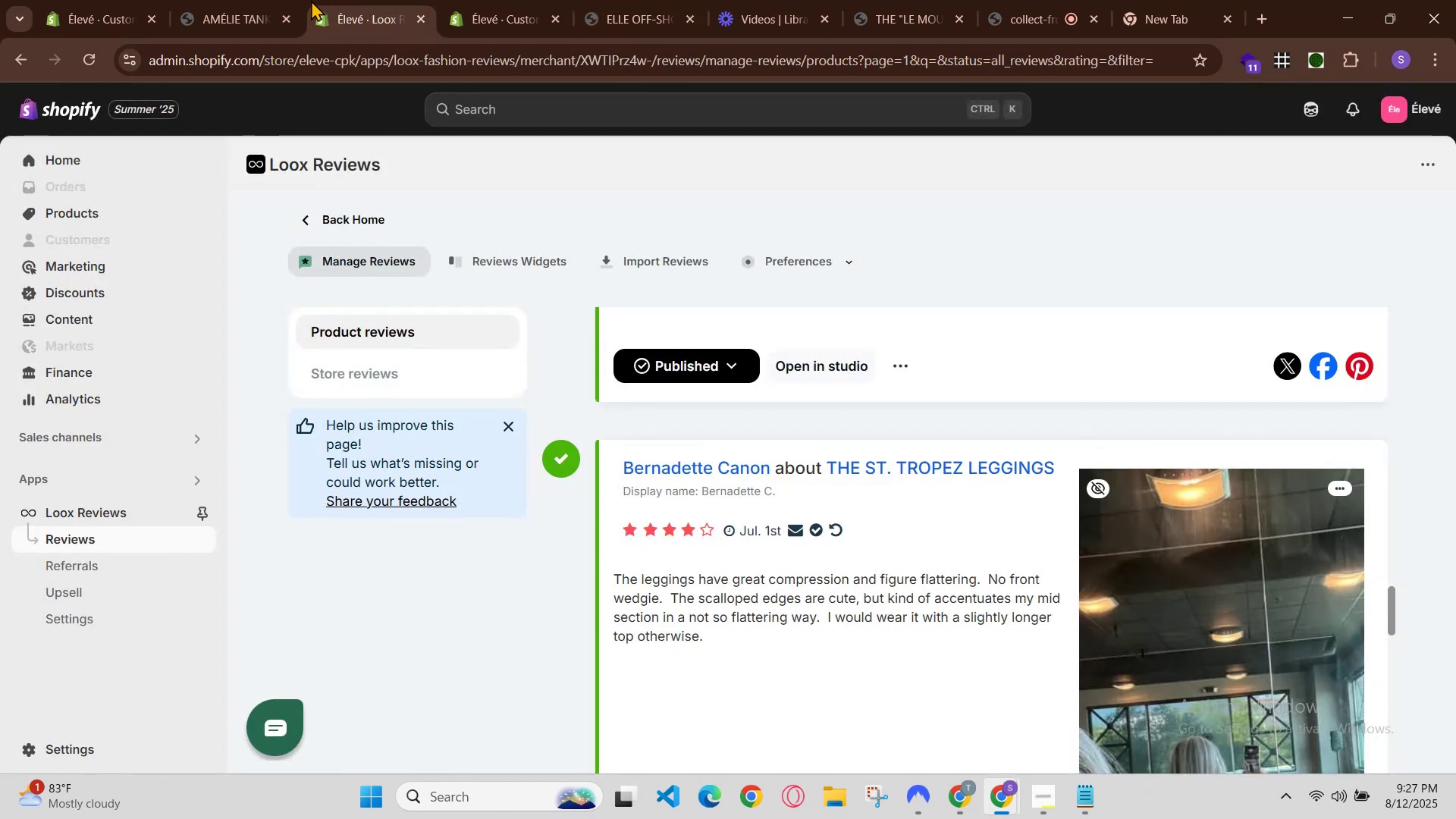 
scroll: coordinate [425, 395], scroll_direction: down, amount: 1.0
 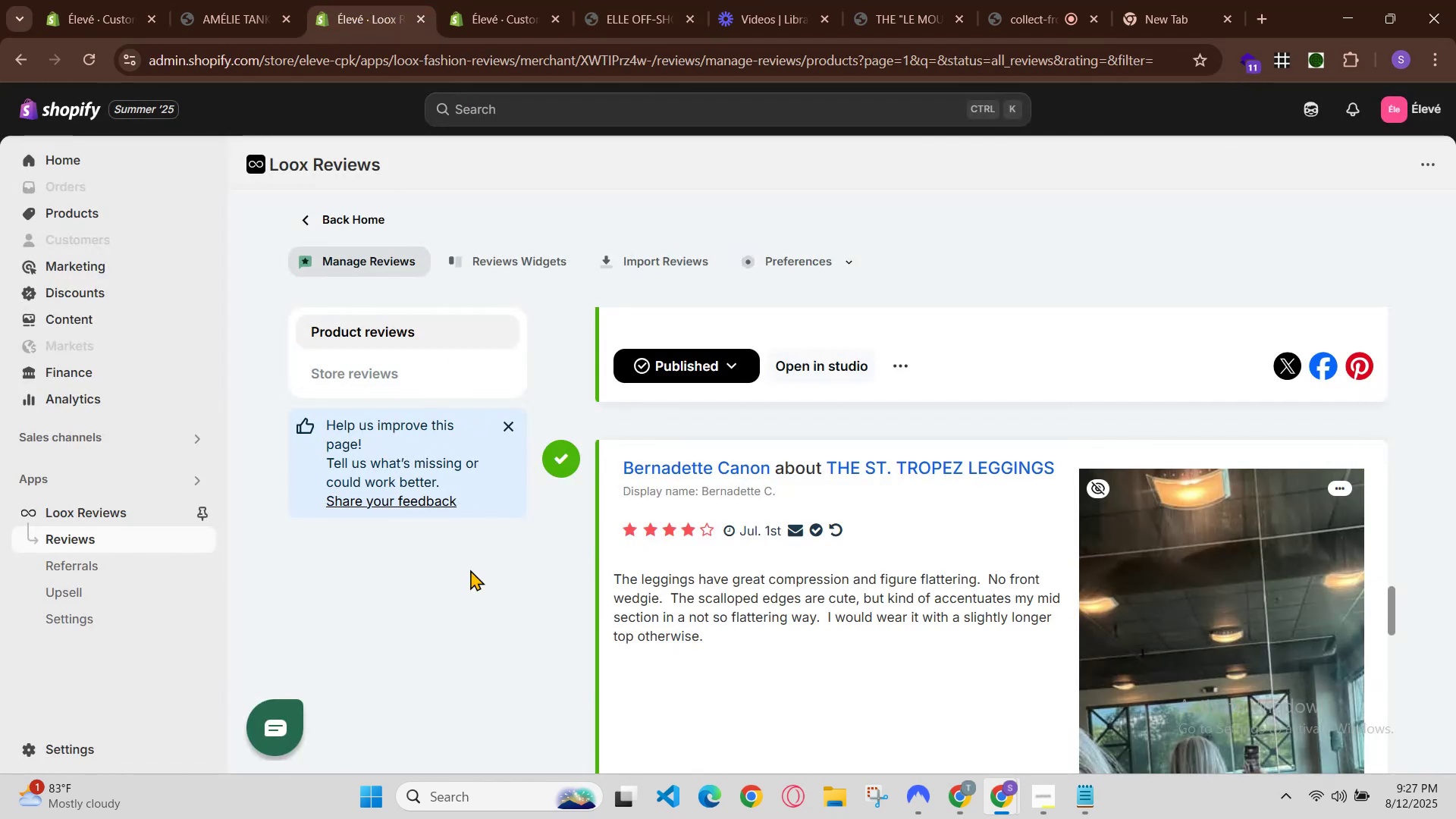 
scroll: coordinate [472, 563], scroll_direction: up, amount: 1.0
 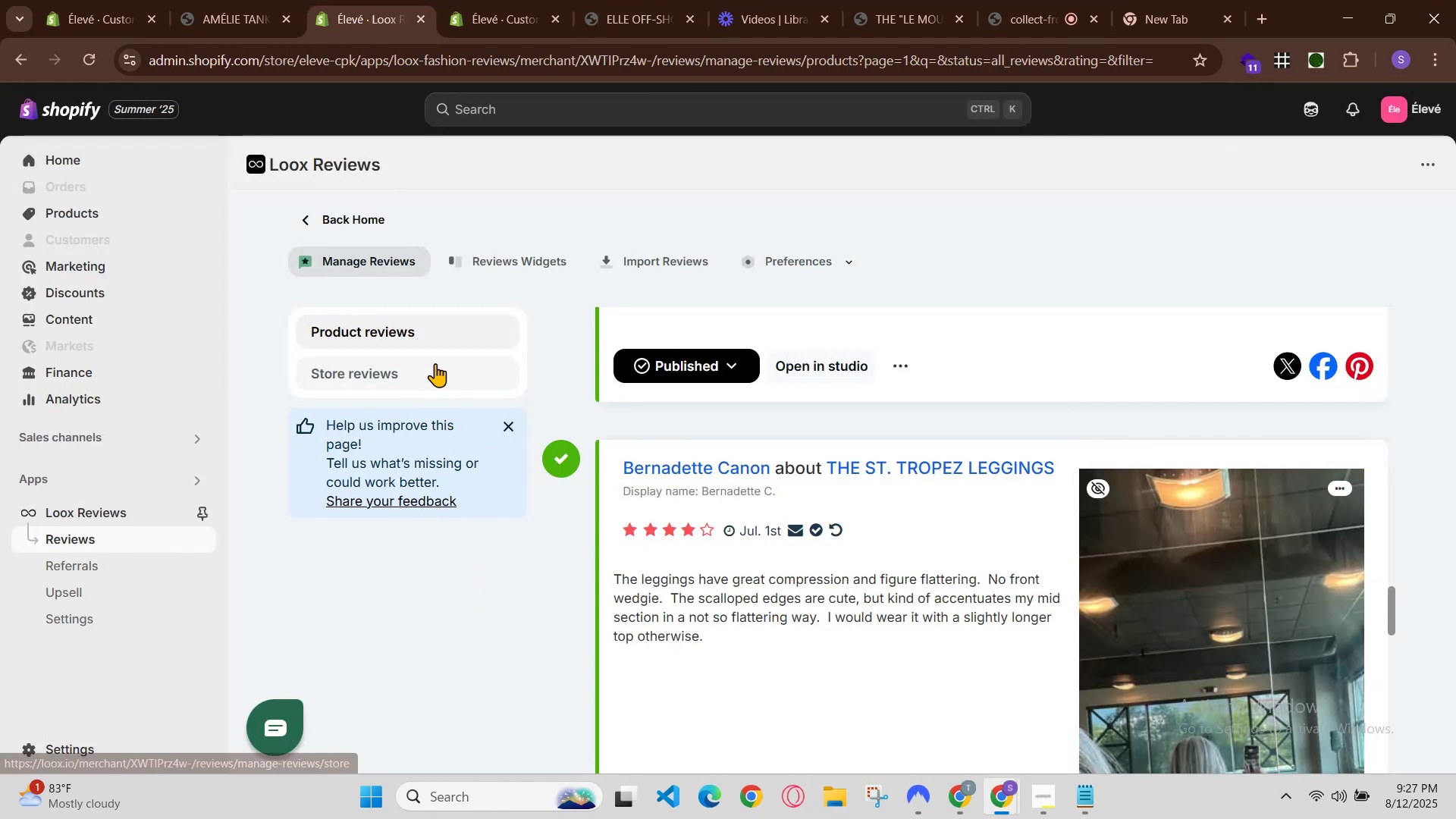 
left_click([417, 315])
 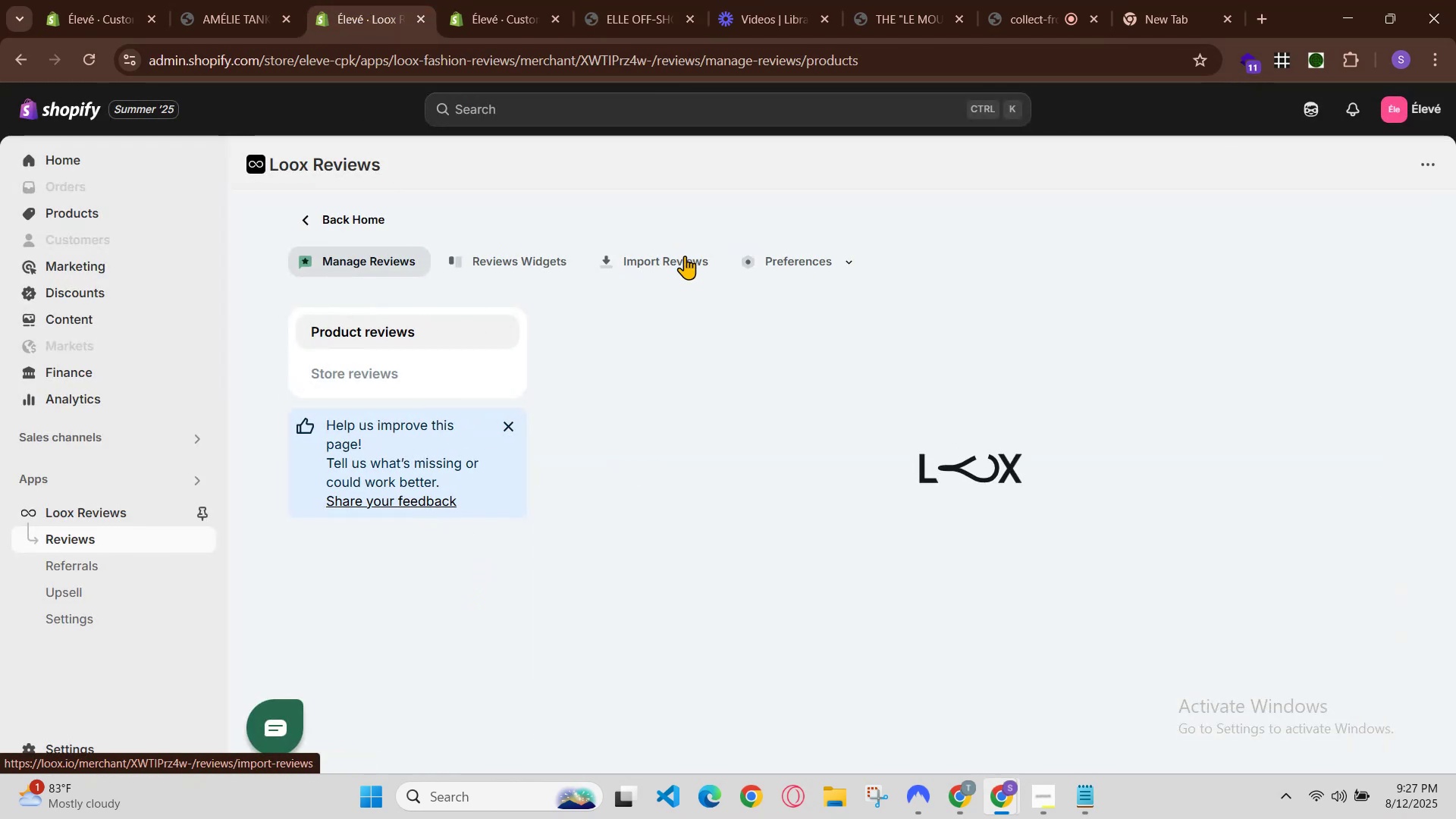 
left_click([688, 259])
 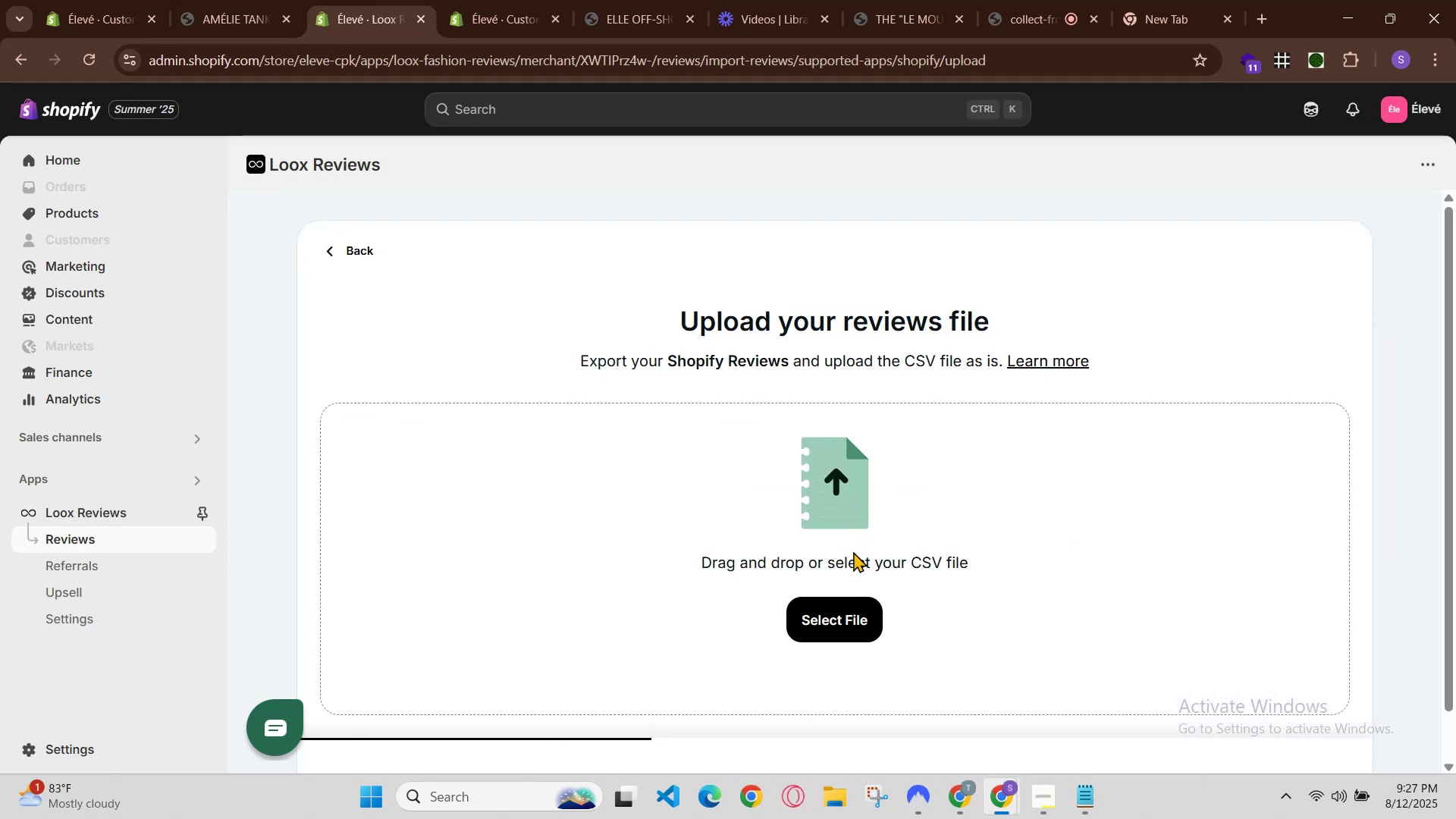 
wait(6.02)
 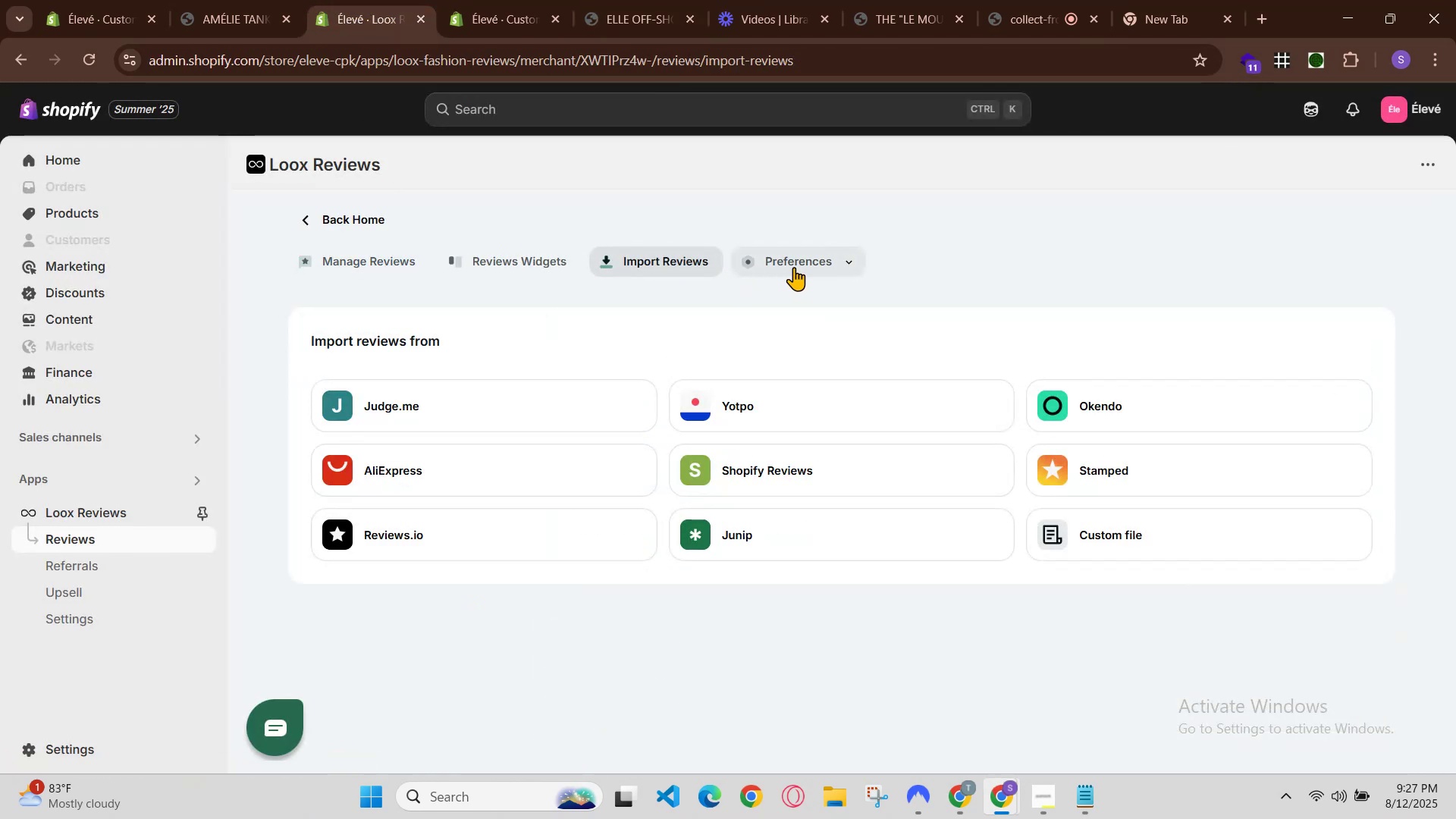 
left_click([855, 611])
 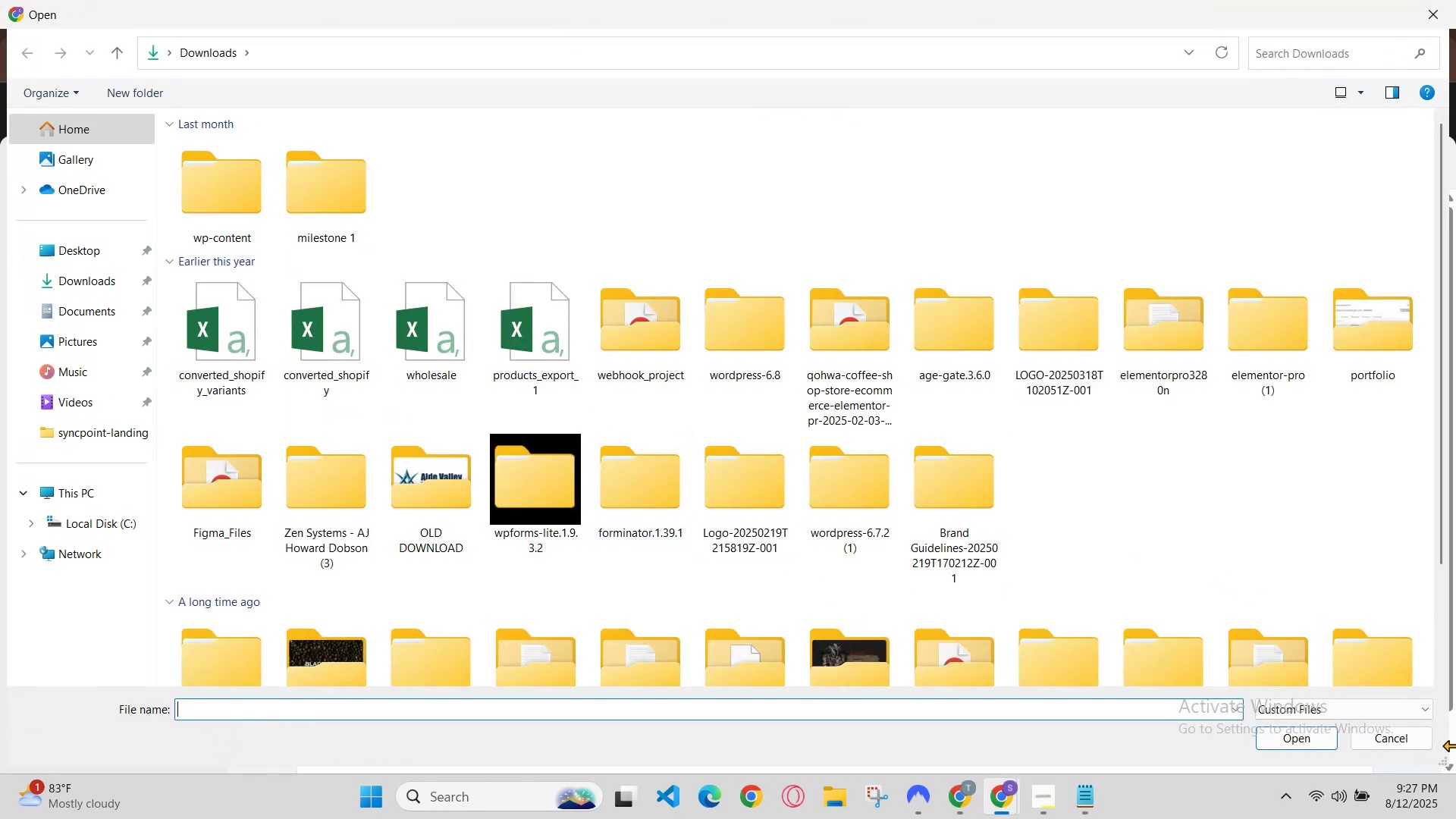 
left_click([1408, 744])
 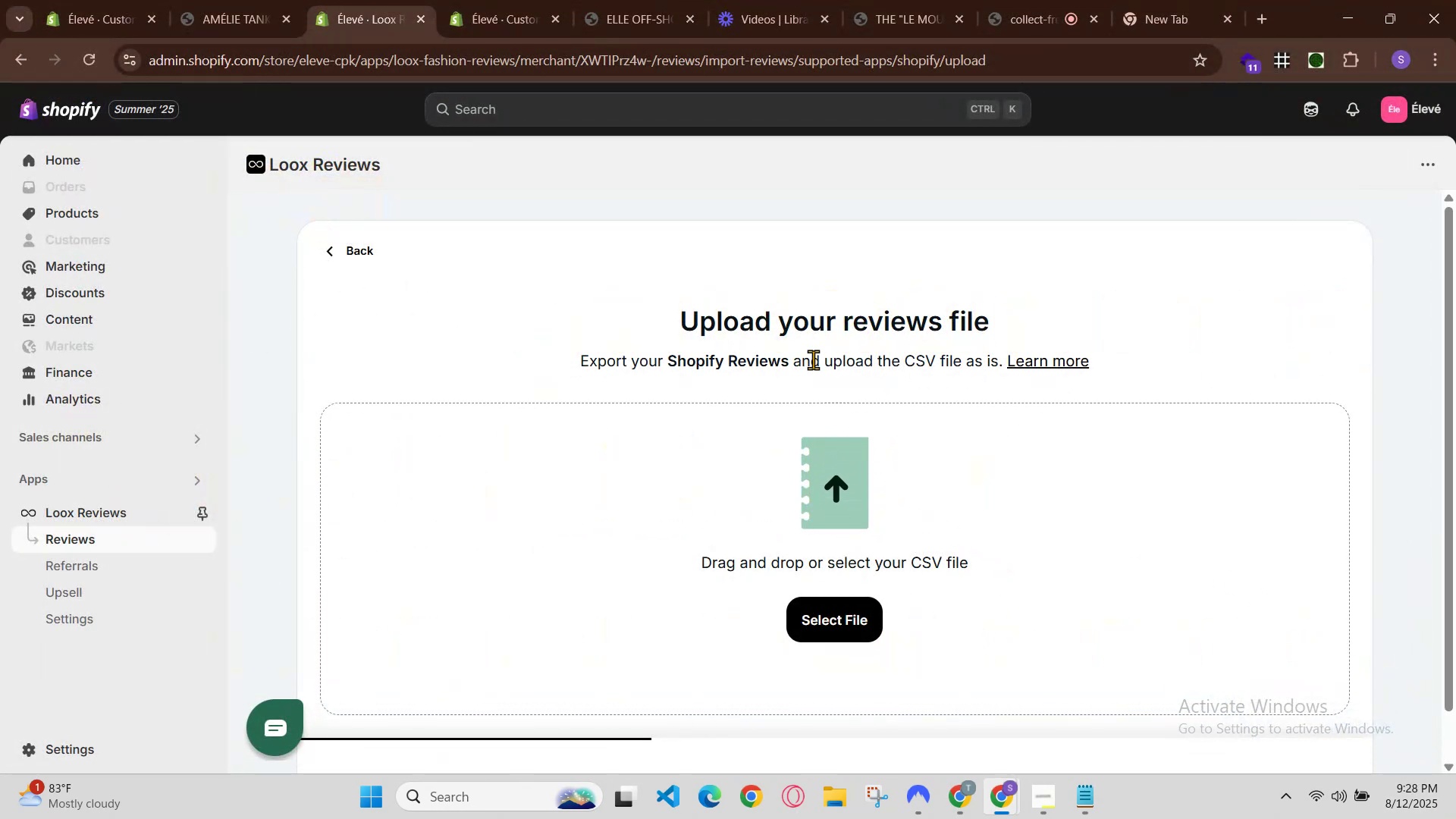 
left_click_drag(start_coordinate=[672, 357], to_coordinate=[912, 347])
 